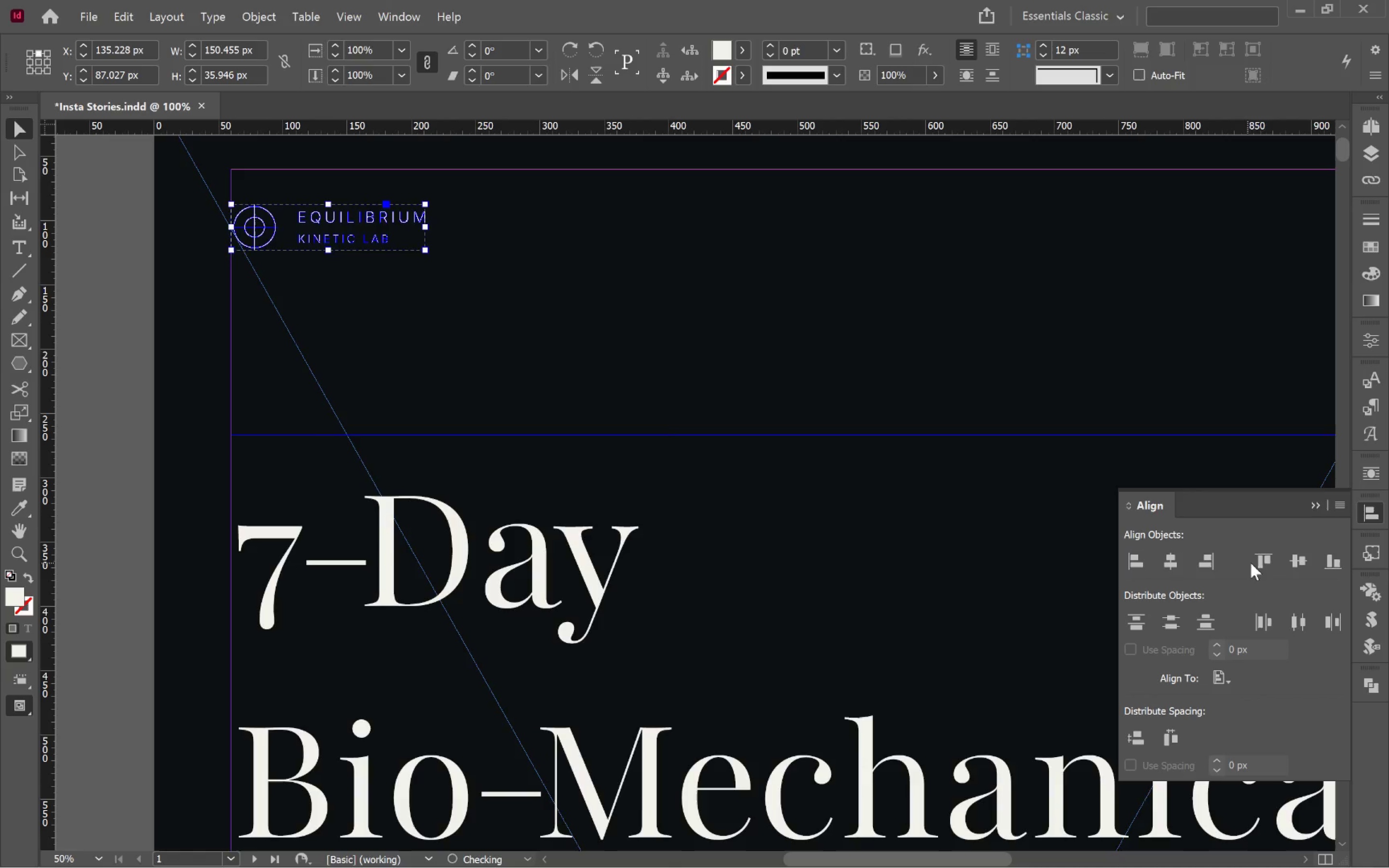 
left_click([1276, 562])
 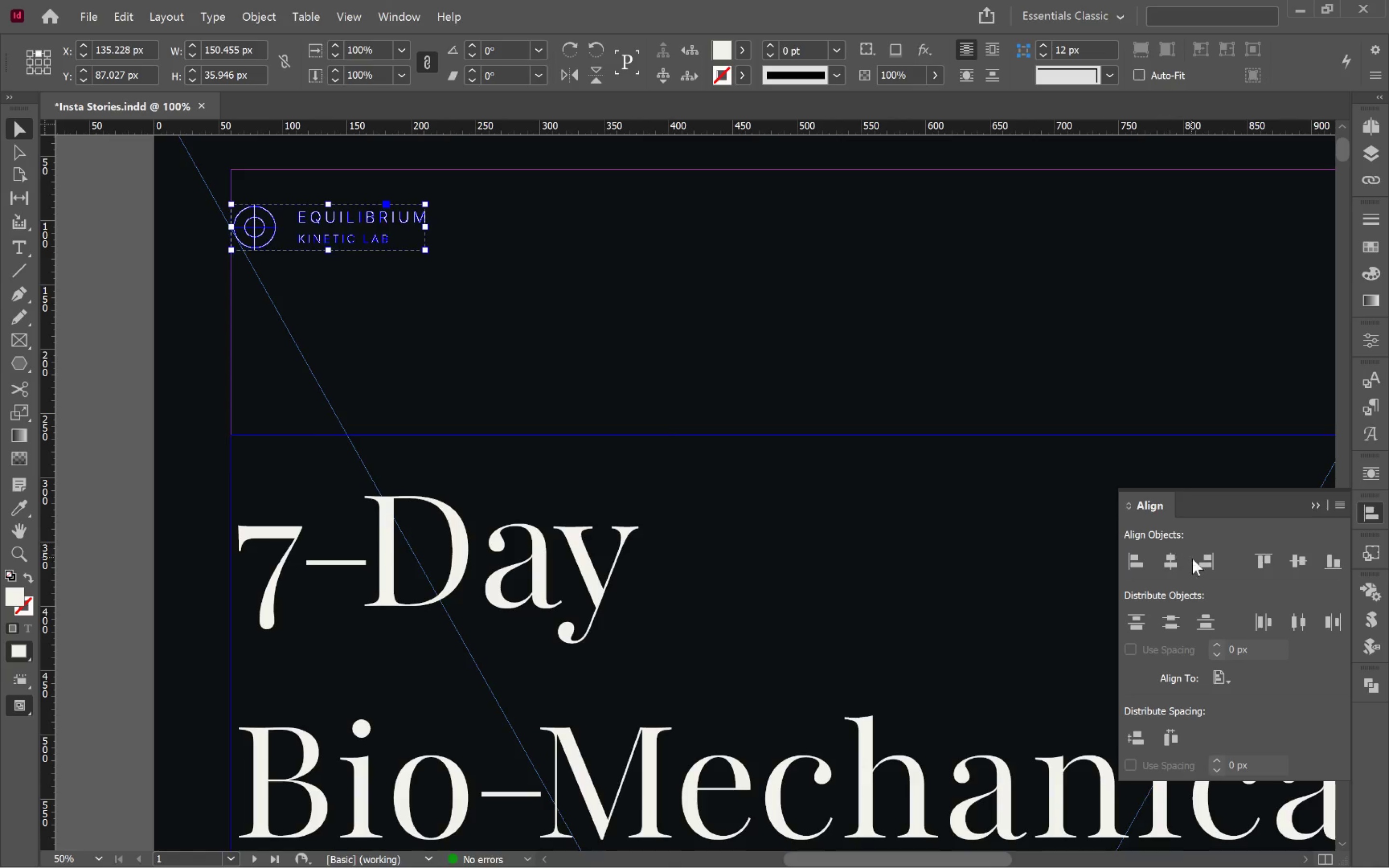 
left_click([1264, 562])
 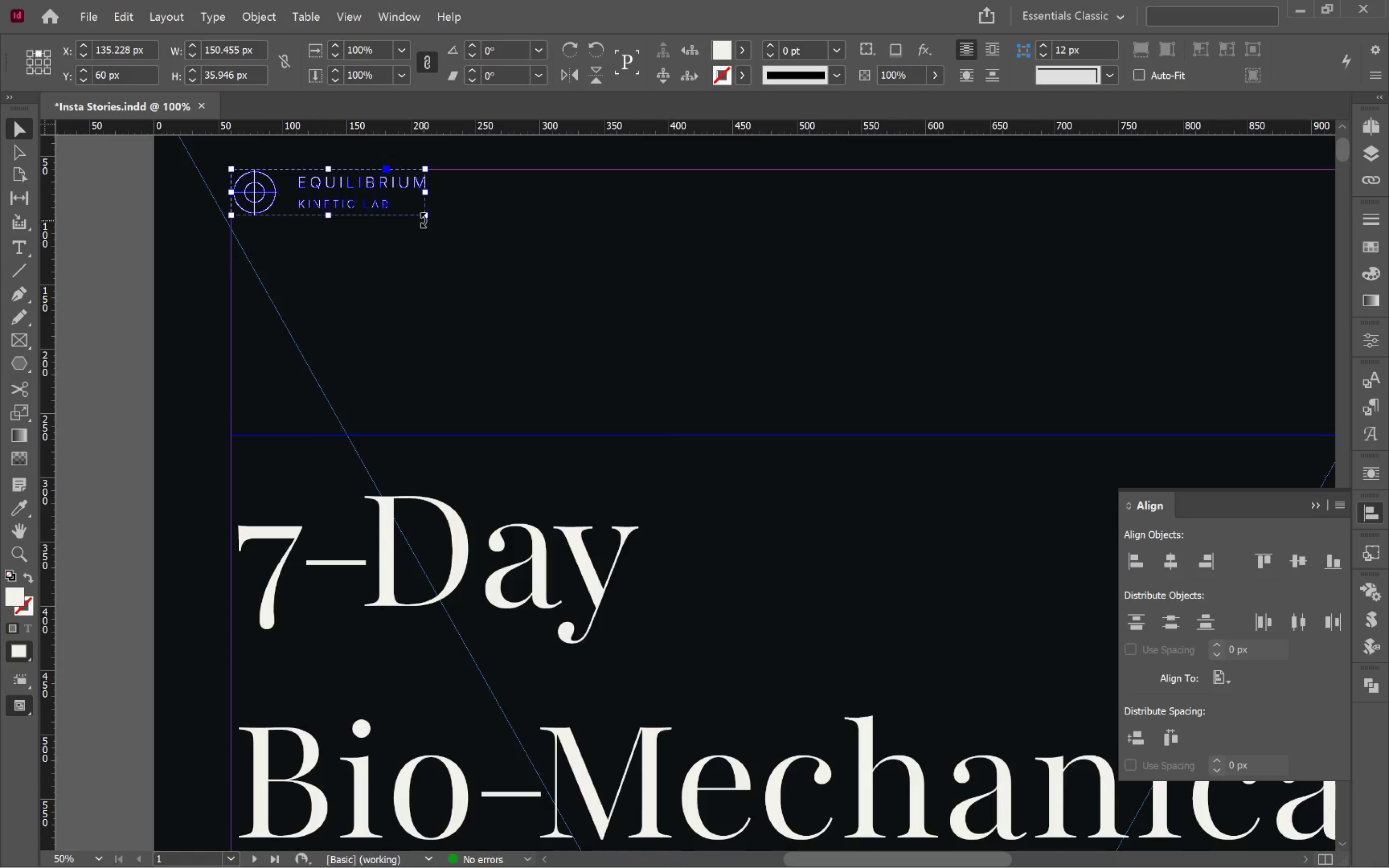 
left_click_drag(start_coordinate=[428, 217], to_coordinate=[769, 327])
 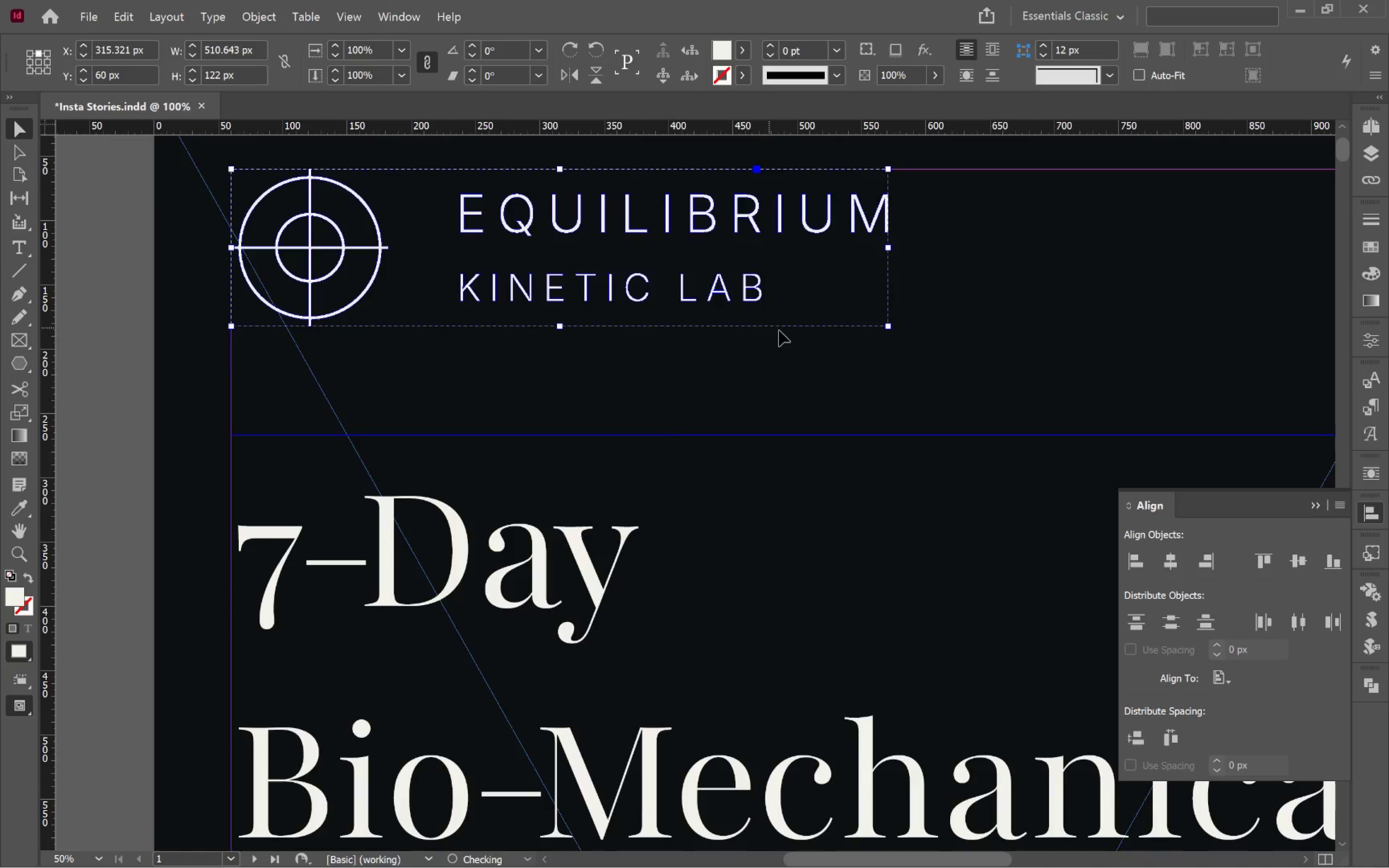 
hold_key(key=ShiftLeft, duration=1.97)
 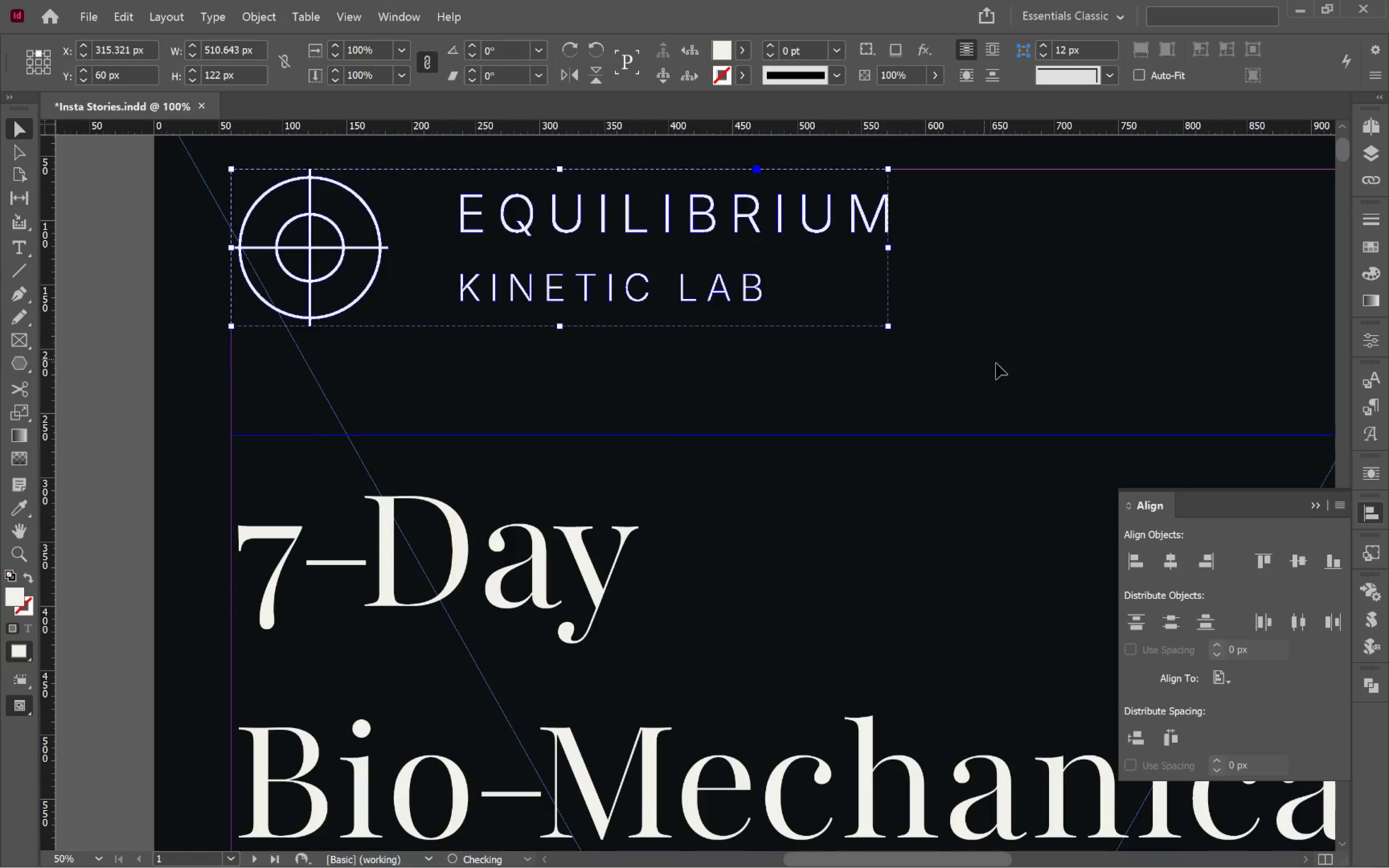 
left_click([996, 363])
 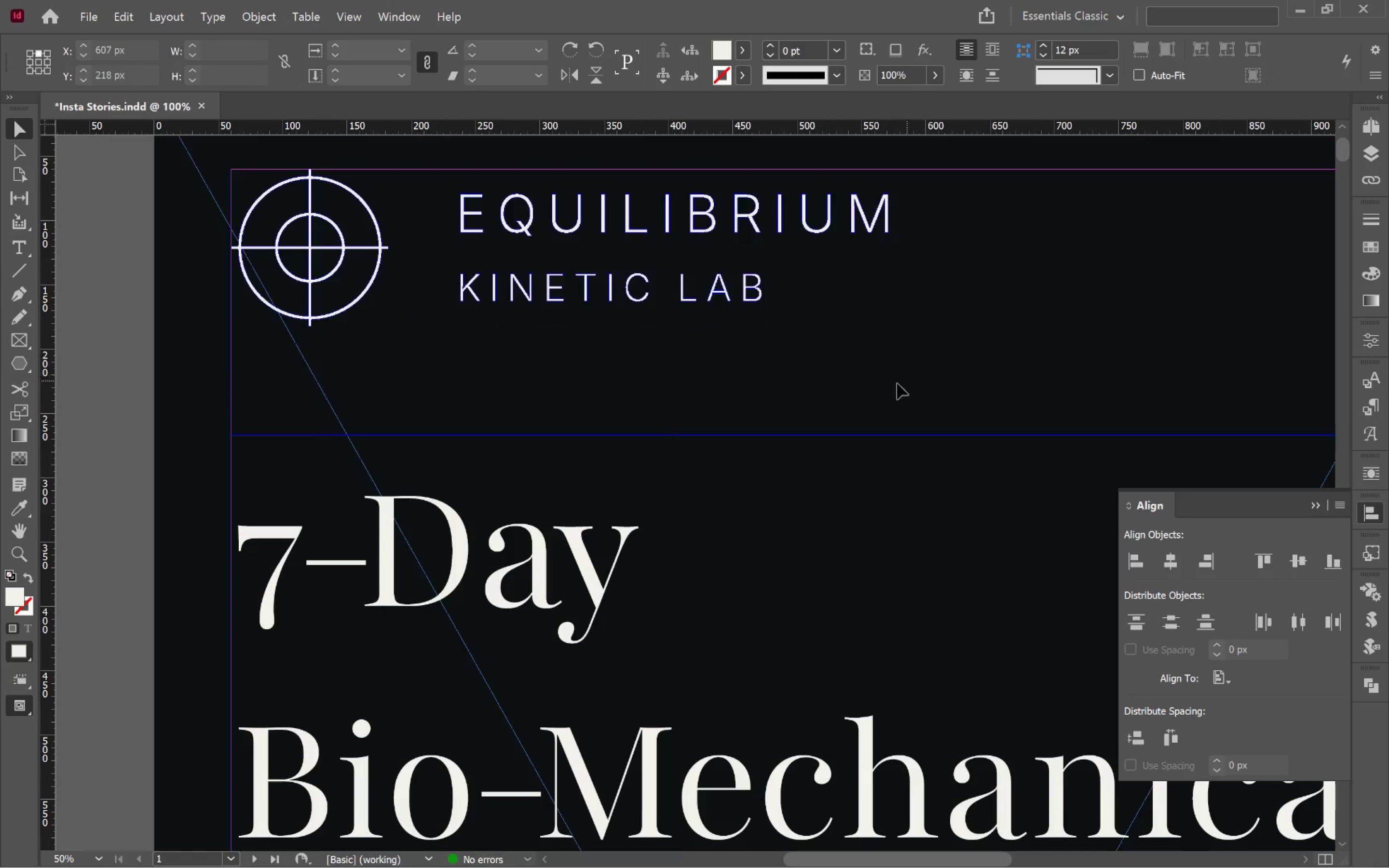 
hold_key(key=AltLeft, duration=0.92)
scroll: coordinate [833, 408], scroll_direction: down, amount: 3.0
 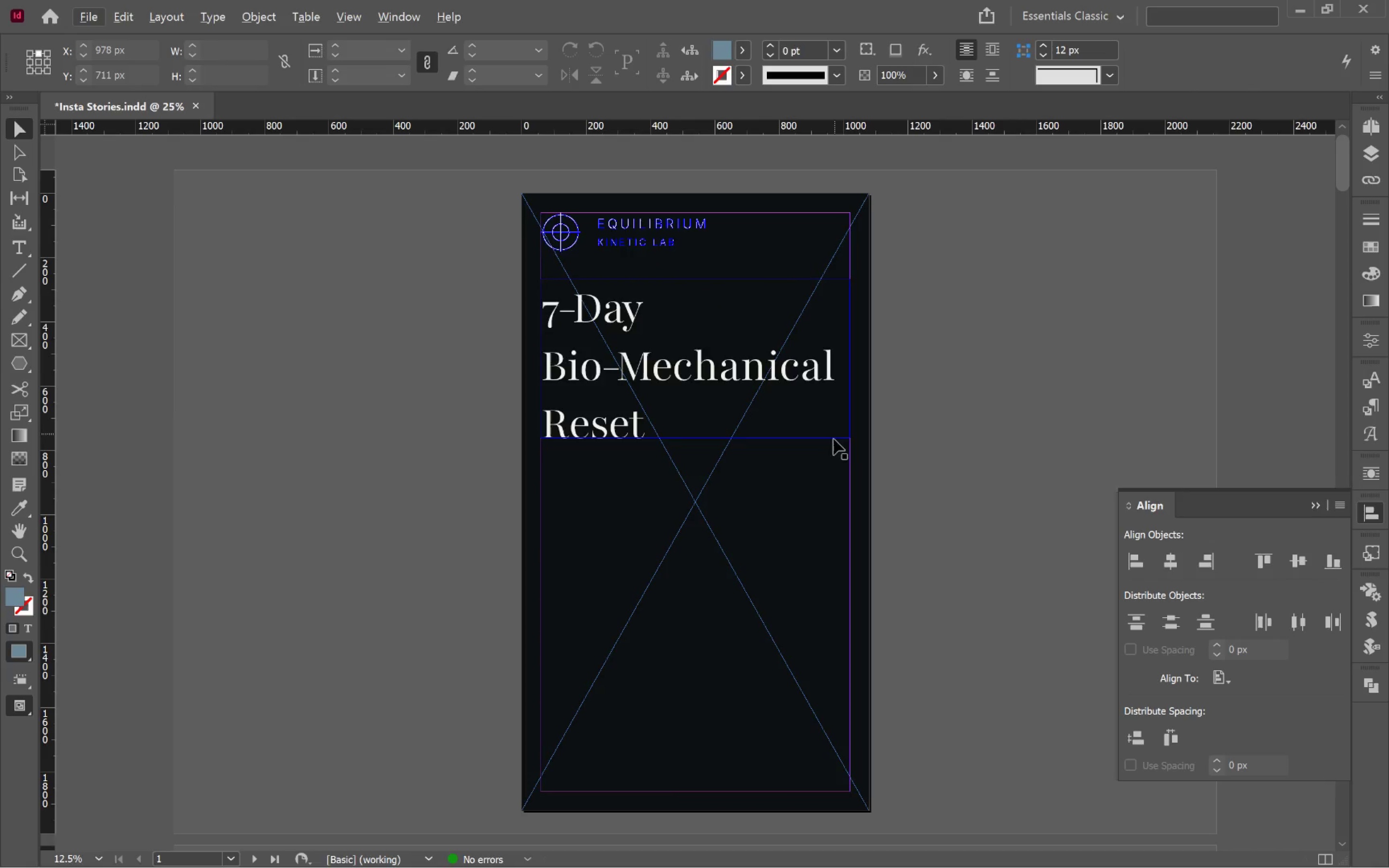 
left_click([1013, 483])
 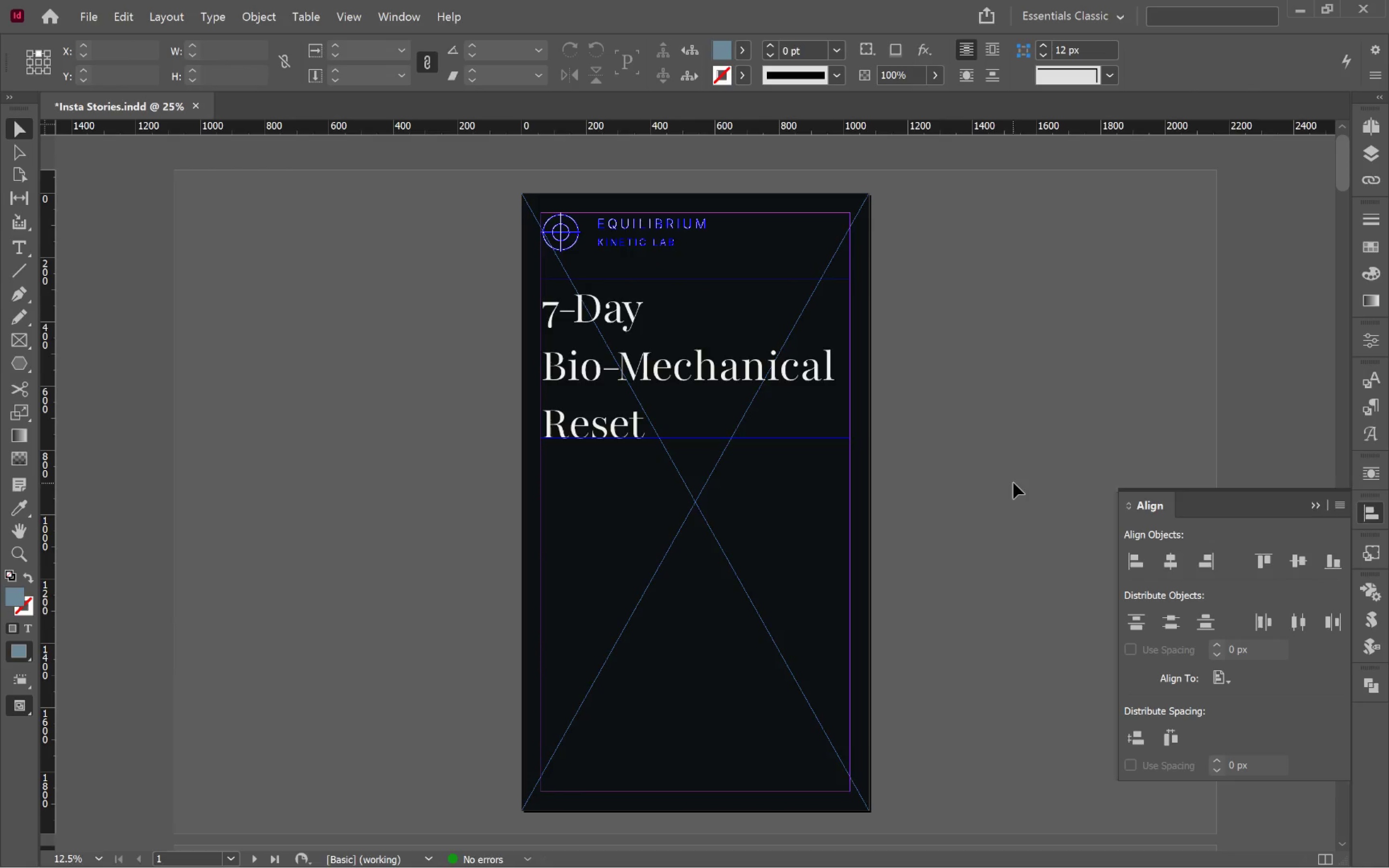 
key(W)
 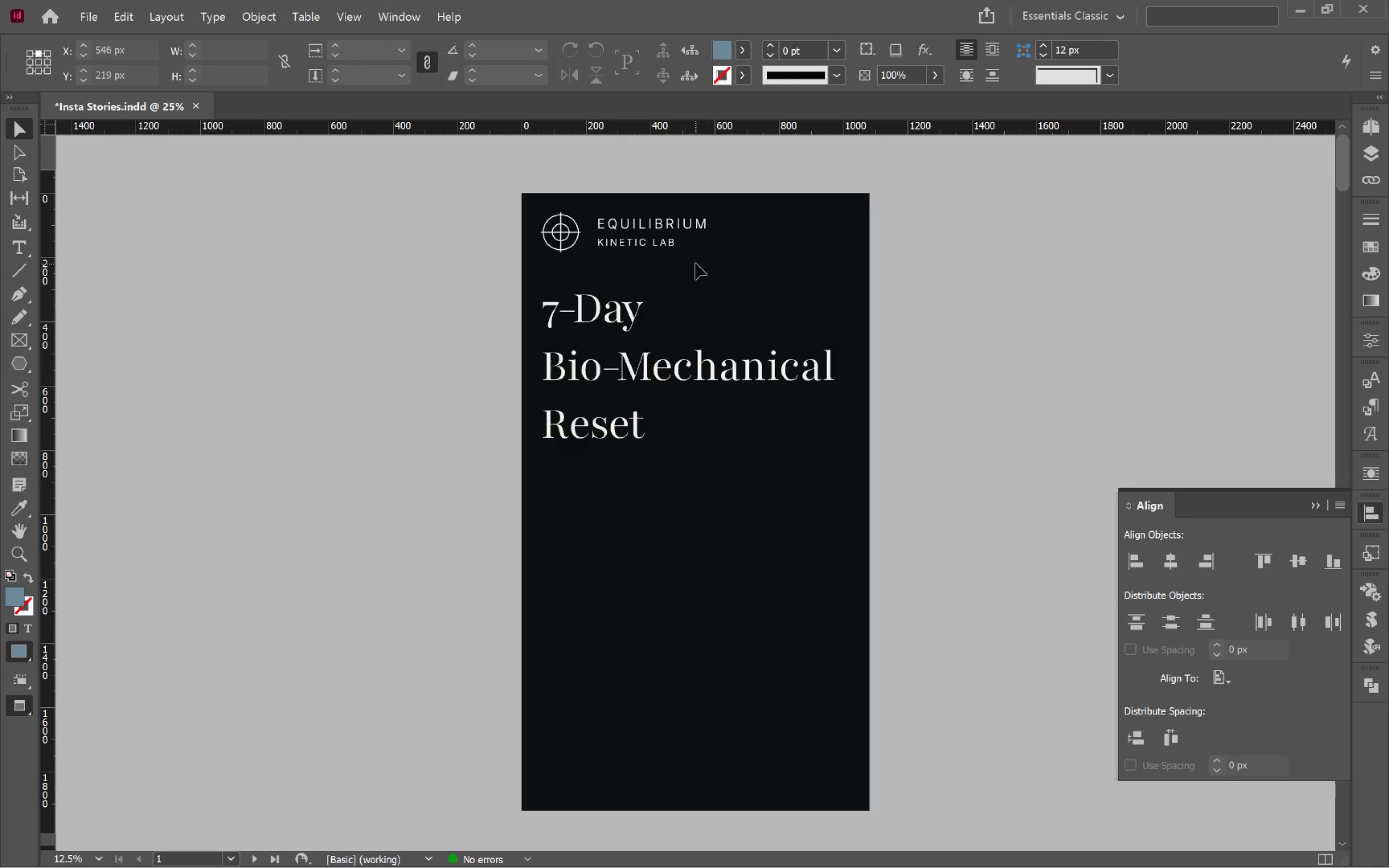 
left_click([661, 224])
 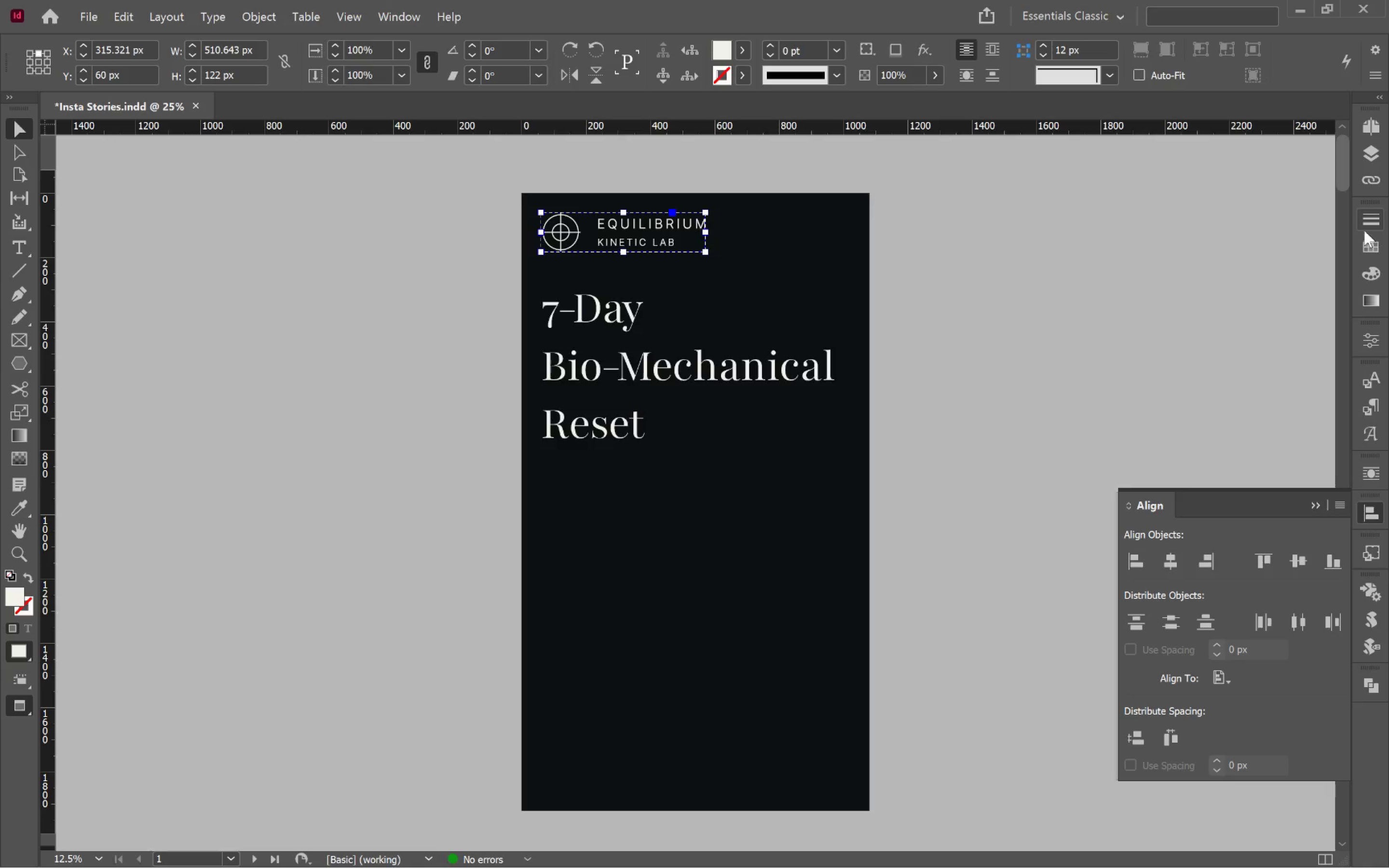 
left_click([1377, 155])
 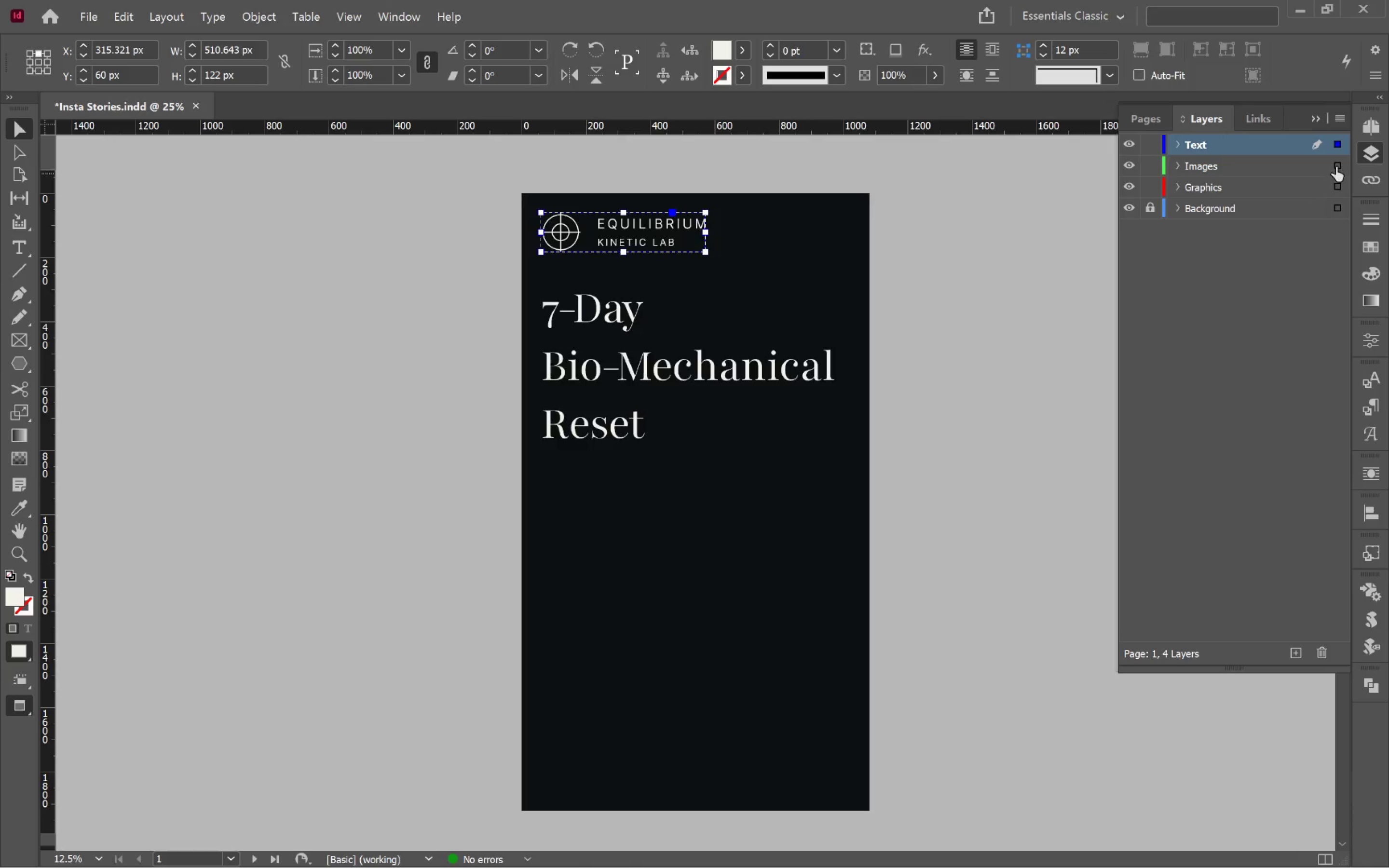 
left_click_drag(start_coordinate=[1334, 142], to_coordinate=[1339, 186])
 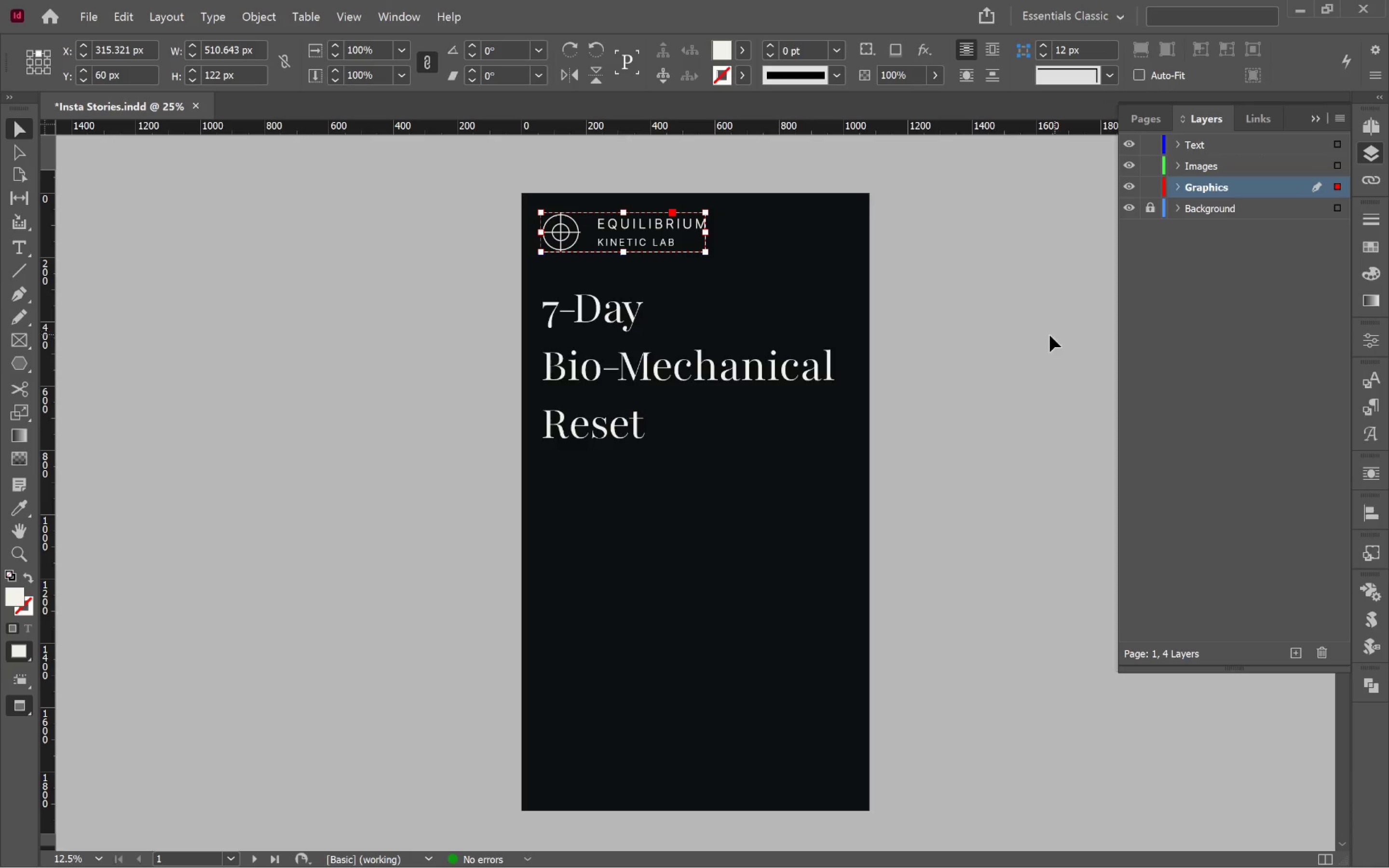 
left_click([997, 333])
 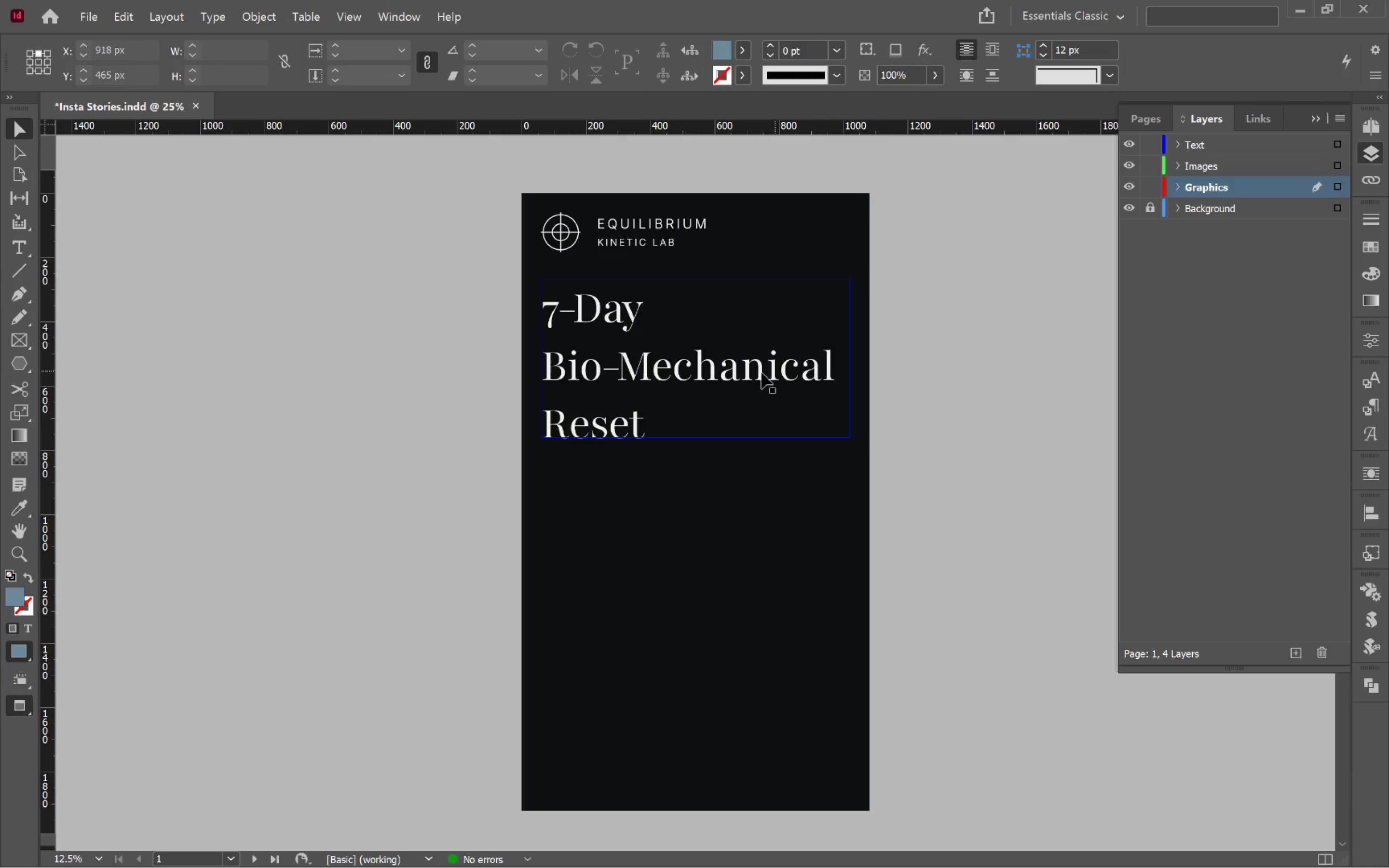 
left_click_drag(start_coordinate=[669, 368], to_coordinate=[667, 450])
 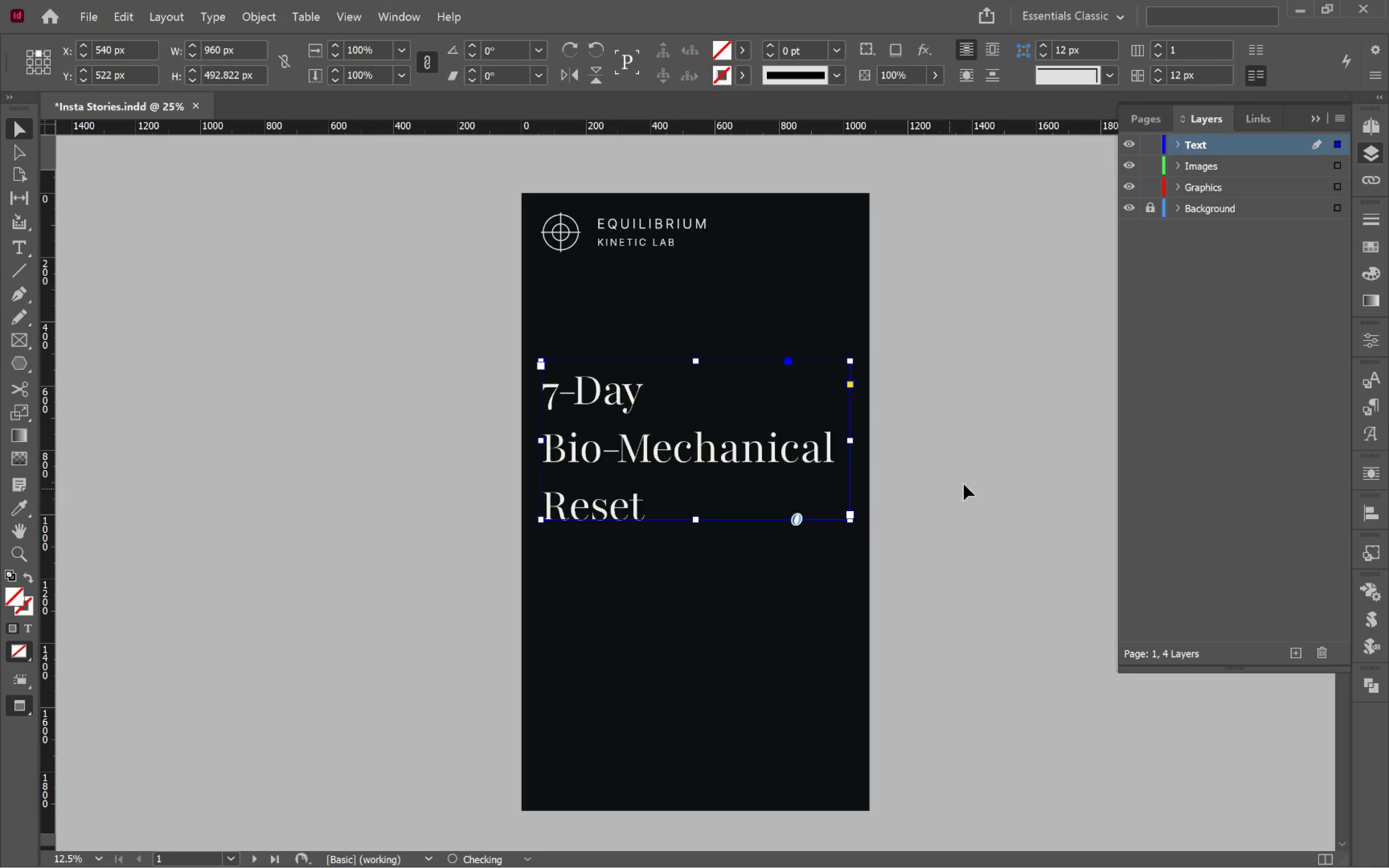 
hold_key(key=ShiftLeft, duration=1.77)
 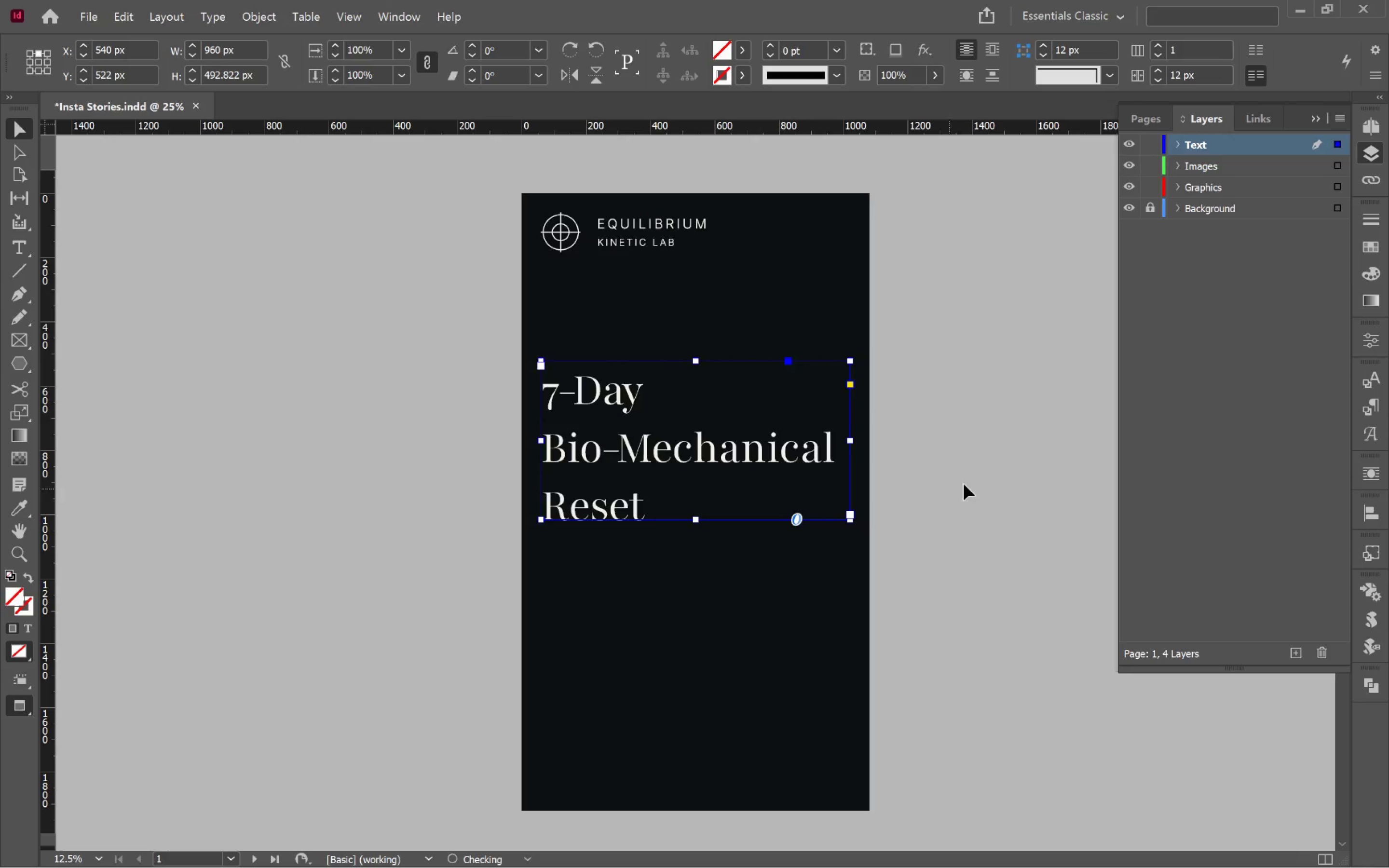 
left_click([967, 478])
 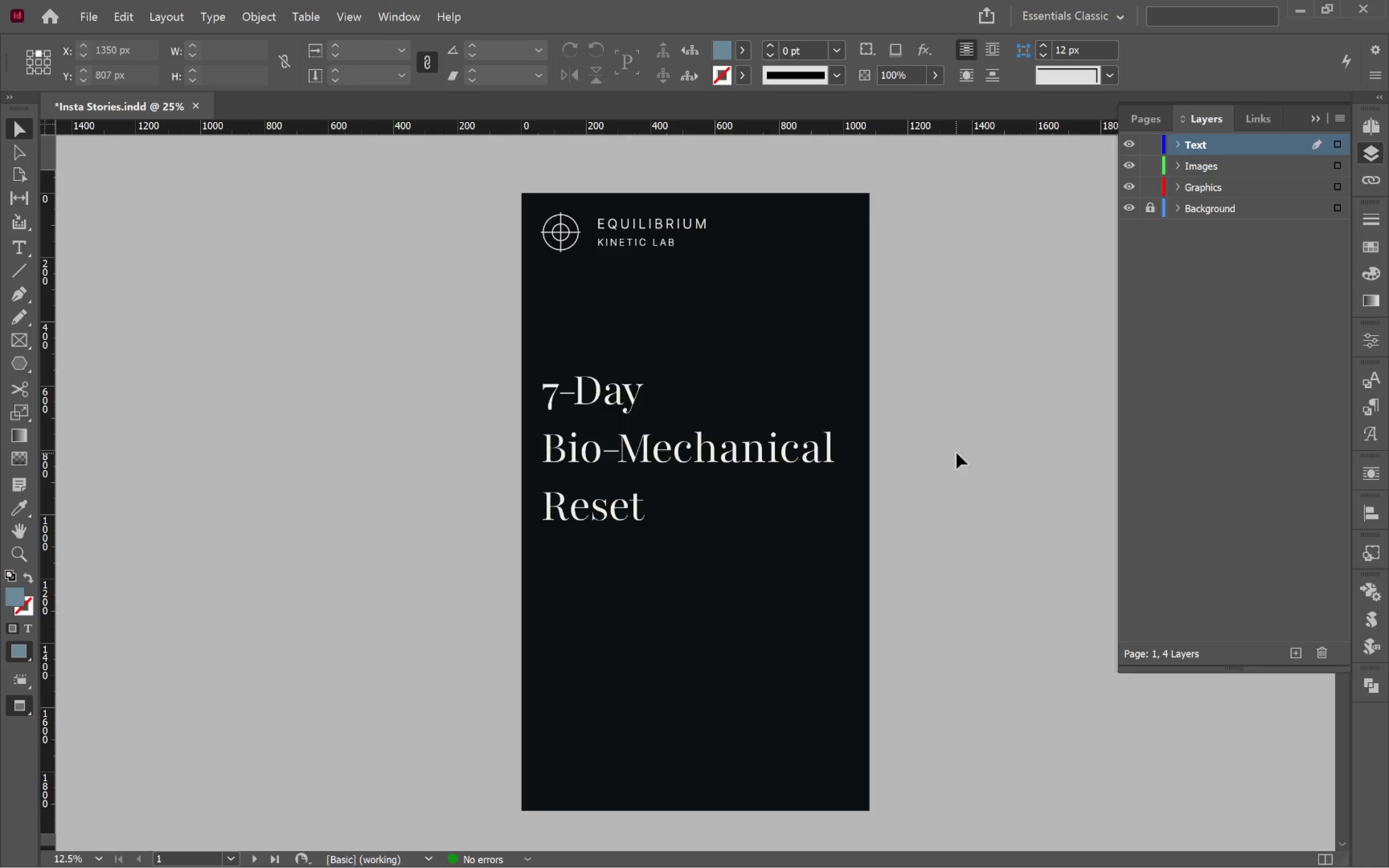 
wait(10.72)
 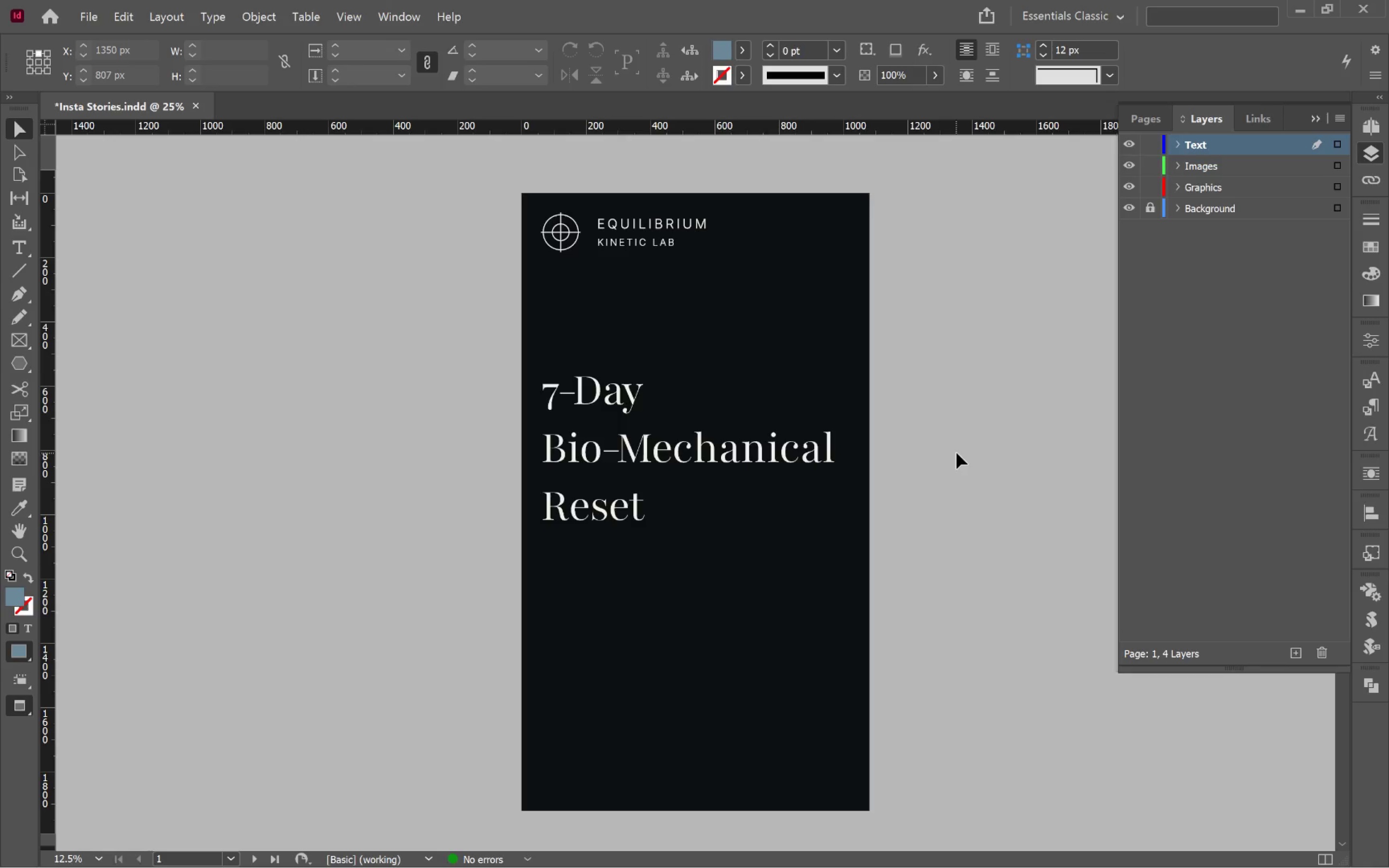 
left_click([25, 267])
 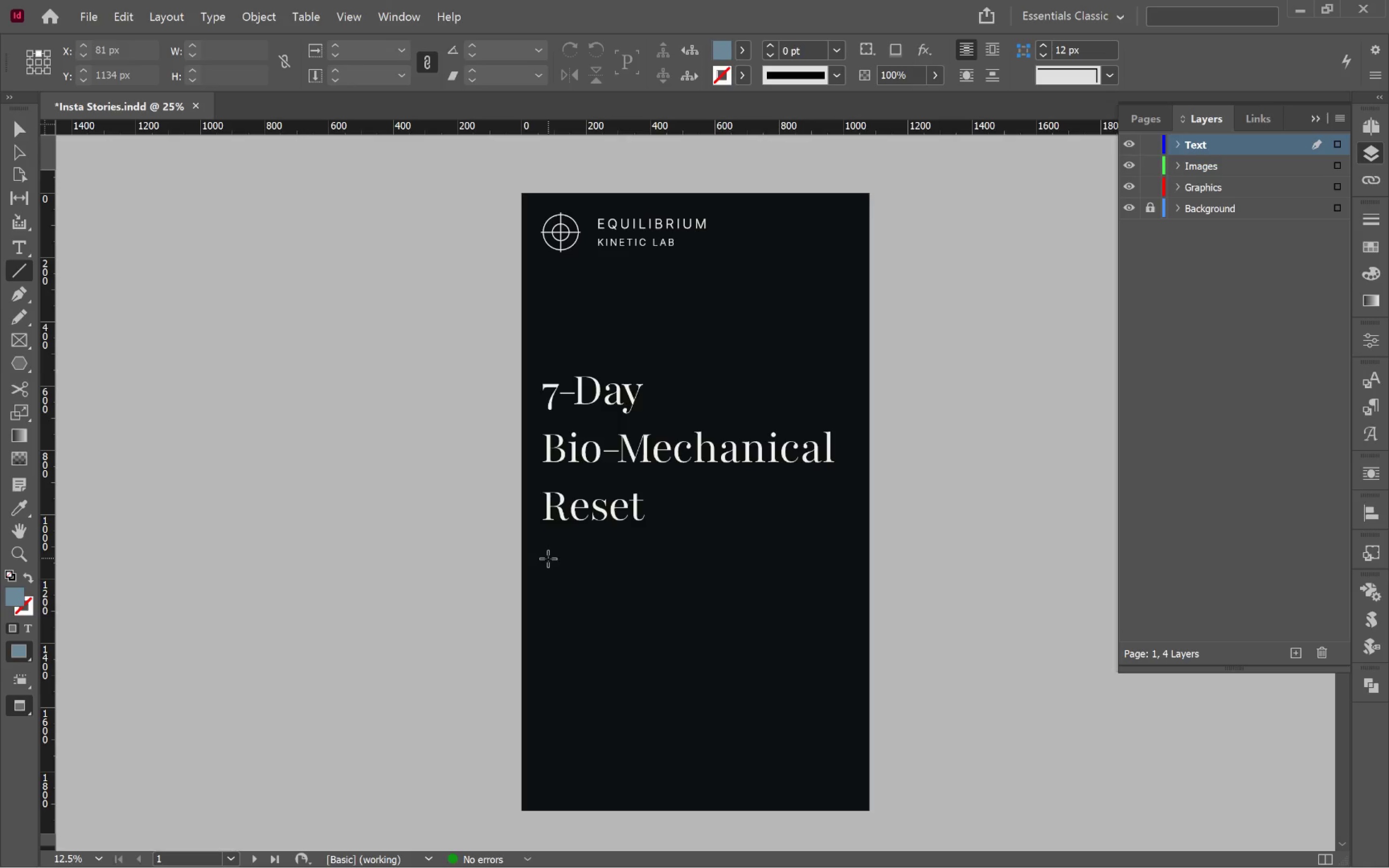 
key(W)
 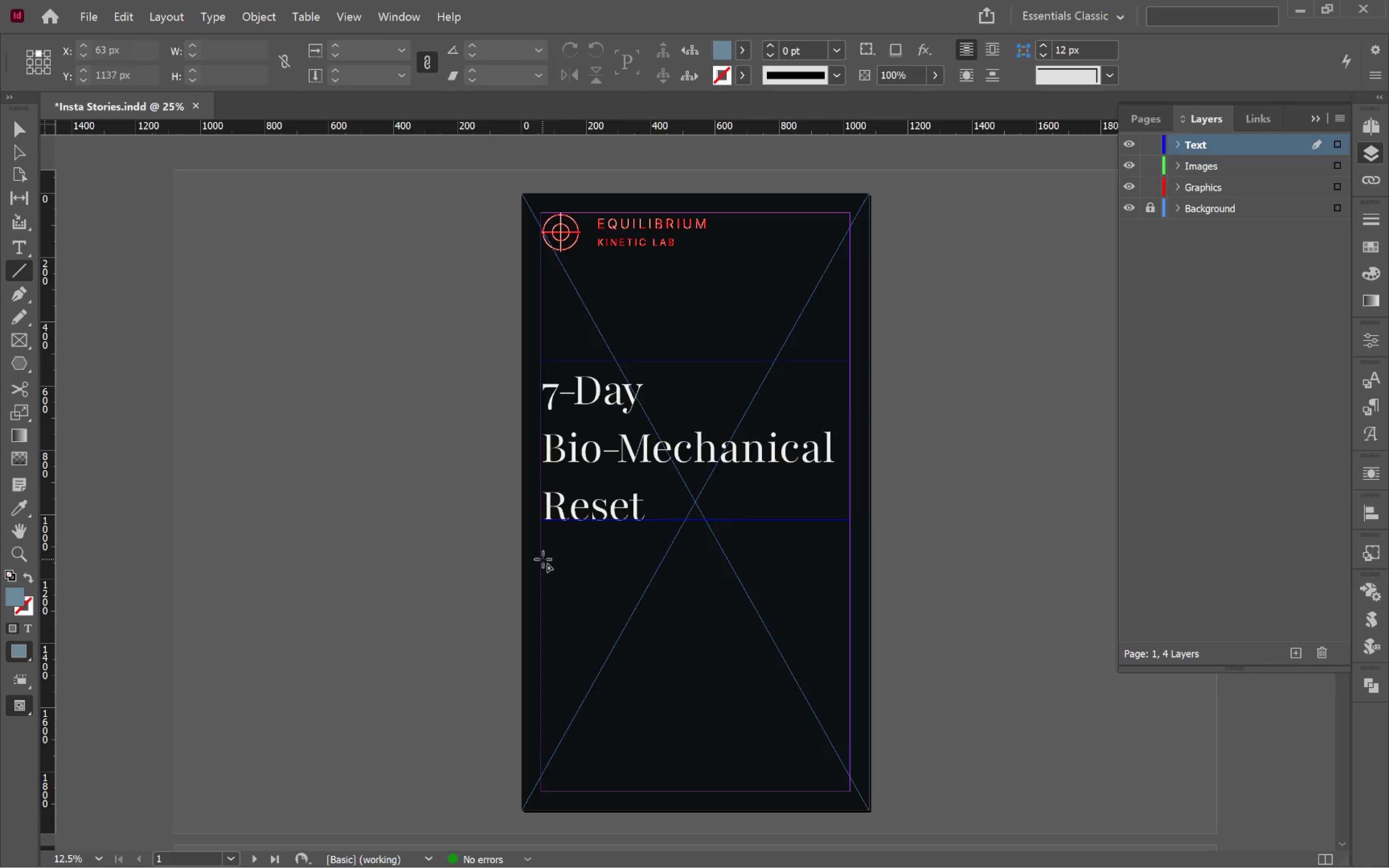 
left_click_drag(start_coordinate=[541, 558], to_coordinate=[701, 559])
 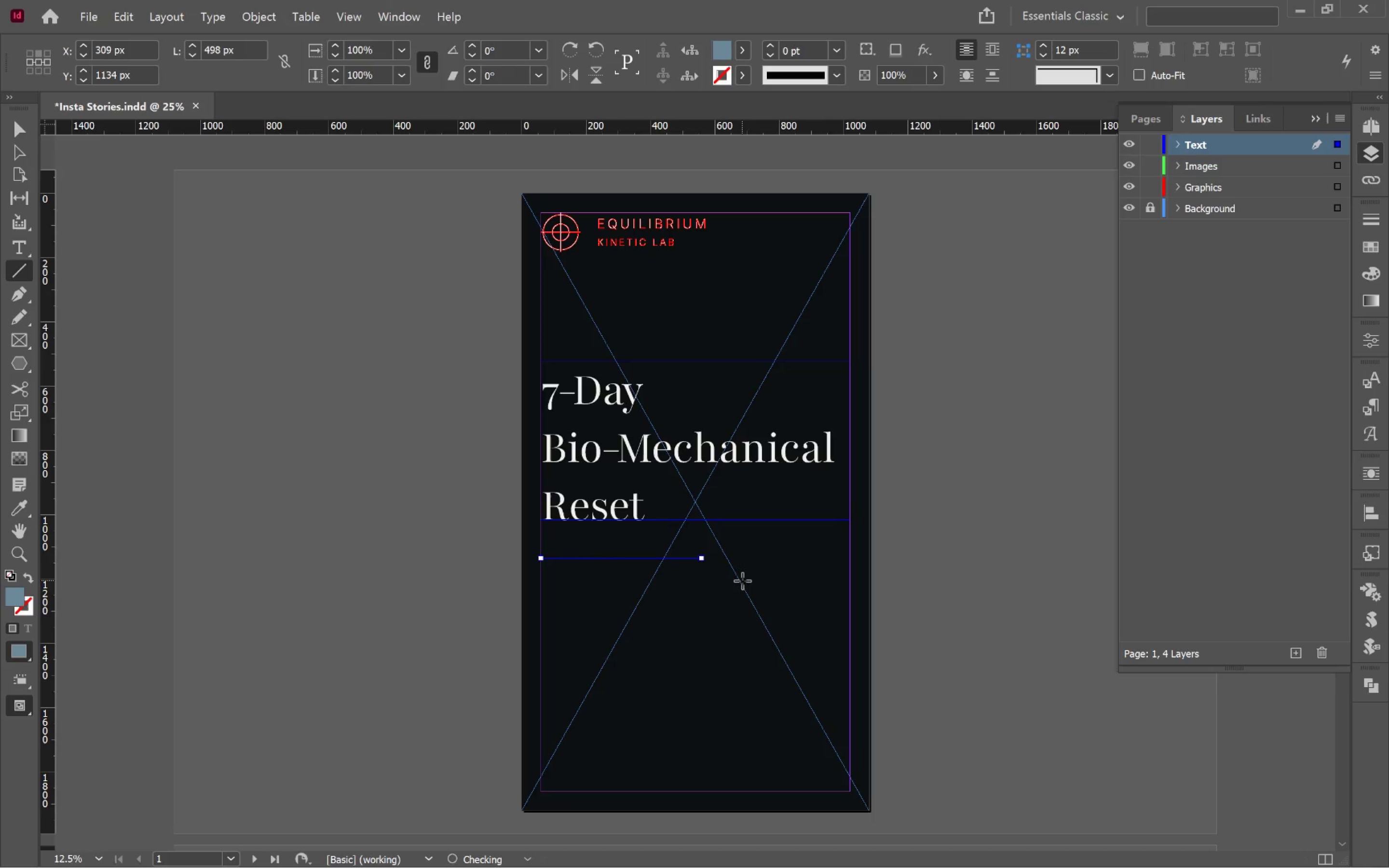 
hold_key(key=ShiftLeft, duration=0.97)
 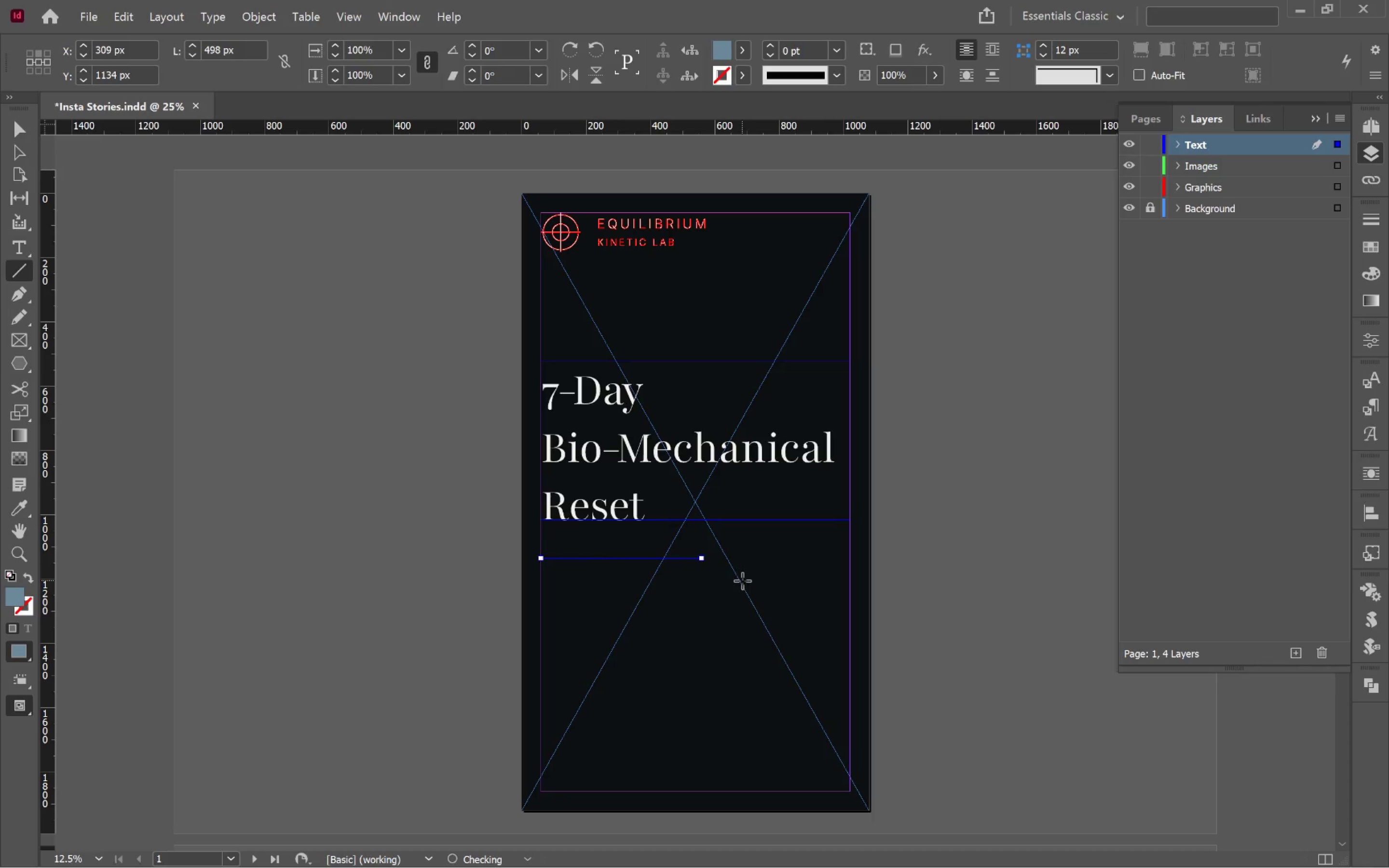 
key(V)
 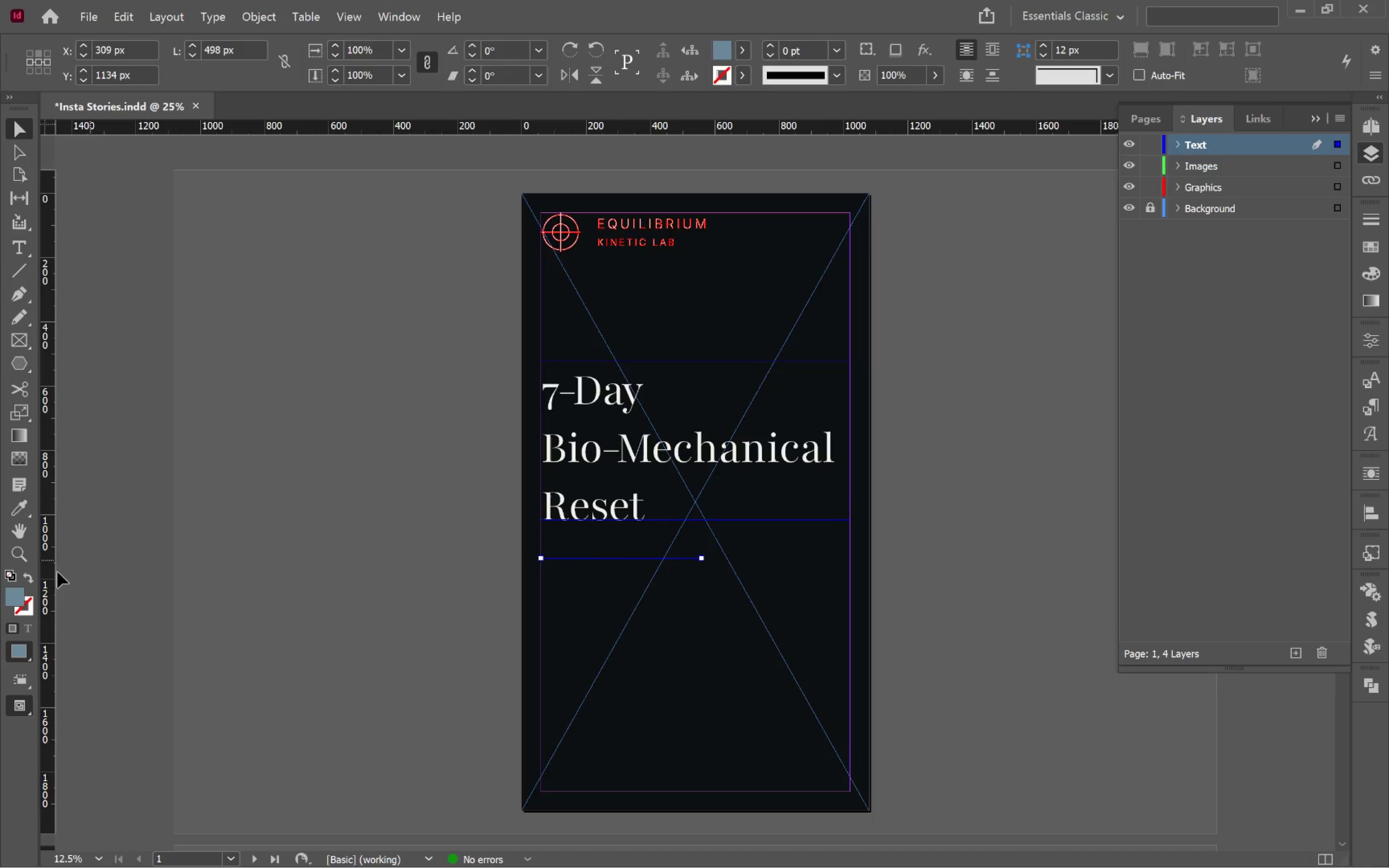 
left_click([29, 578])
 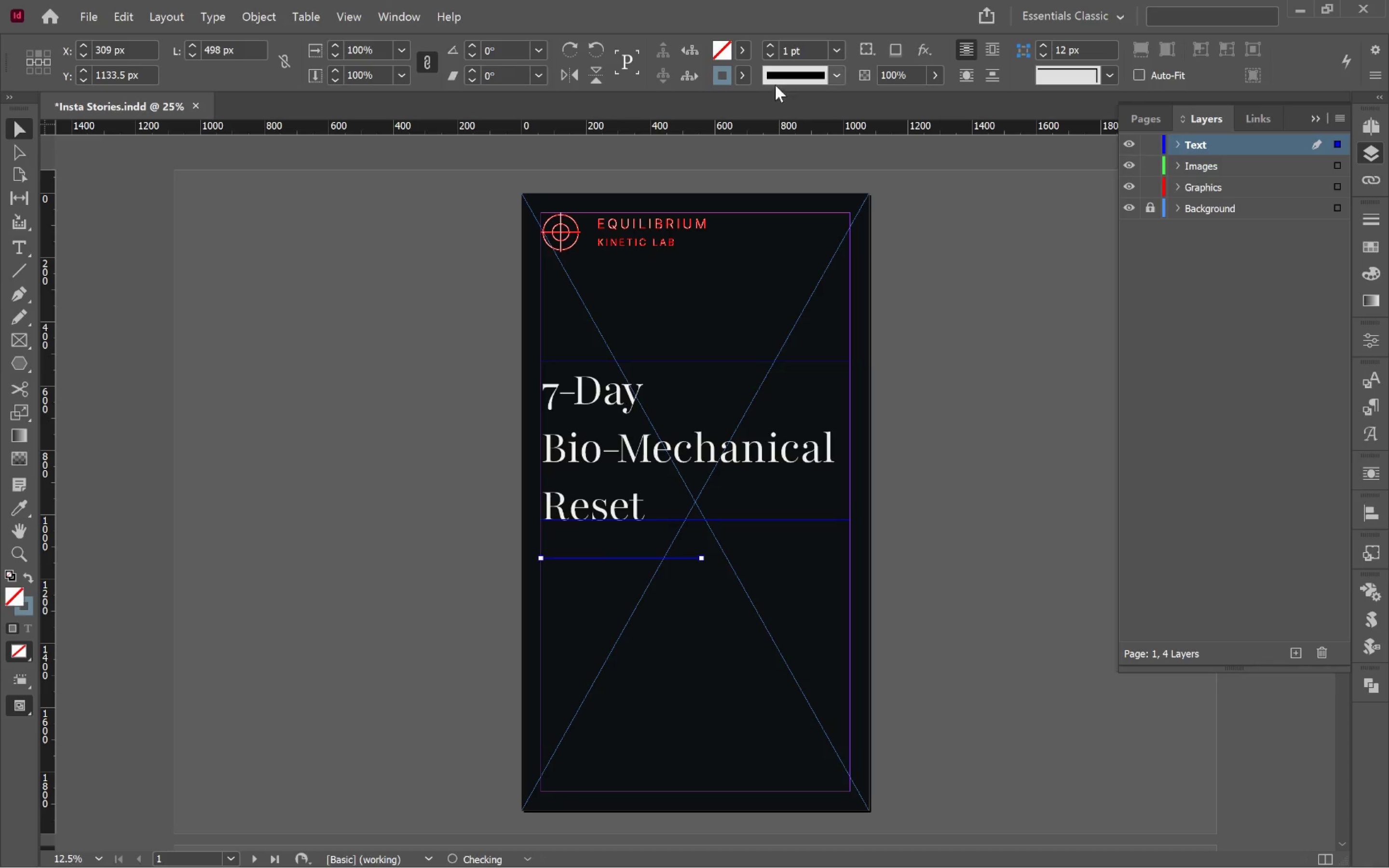 
left_click([744, 76])
 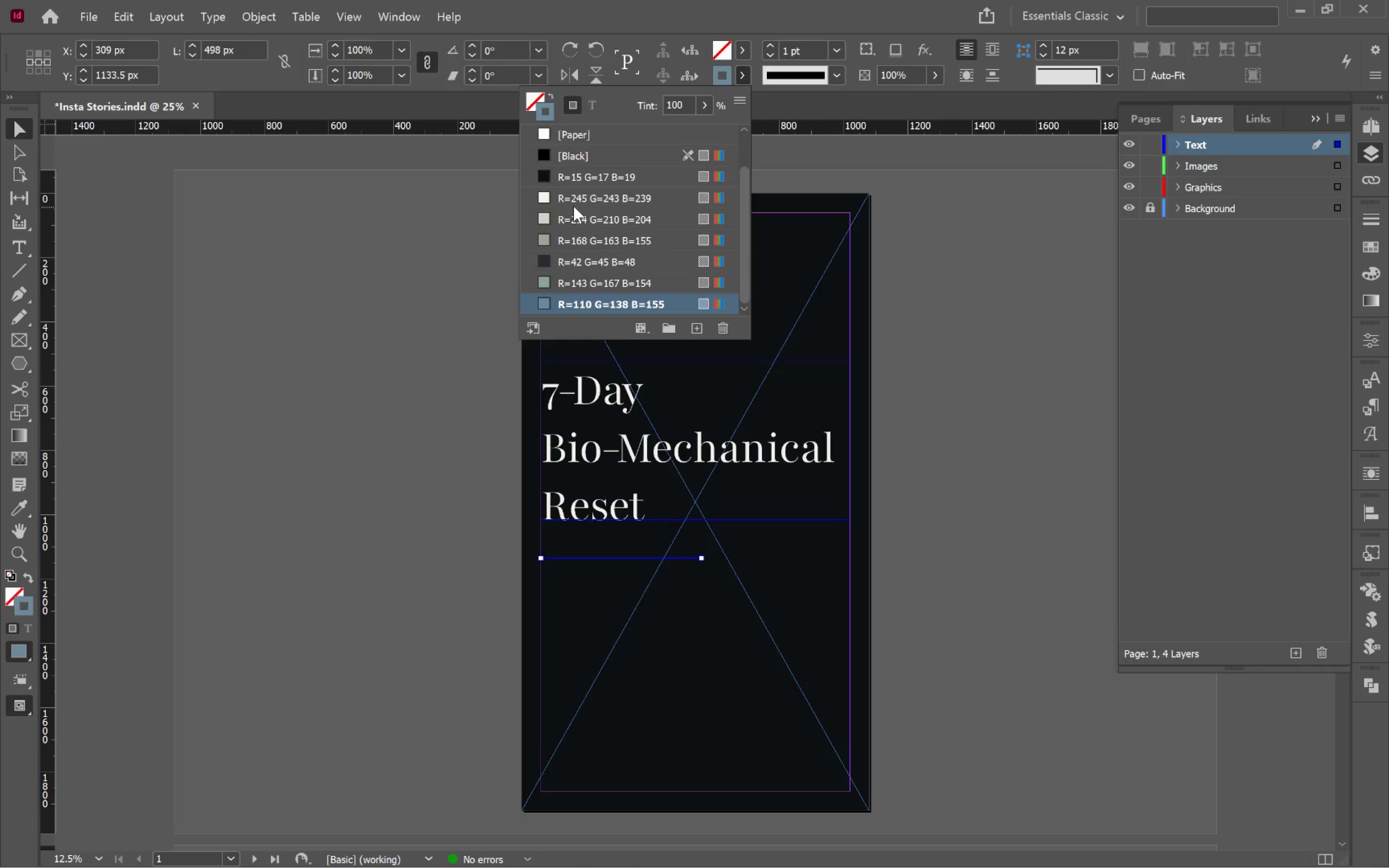 
left_click([574, 216])
 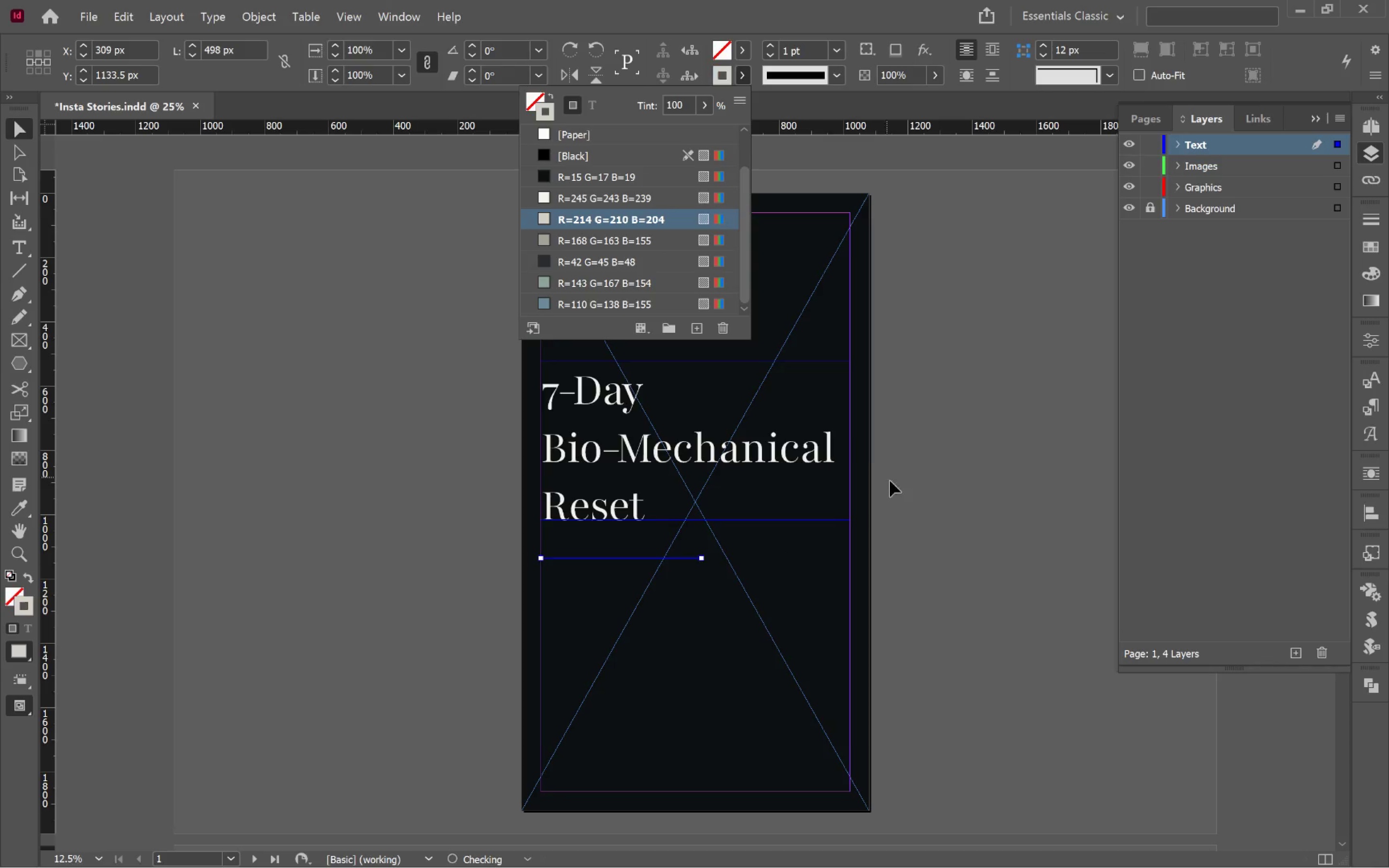 
left_click([918, 502])
 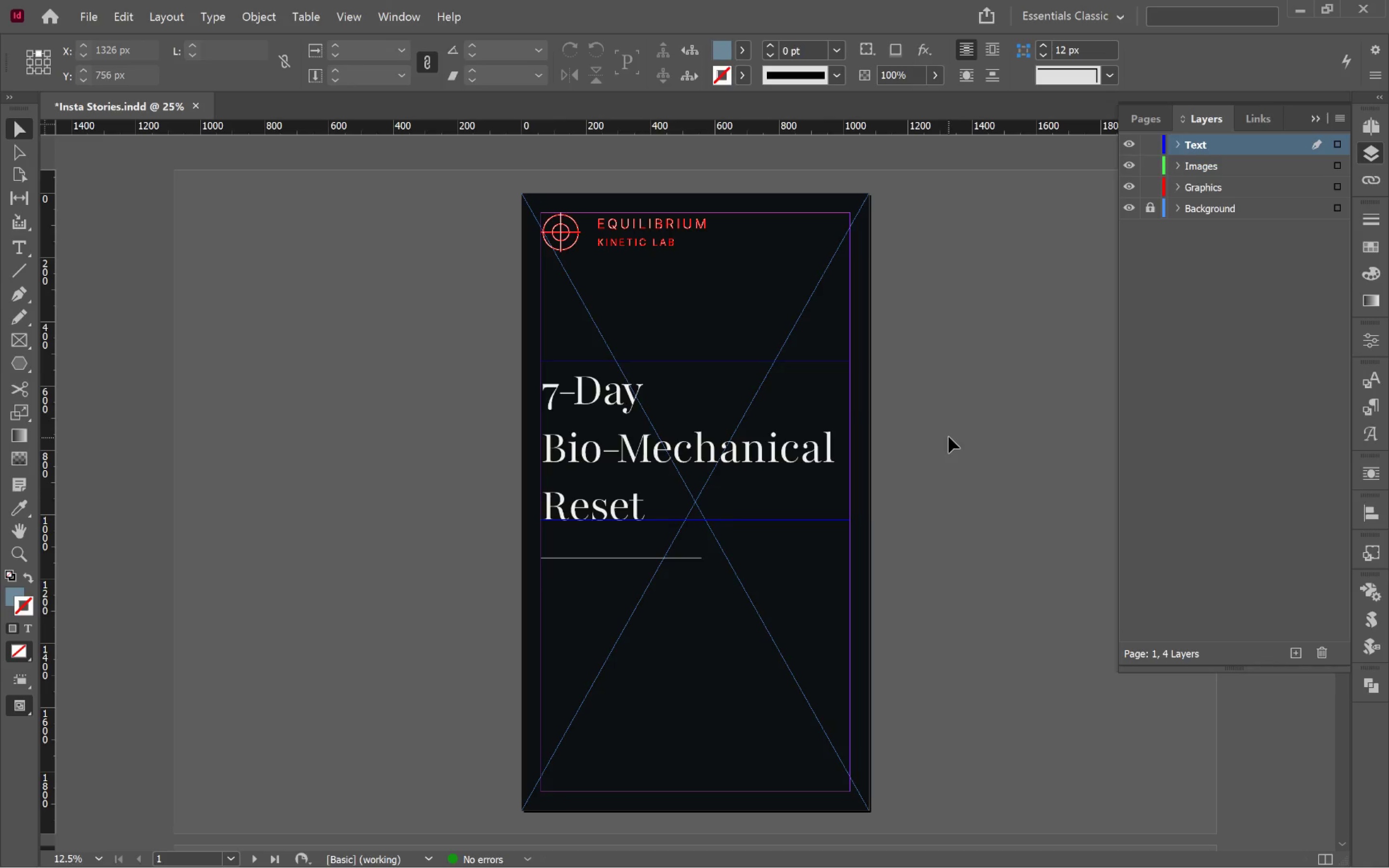 
hold_key(key=Space, duration=1.52)
 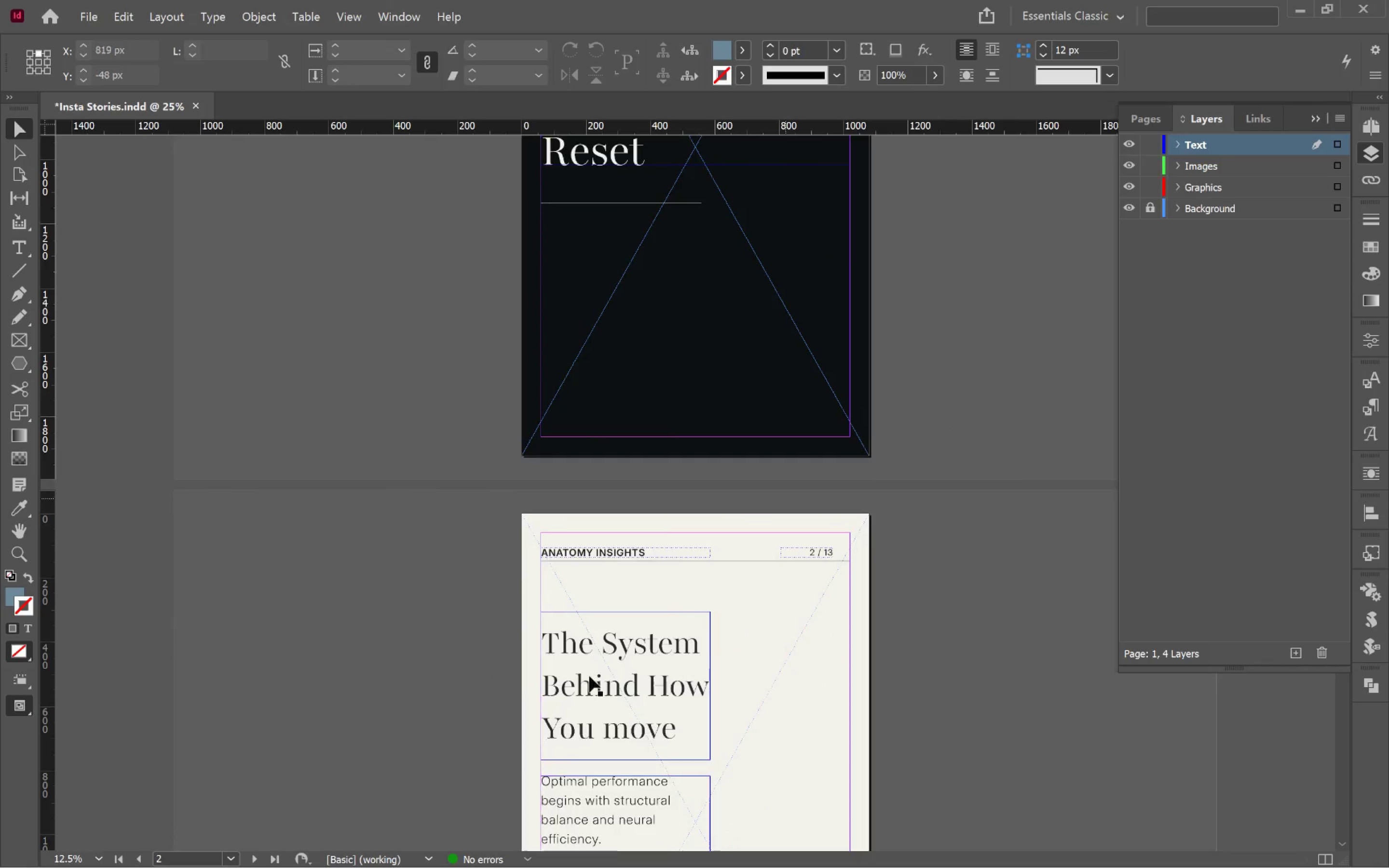 
left_click_drag(start_coordinate=[950, 529], to_coordinate=[817, 328])
 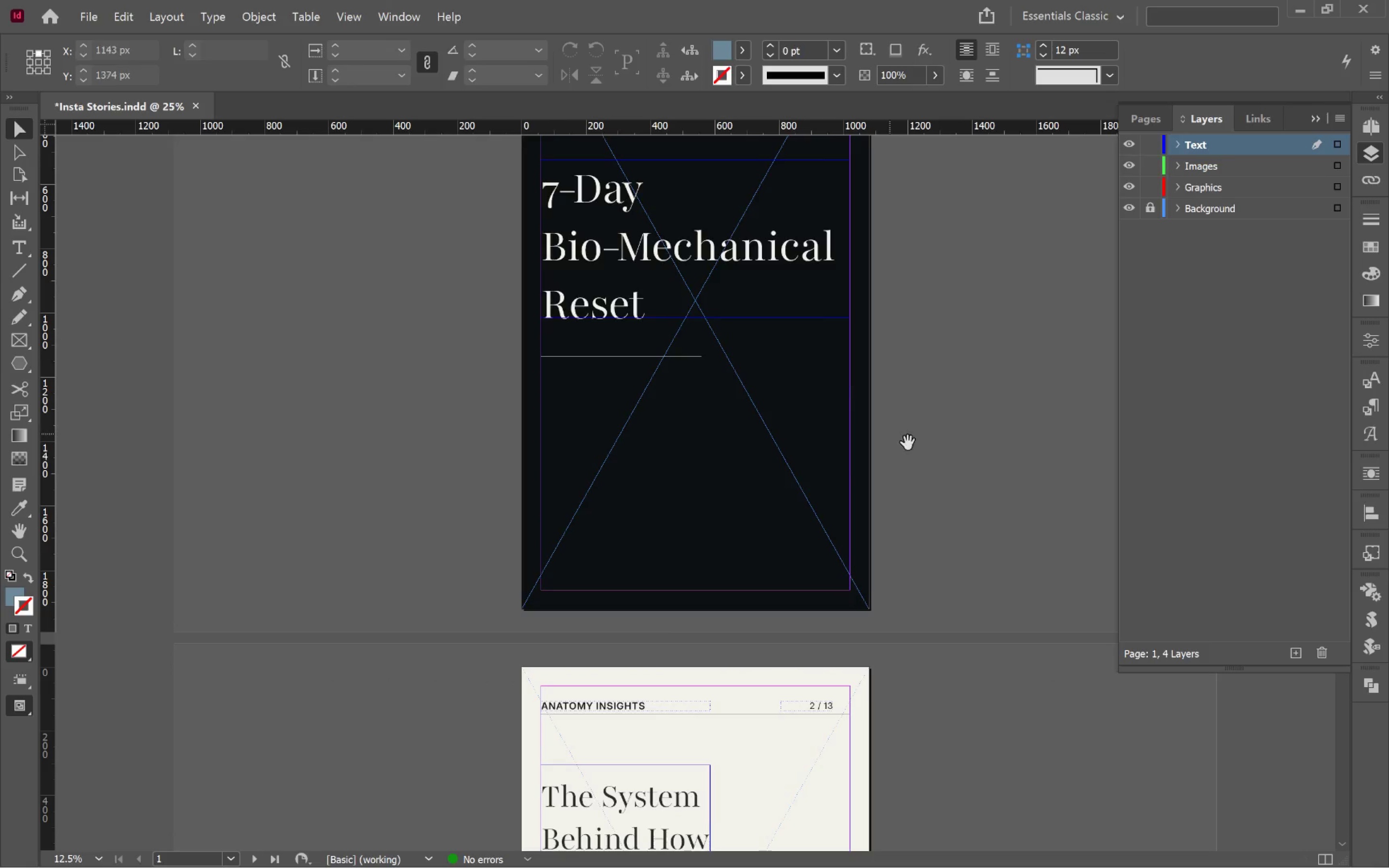 
left_click_drag(start_coordinate=[949, 467], to_coordinate=[940, 313])
 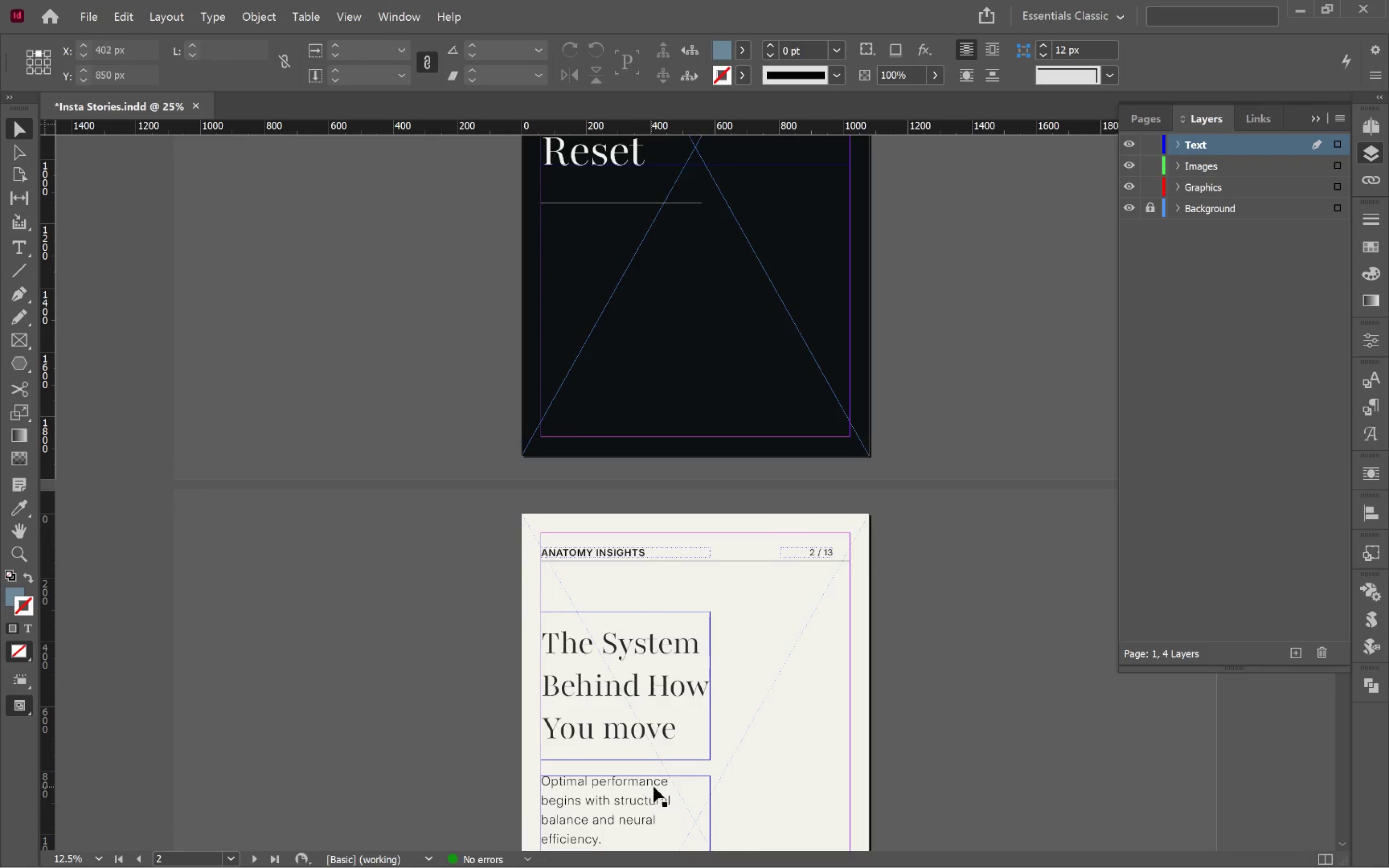 
hold_key(key=Space, duration=0.44)
 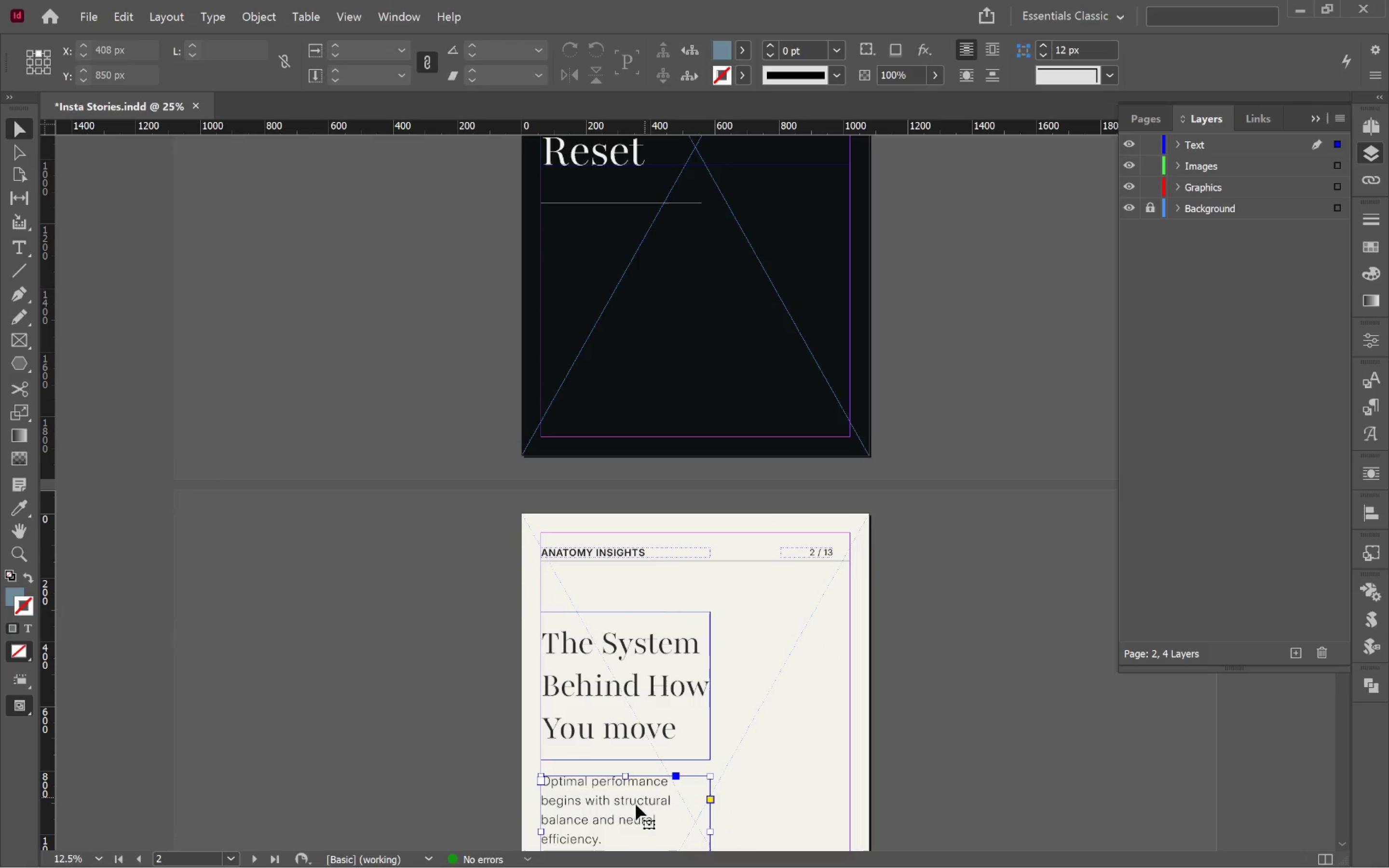 
hold_key(key=AltLeft, duration=1.73)
left_click_drag(start_coordinate=[612, 822], to_coordinate=[628, 289])
 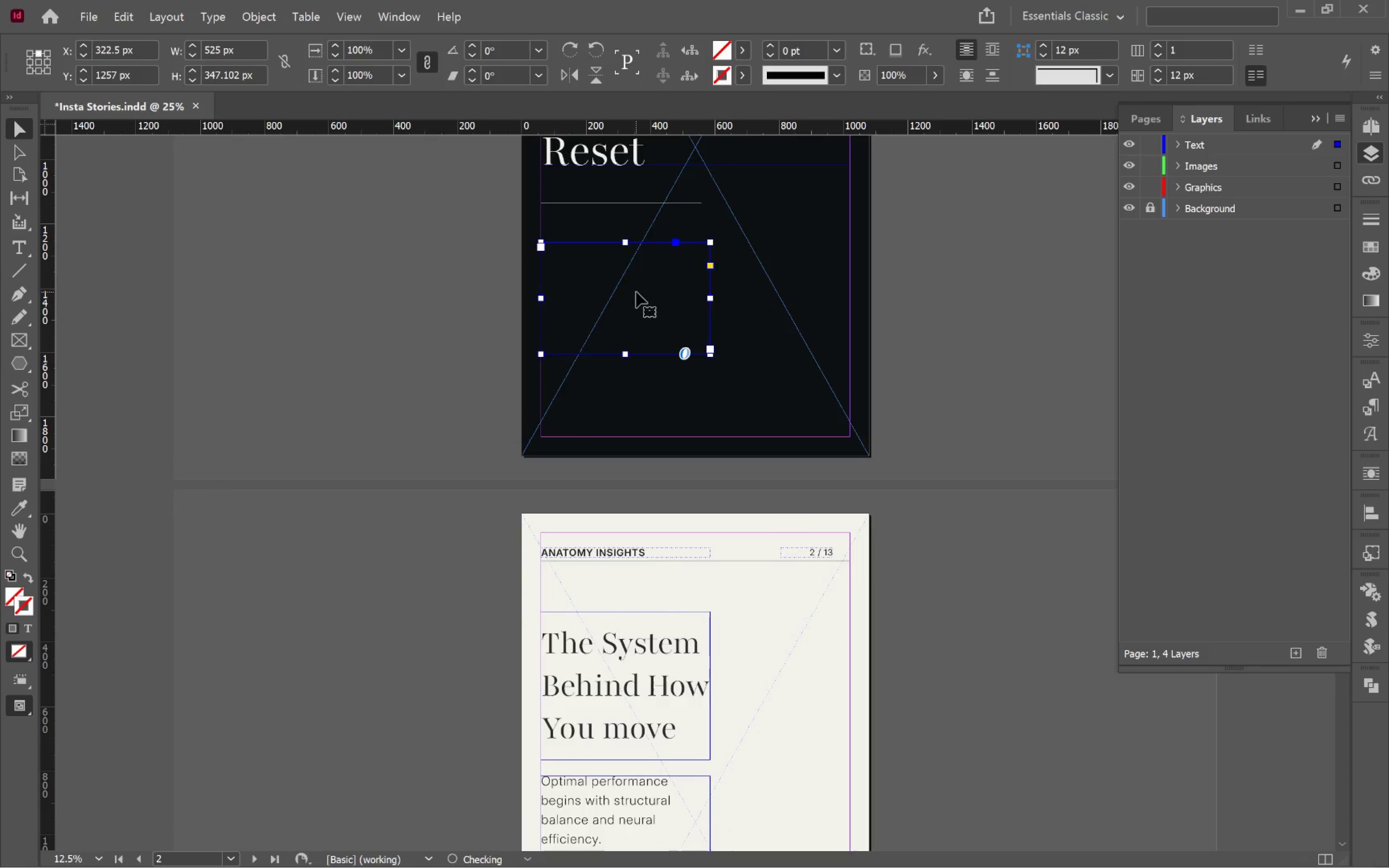 
hold_key(key=ShiftLeft, duration=1.17)
 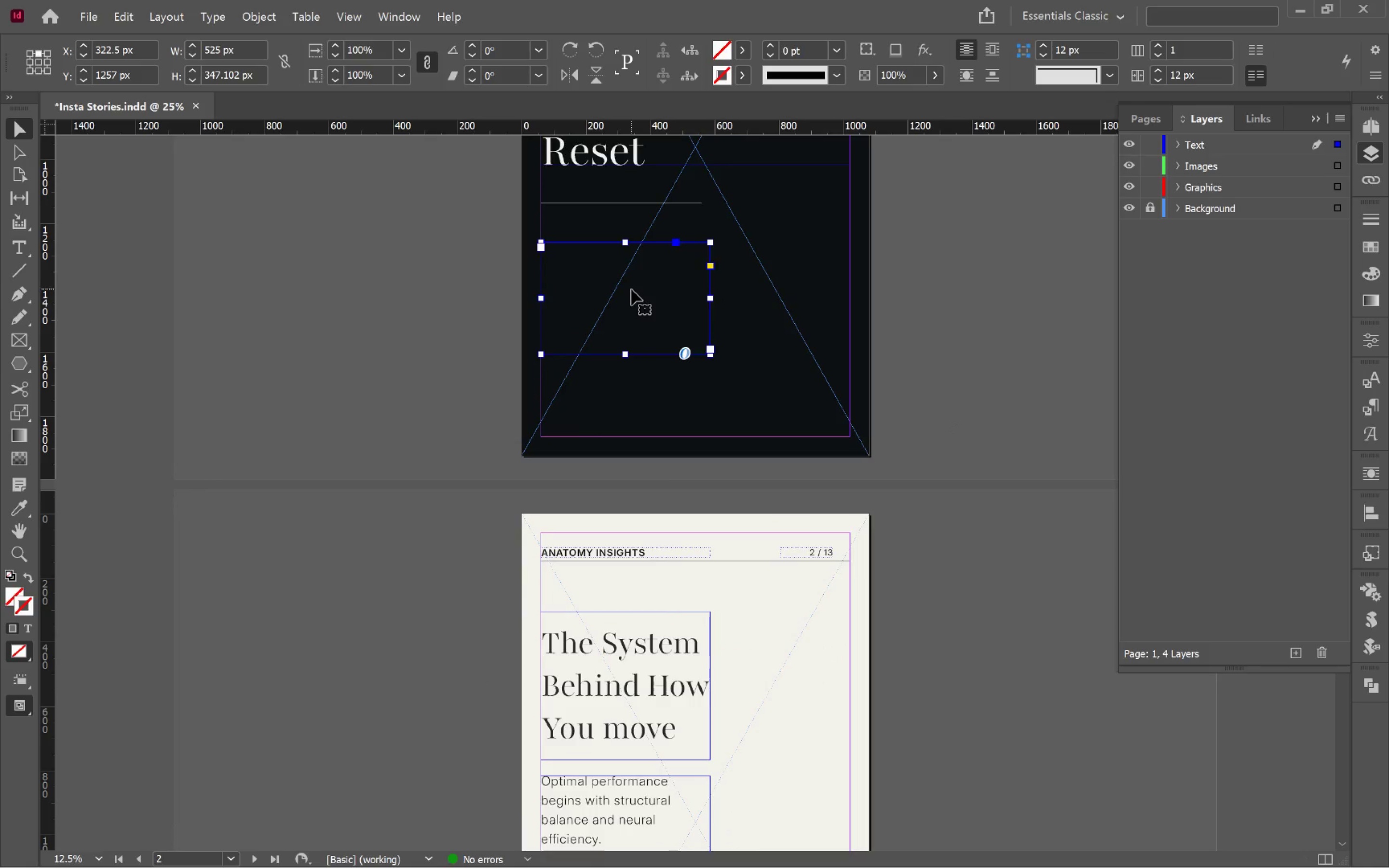 
key(Alt+Tab)
 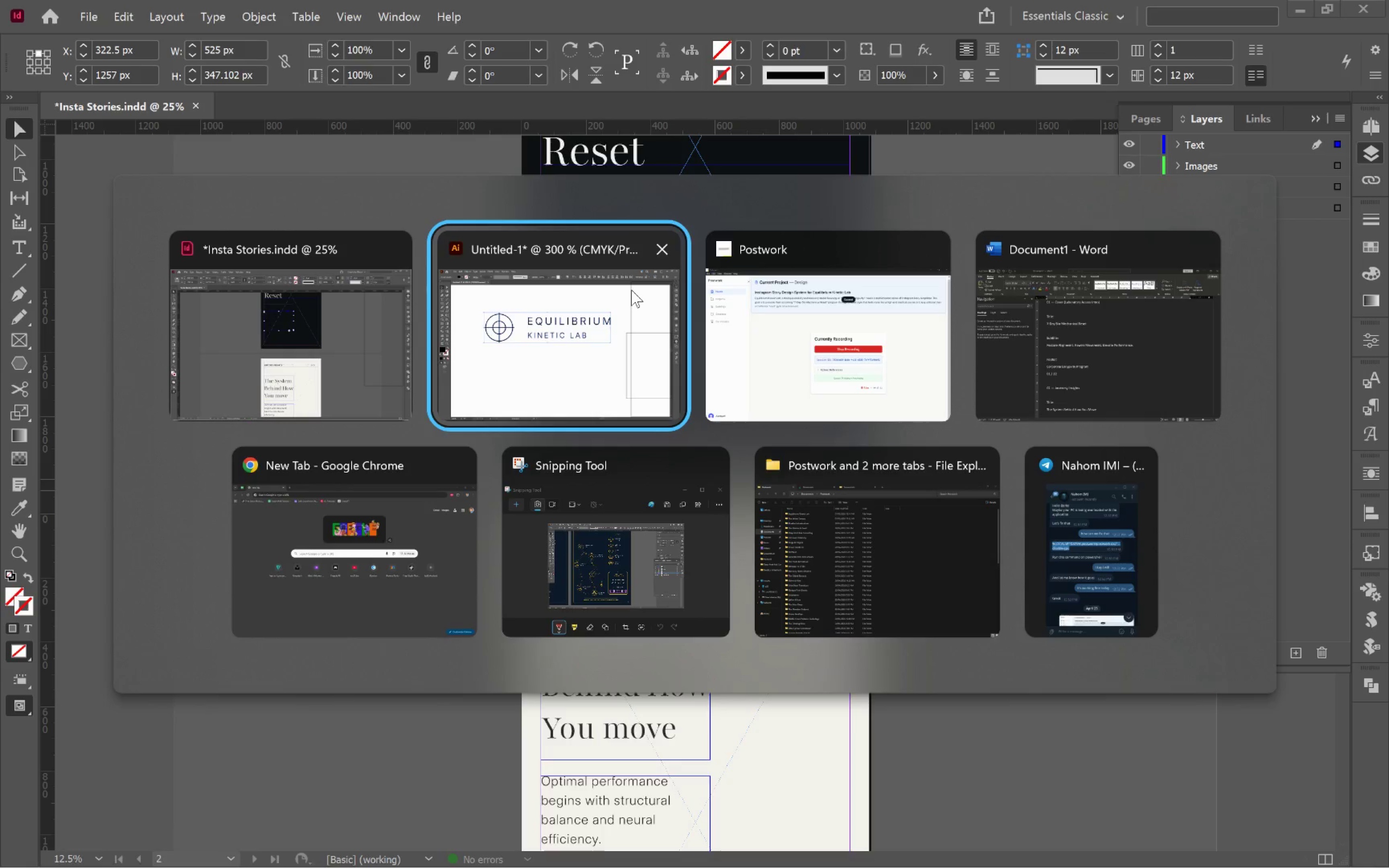 
key(Alt+Tab)
 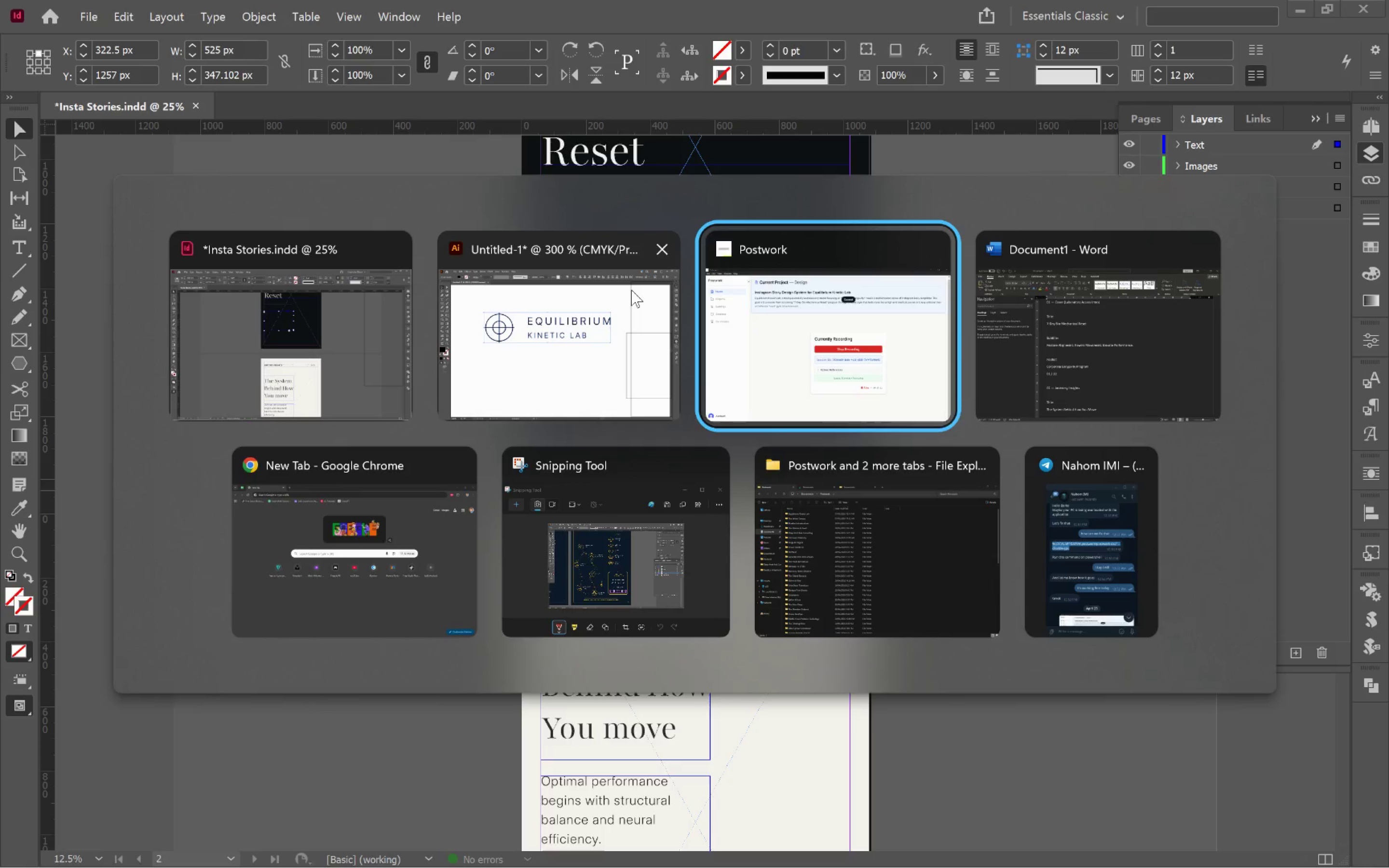 
key(Alt+Tab)
 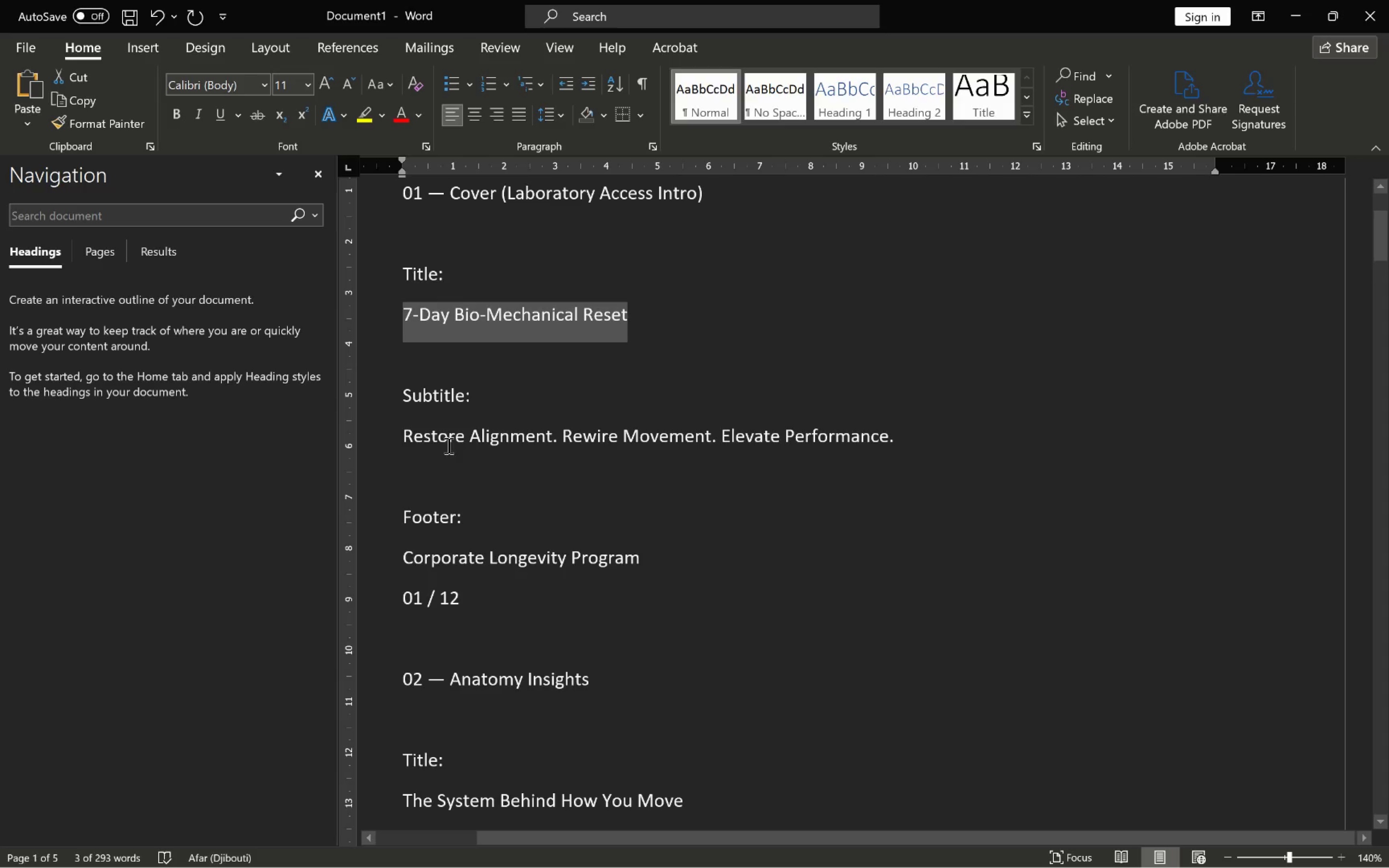 
wait(5.47)
 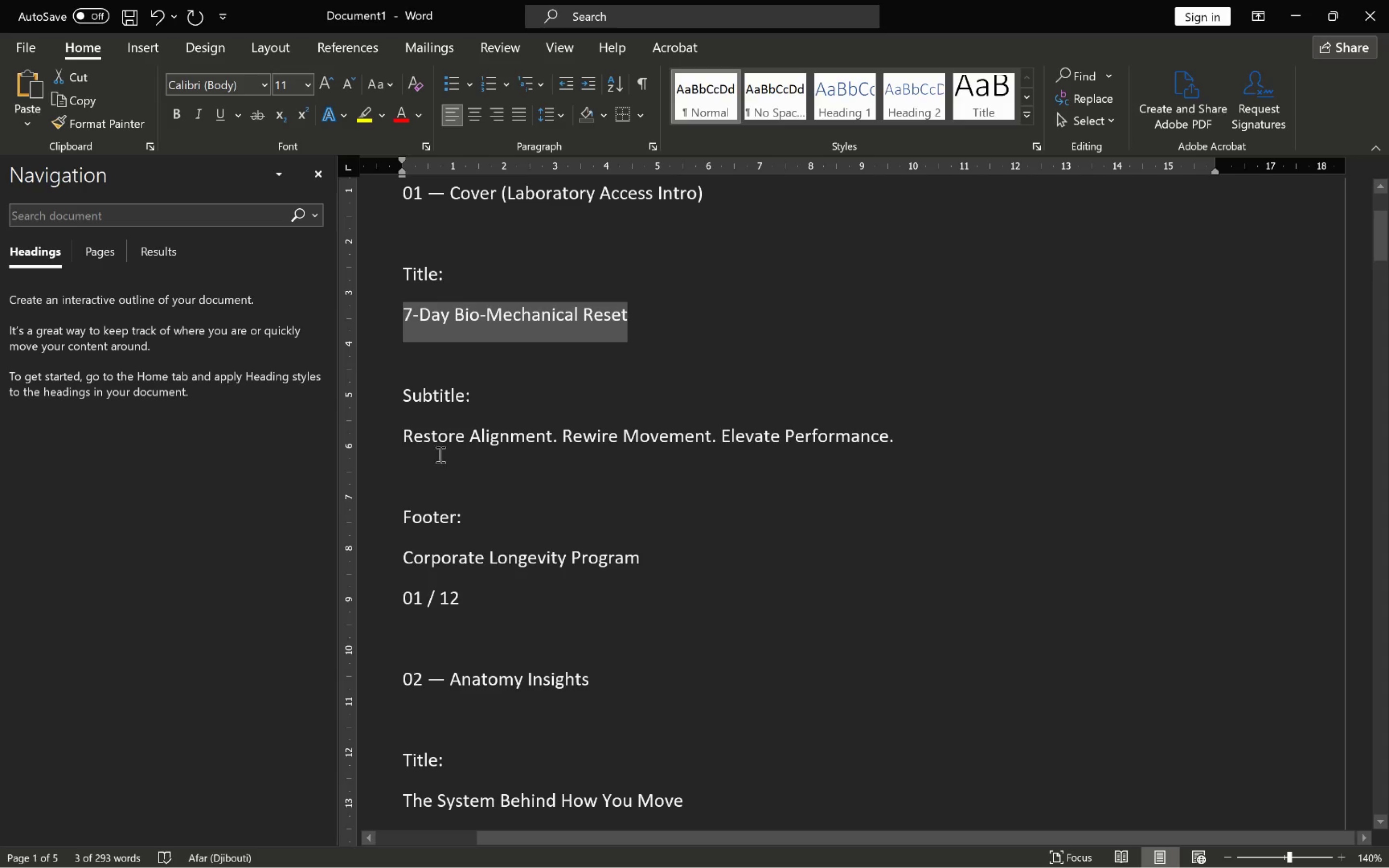 
left_click_drag(start_coordinate=[404, 434], to_coordinate=[899, 446])
 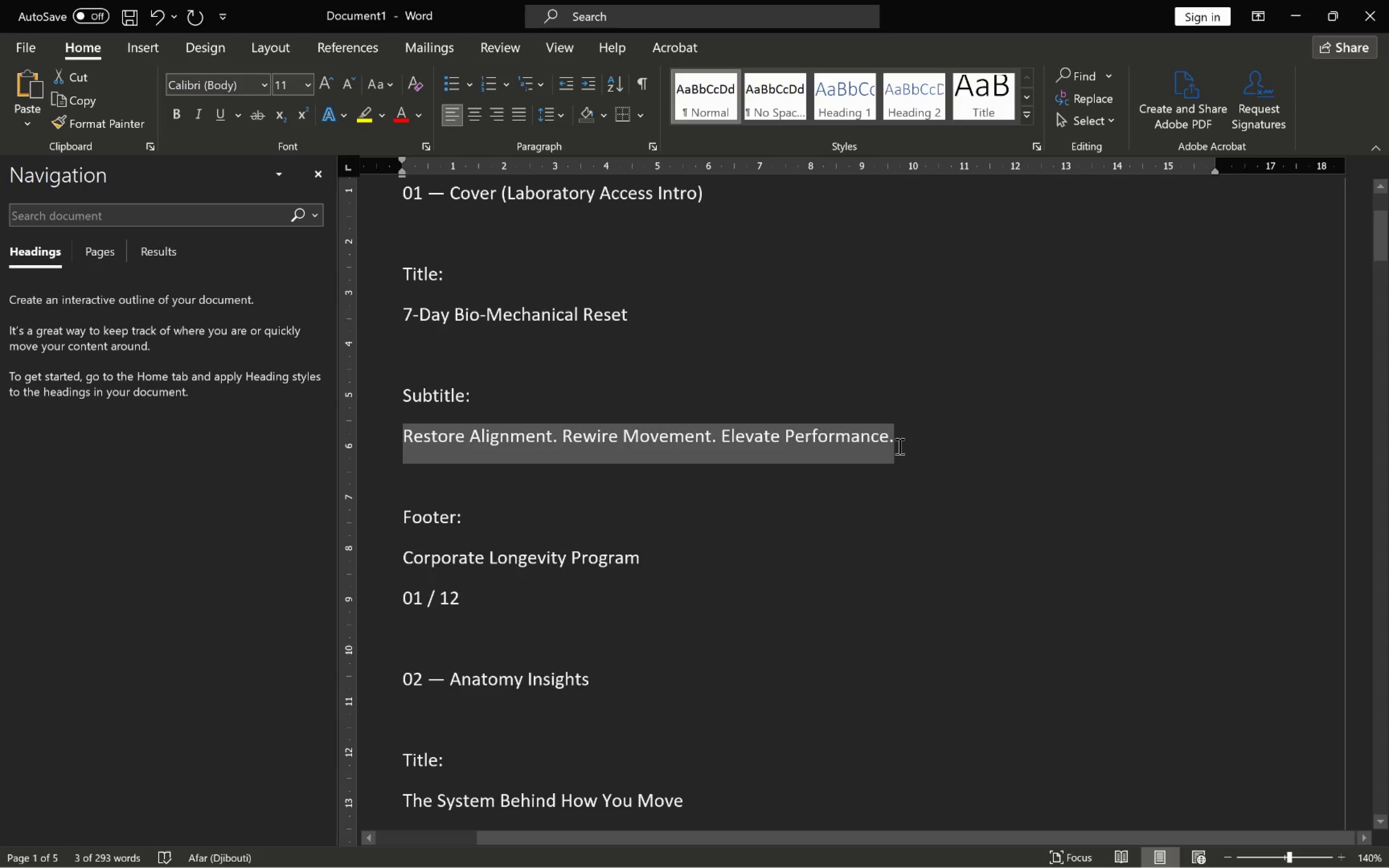 
key(Control+C)
 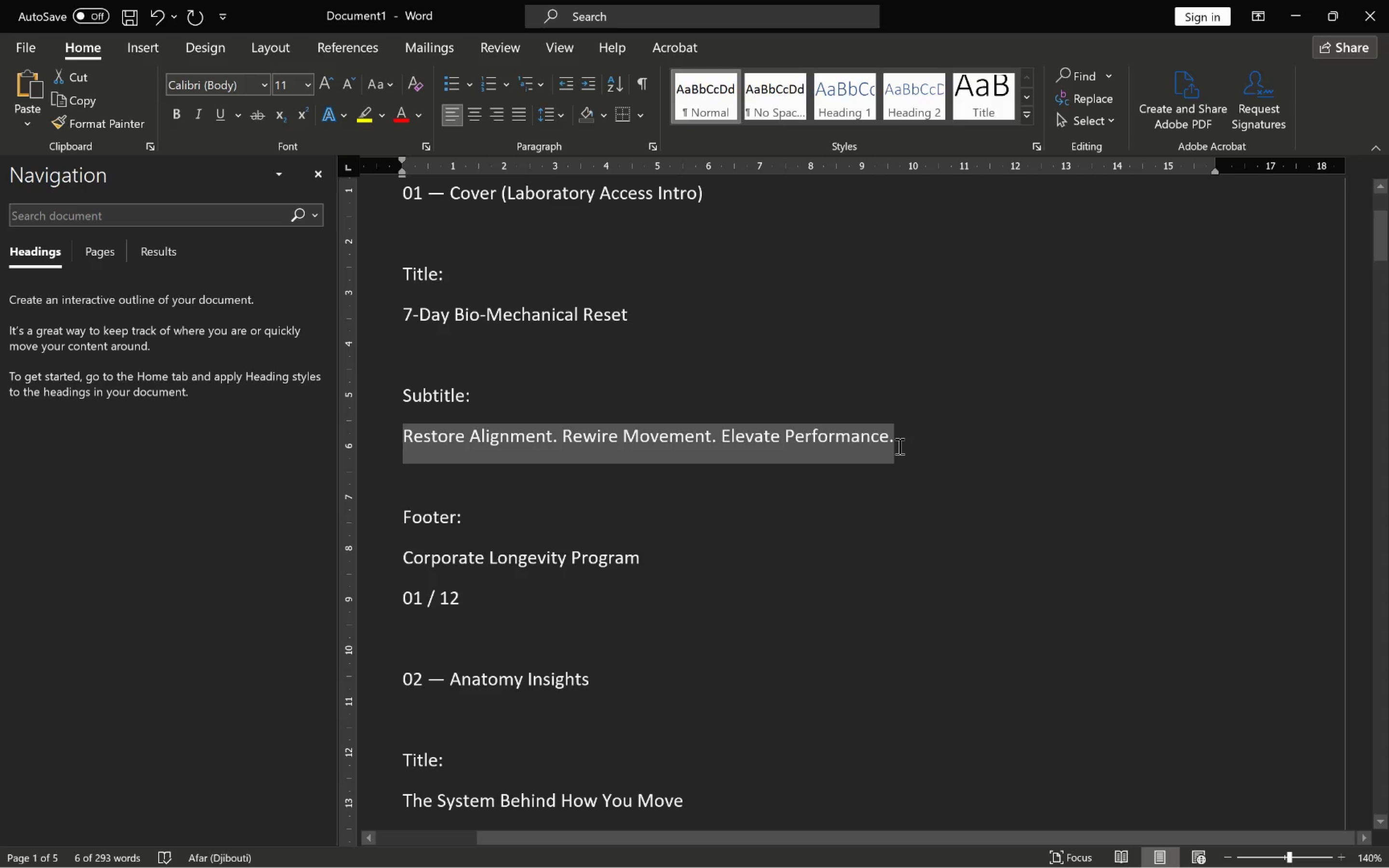 
key(Alt+AltLeft)
 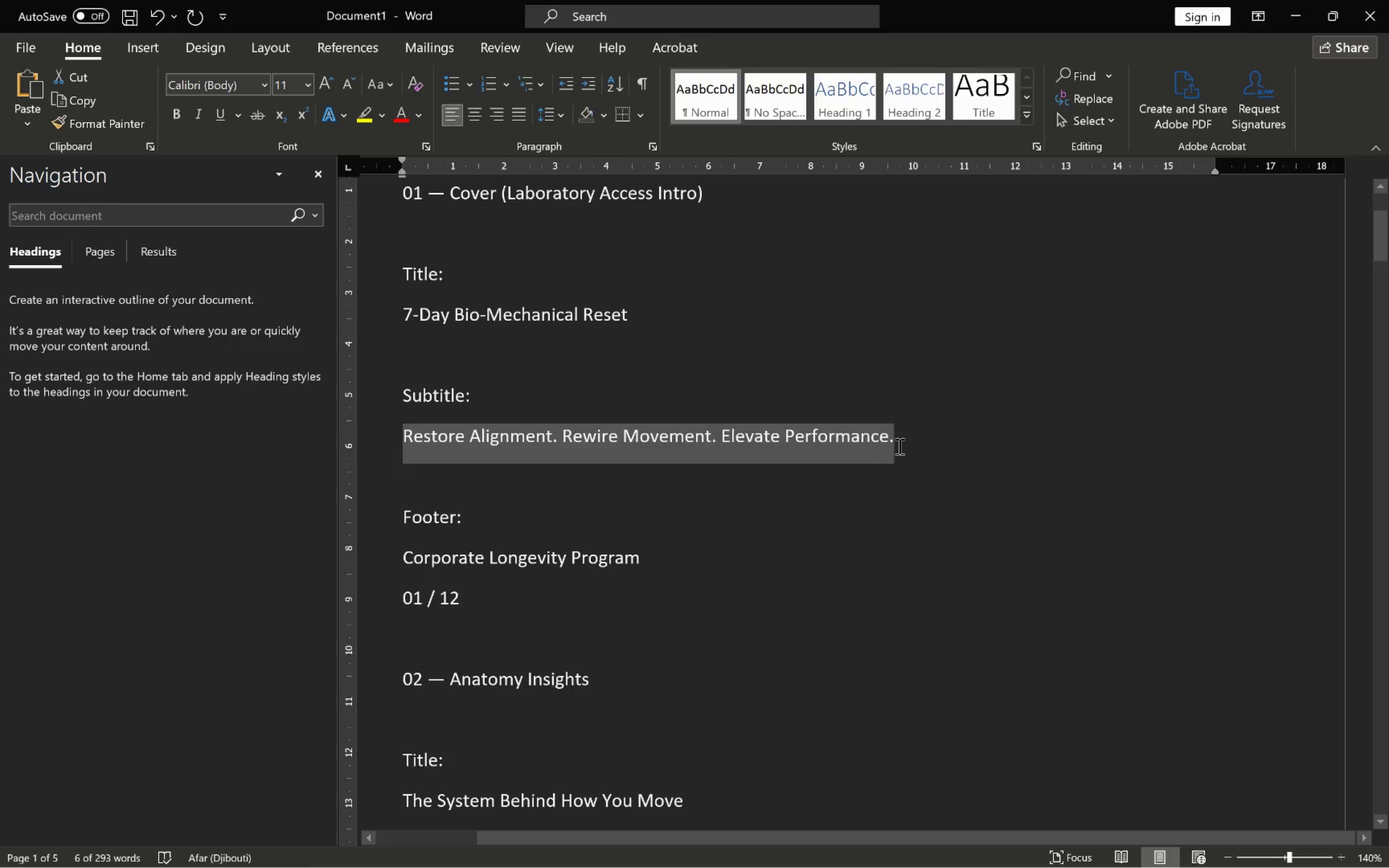 
key(Alt+Tab)
 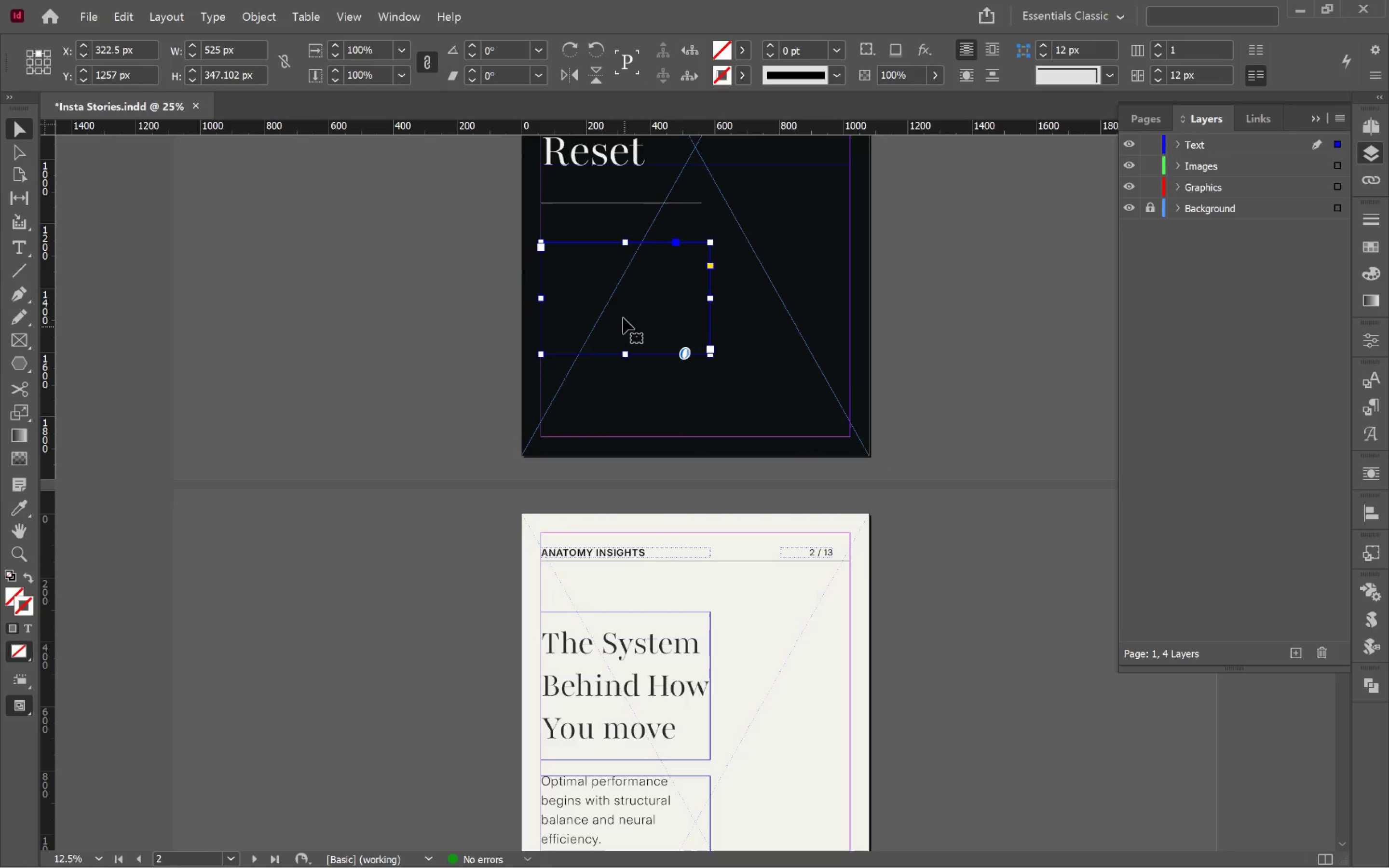 
double_click([621, 312])
 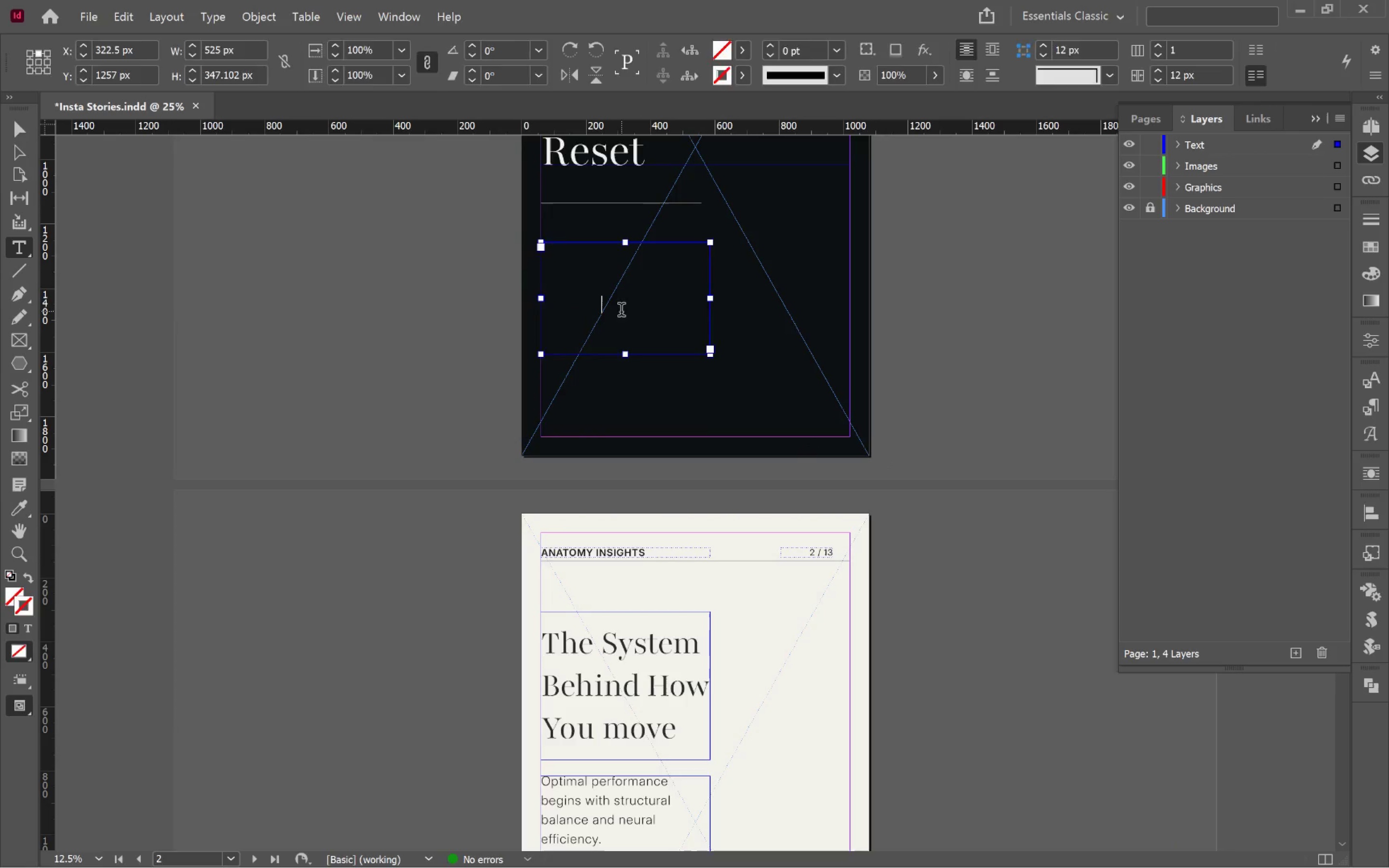 
key(Control+A)
 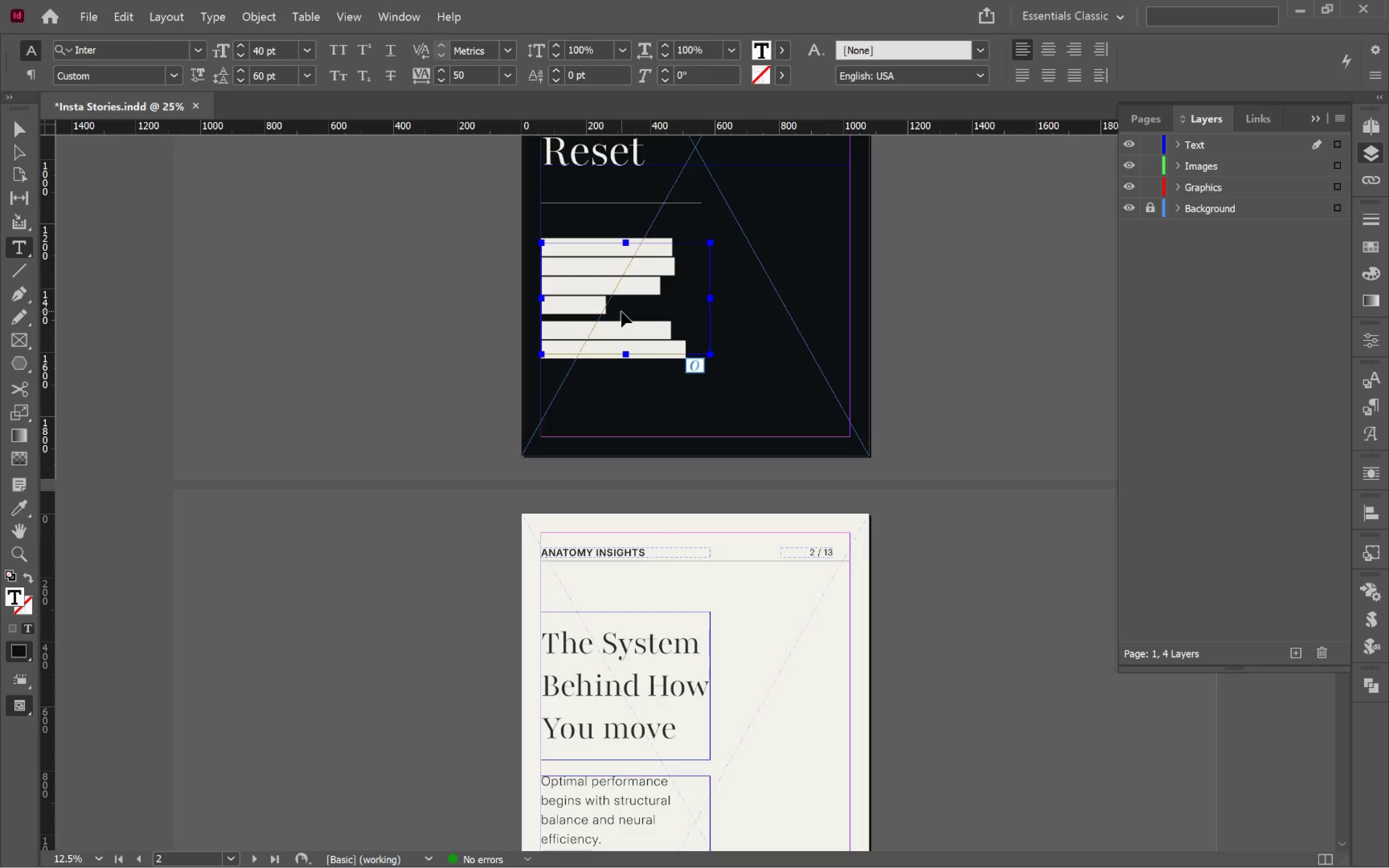 
key(Control+V)
 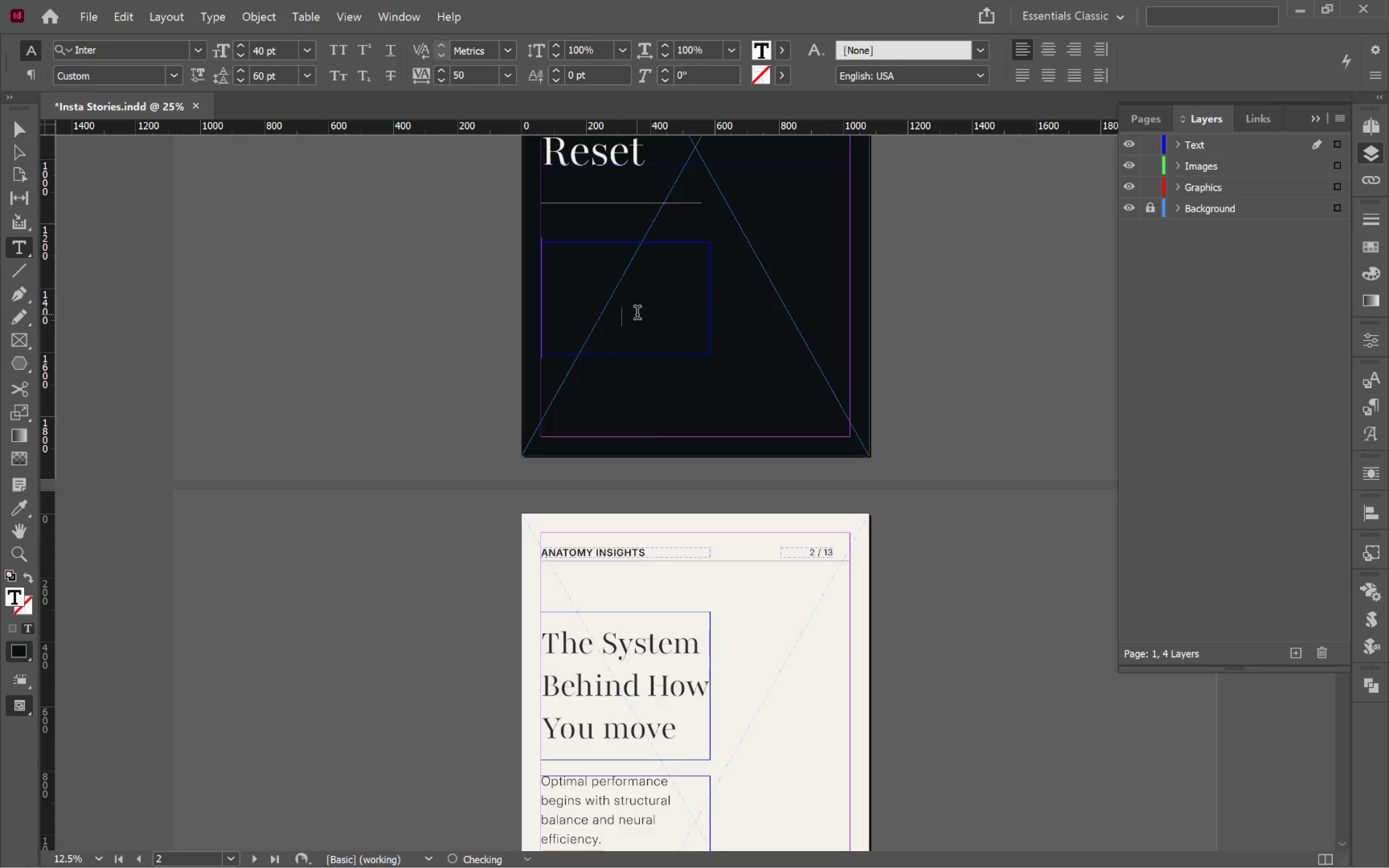 
hold_key(key=ControlLeft, duration=0.58)
left_click([768, 353])
 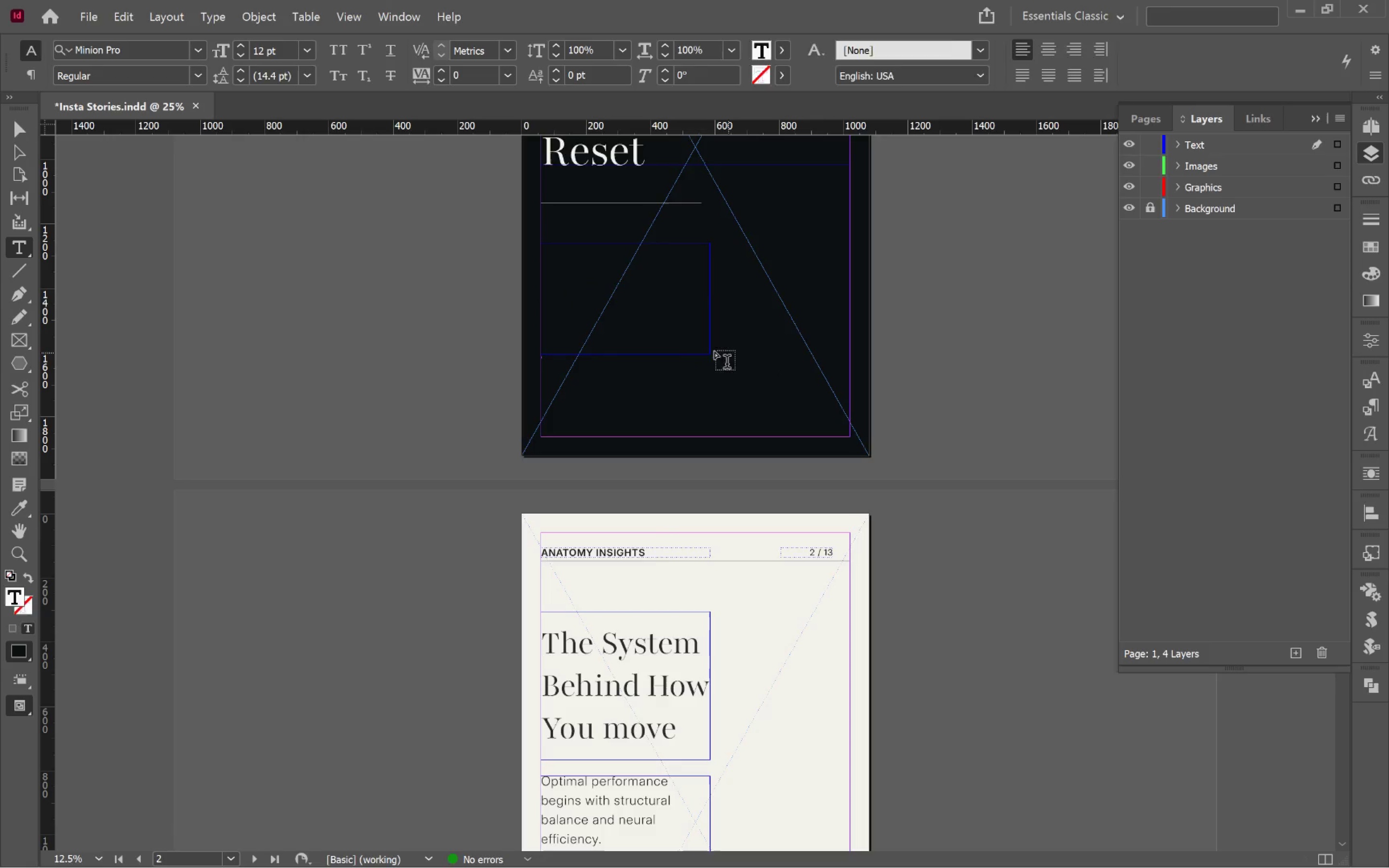 
key(V)
 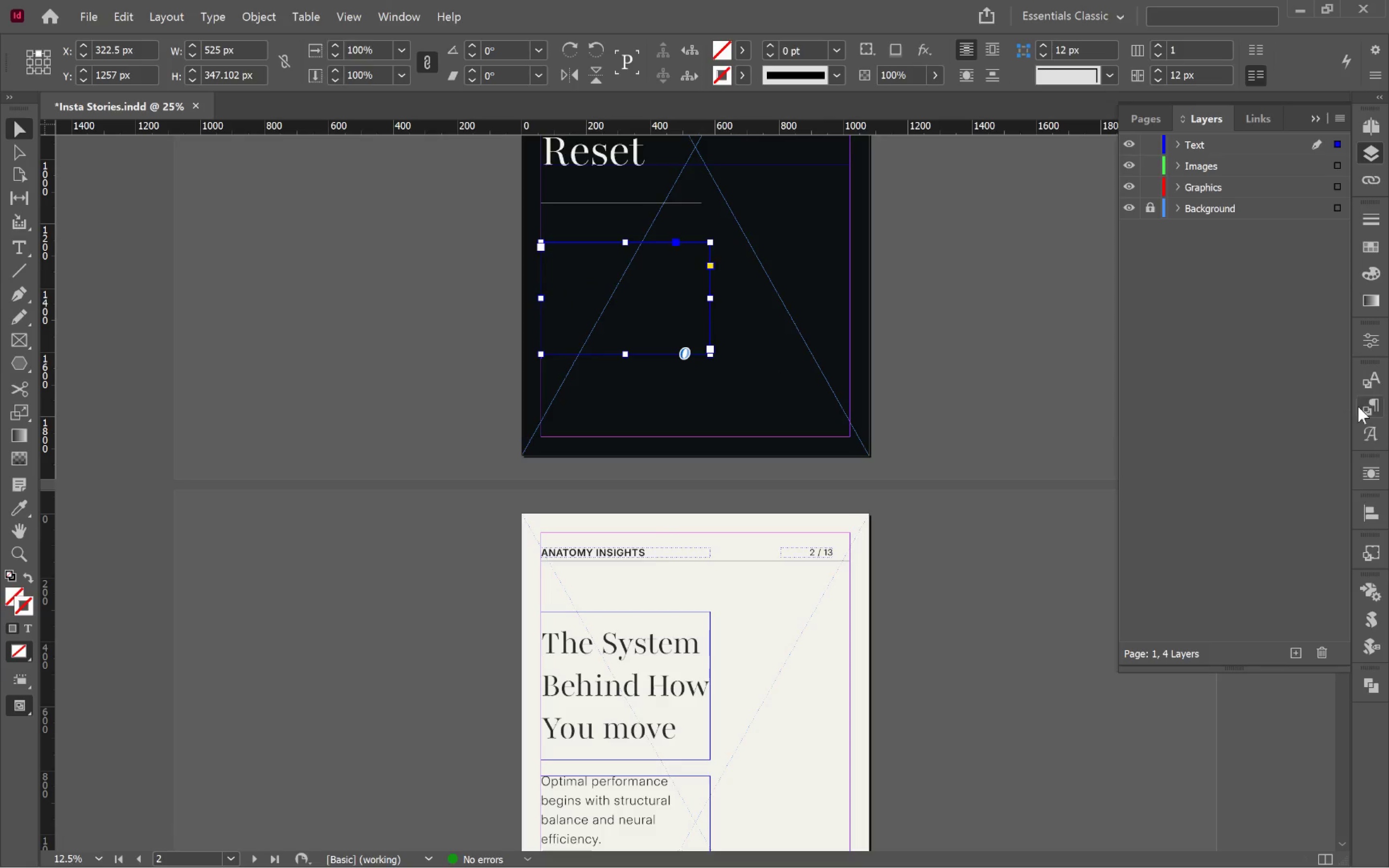 
left_click([1371, 387])
 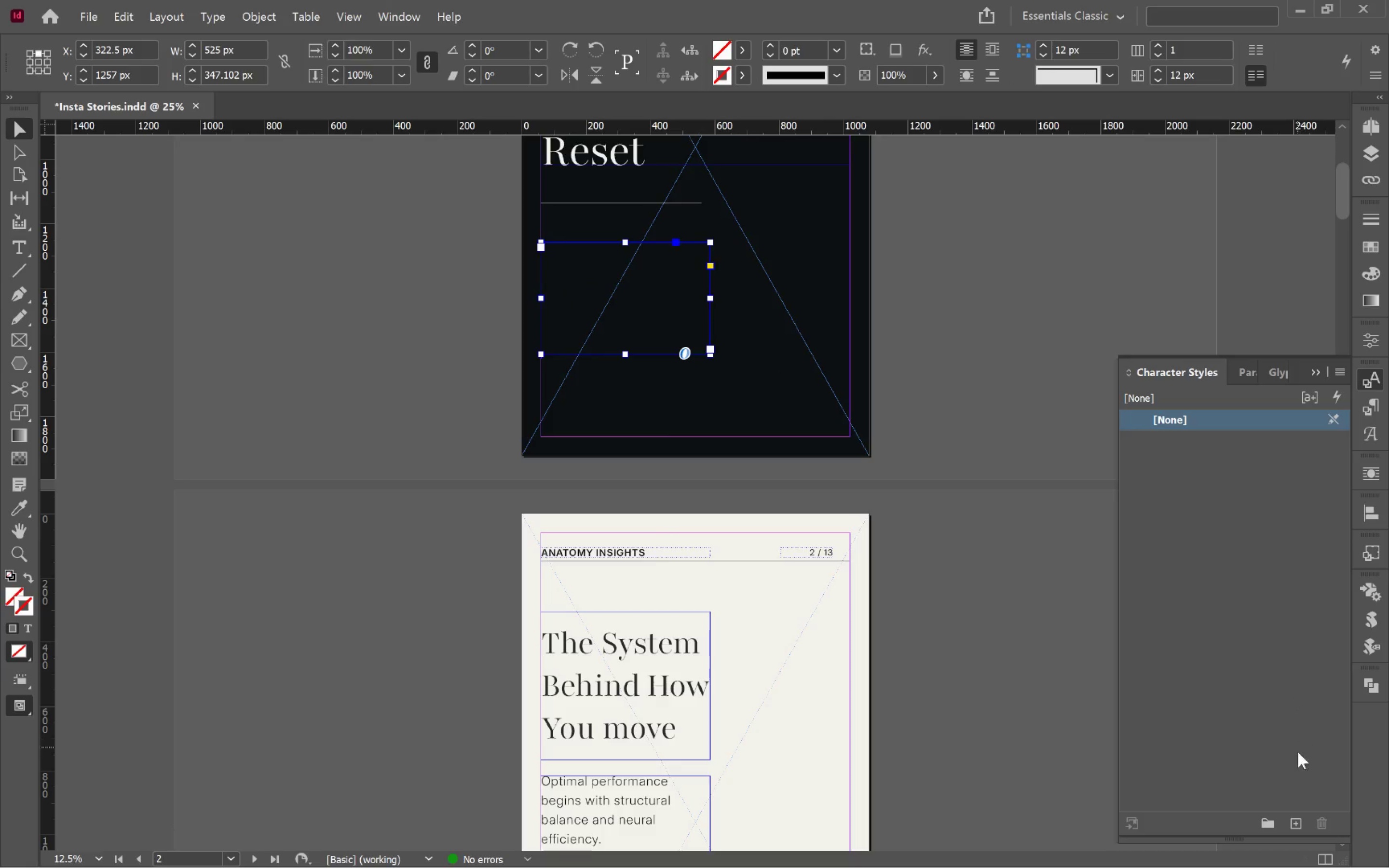 
left_click([1294, 823])
 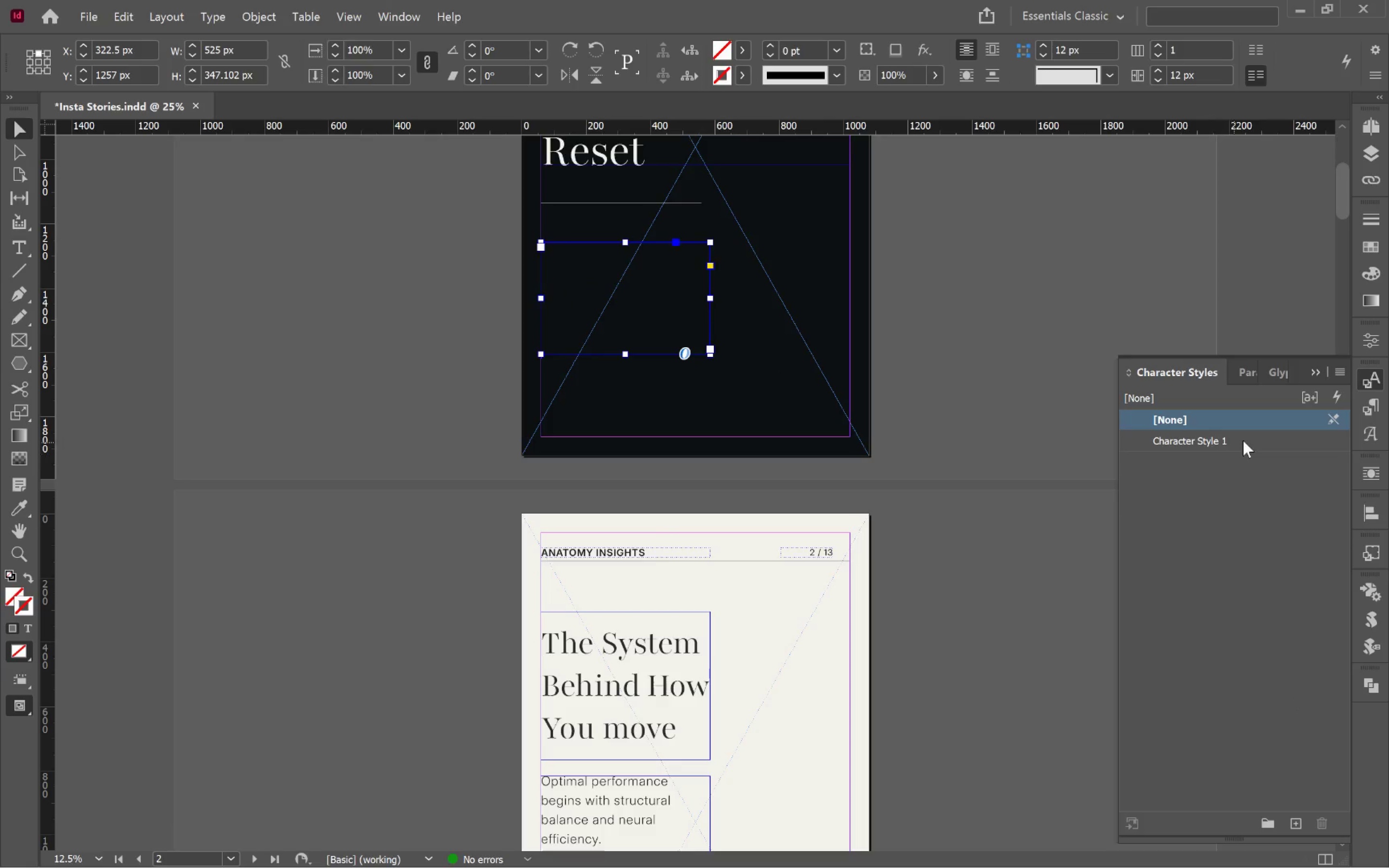 
left_click([1251, 443])
 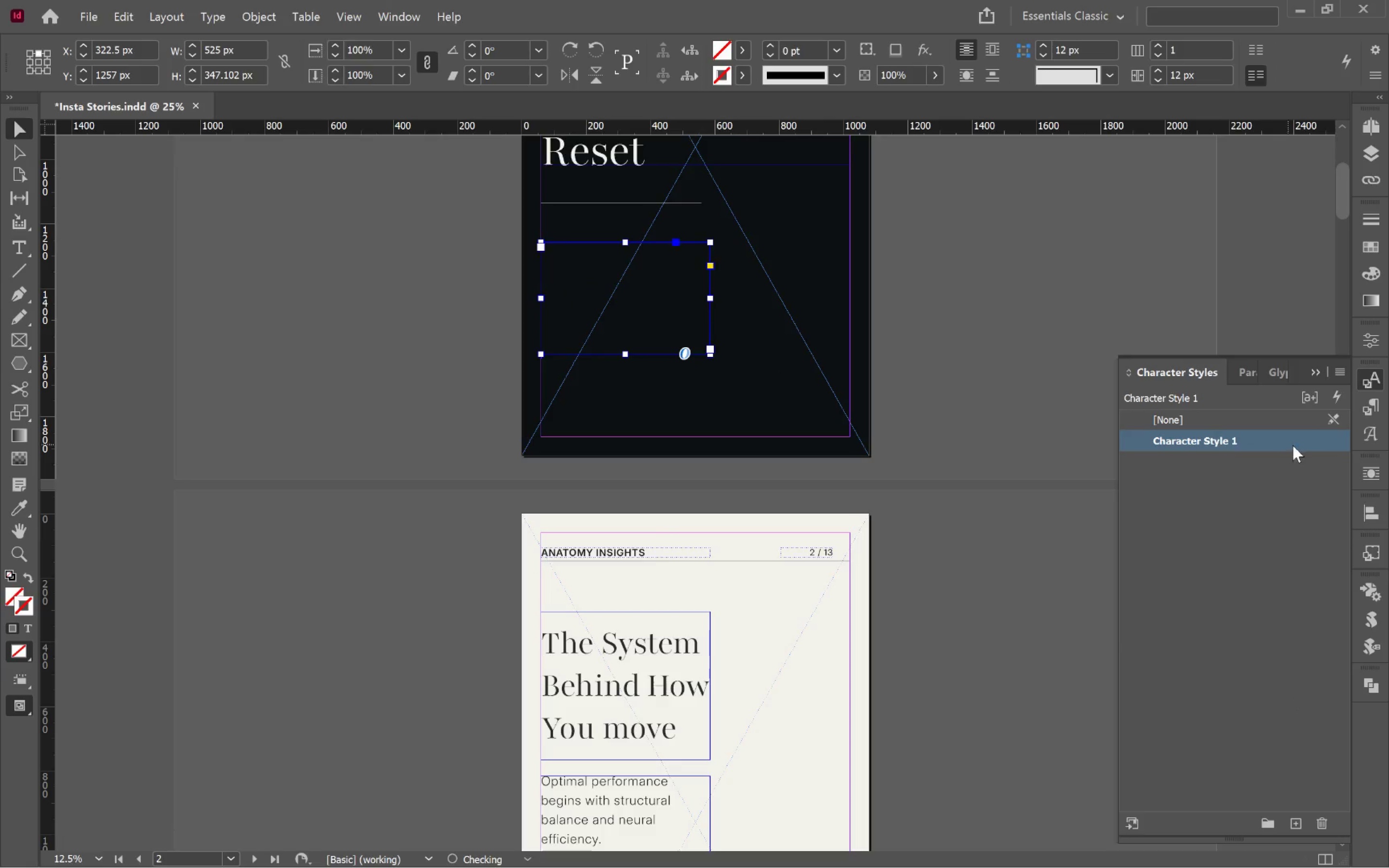 
left_click([1305, 446])
 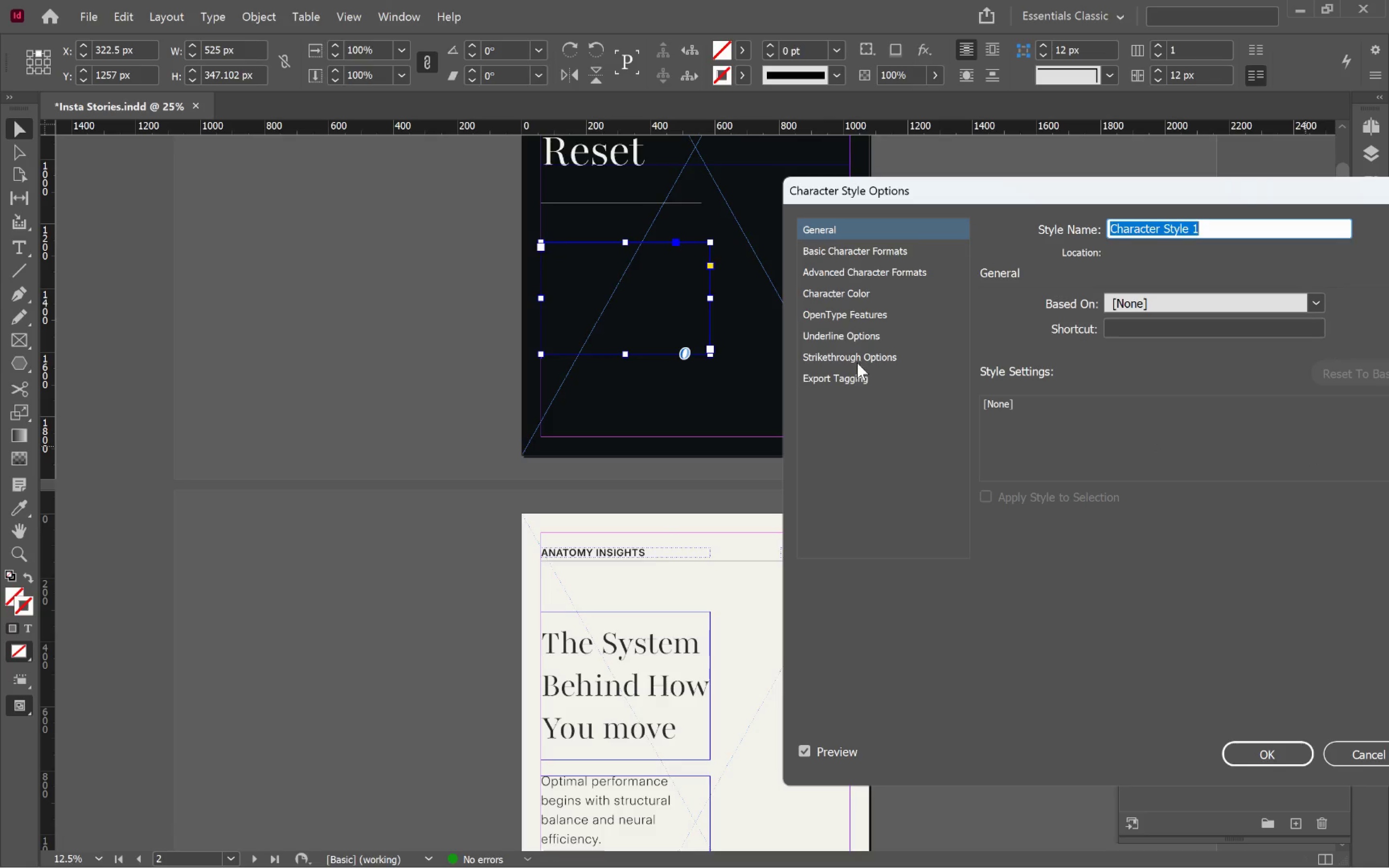 
left_click([885, 292])
 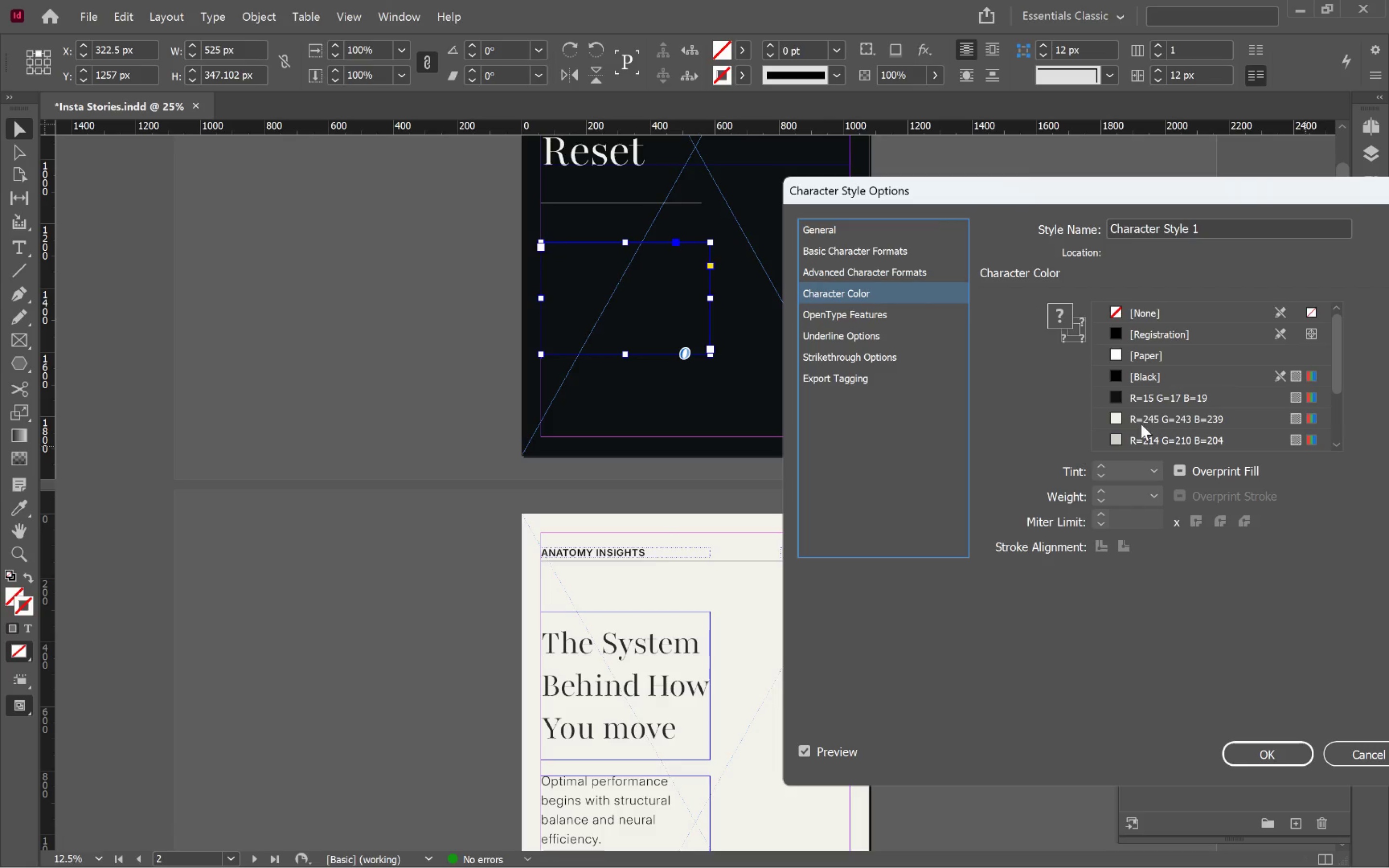 
left_click([1148, 419])
 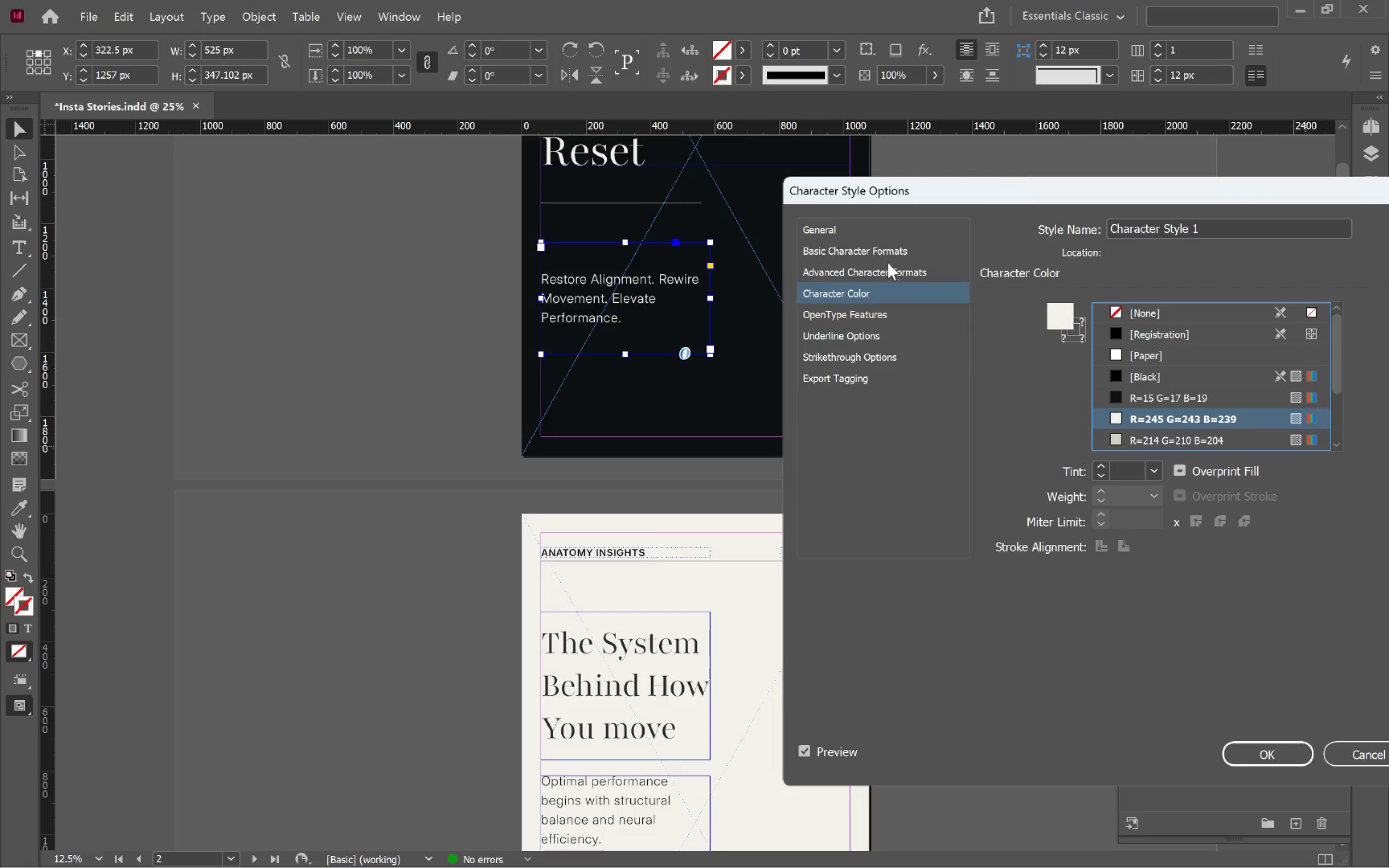 
wait(5.56)
 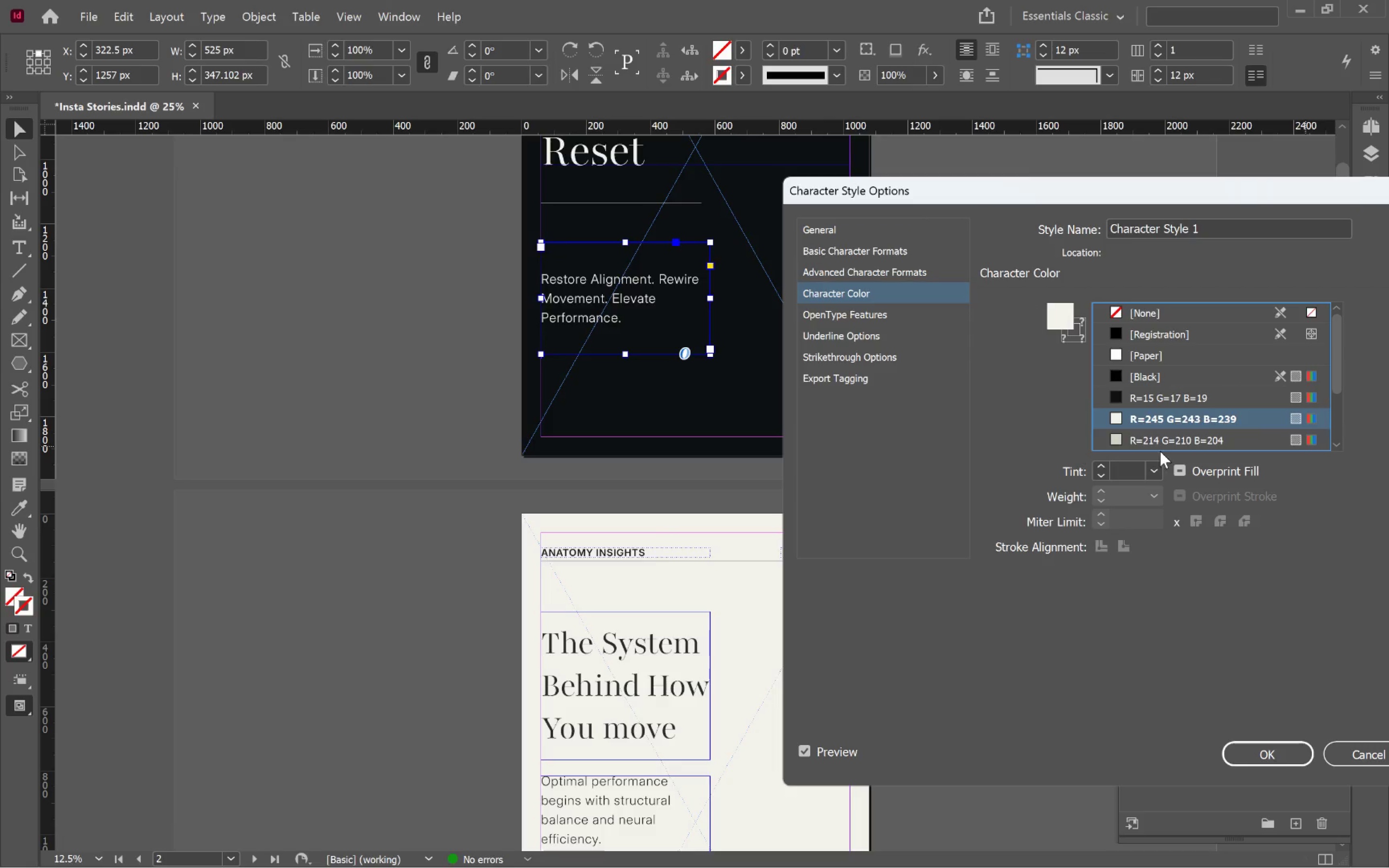 
left_click([1162, 412])
 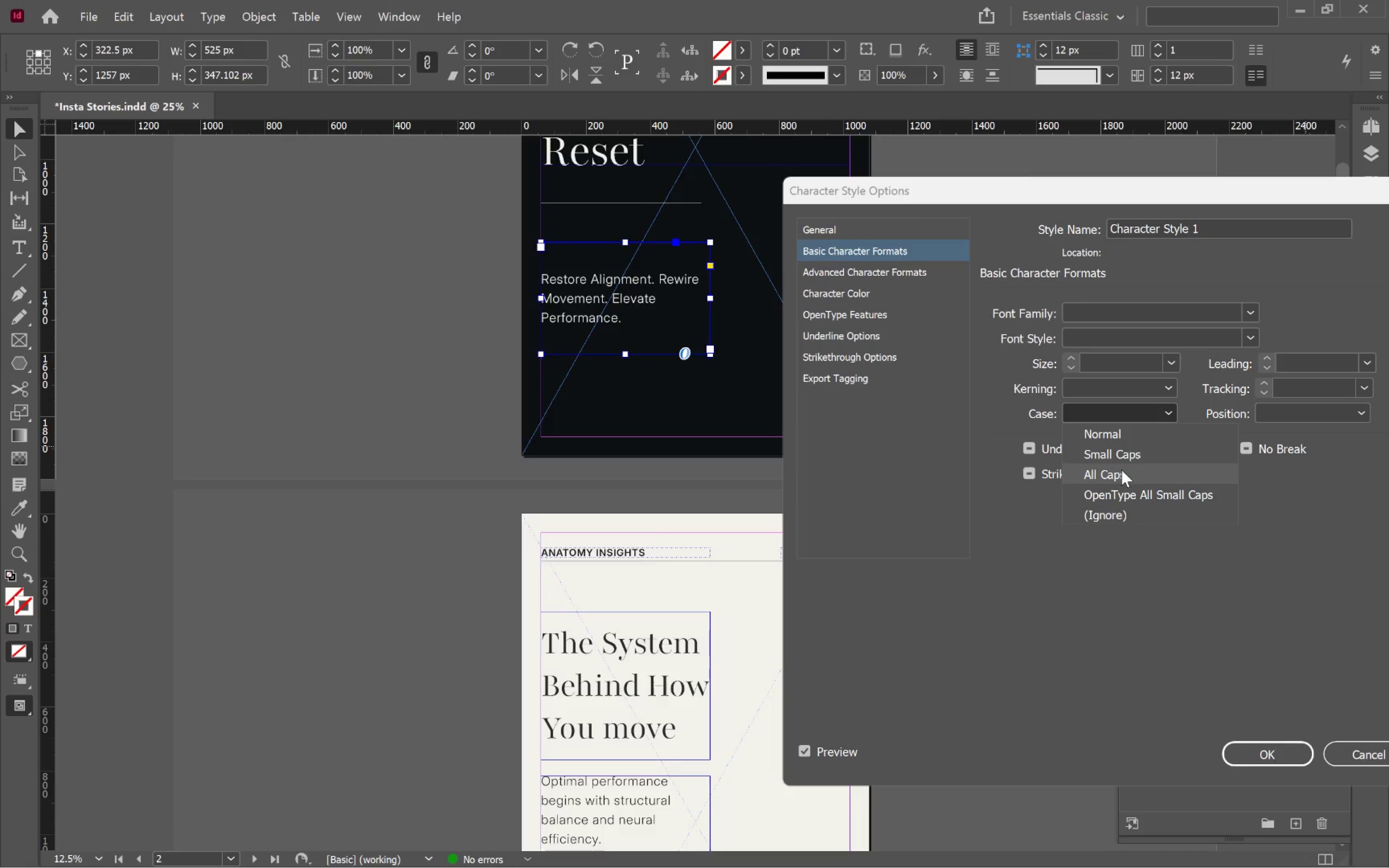 
left_click([1120, 472])
 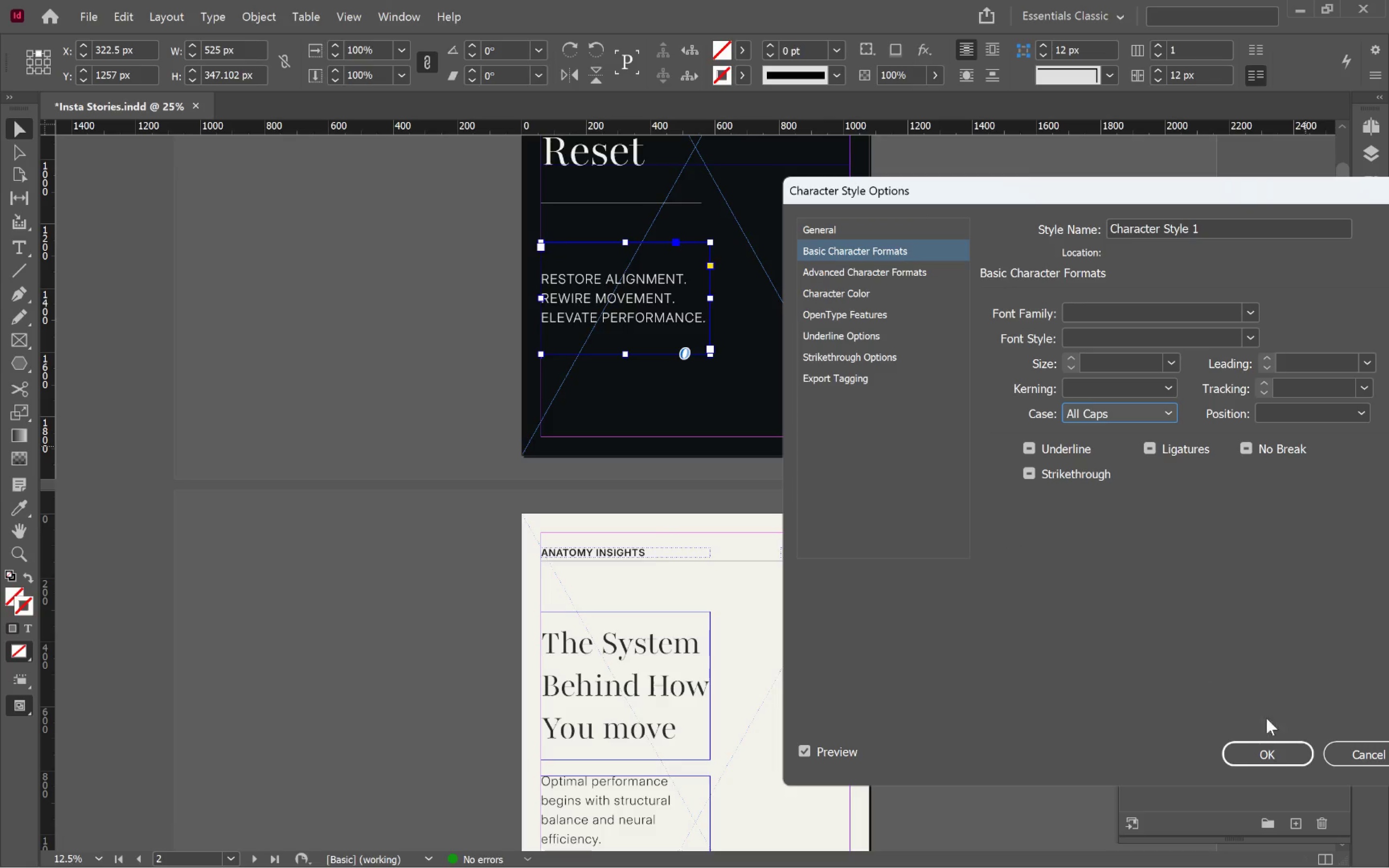 
left_click([1283, 750])
 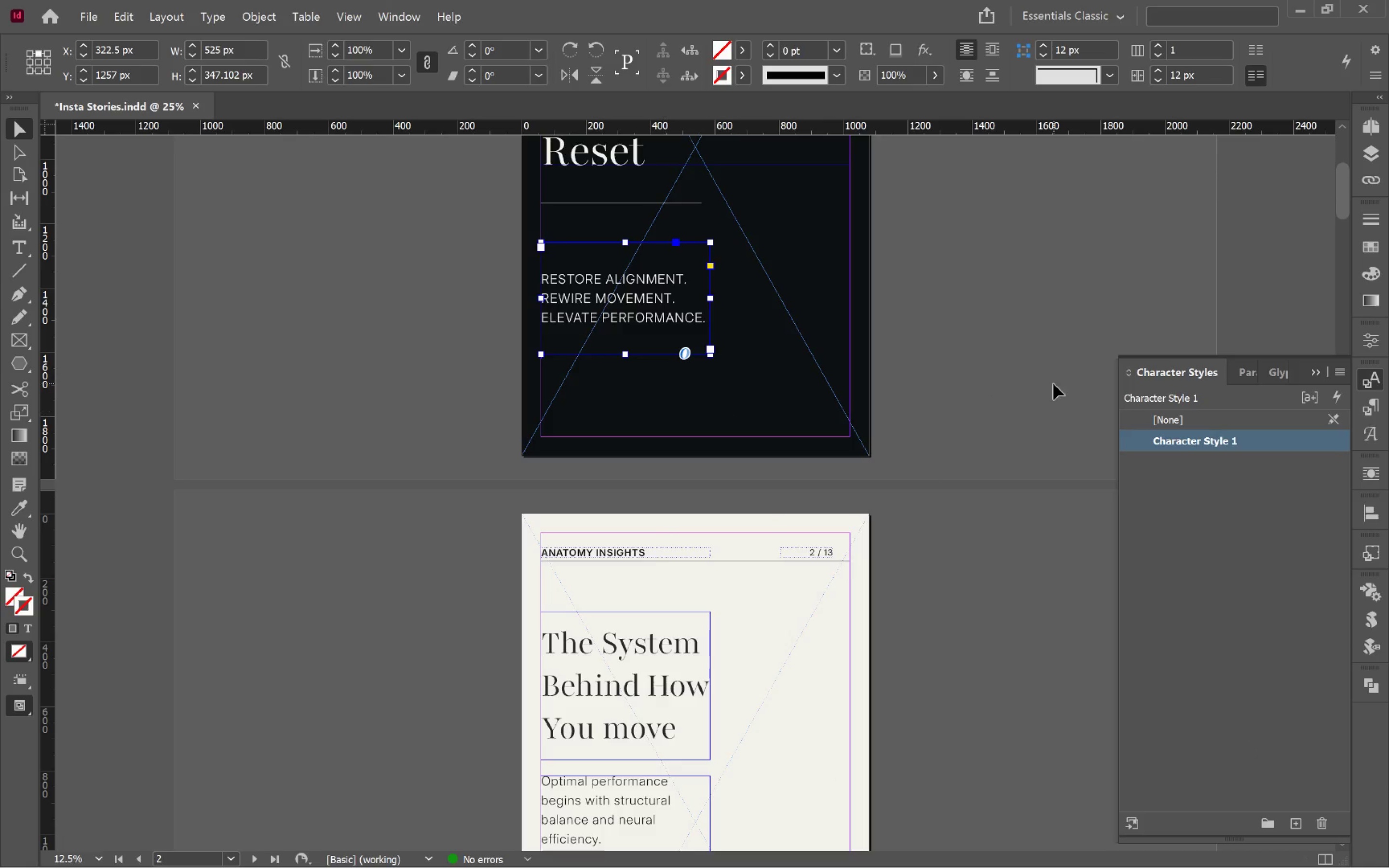 
hold_key(key=AltLeft, duration=0.5)
scroll: coordinate [746, 345], scroll_direction: up, amount: 1.0
 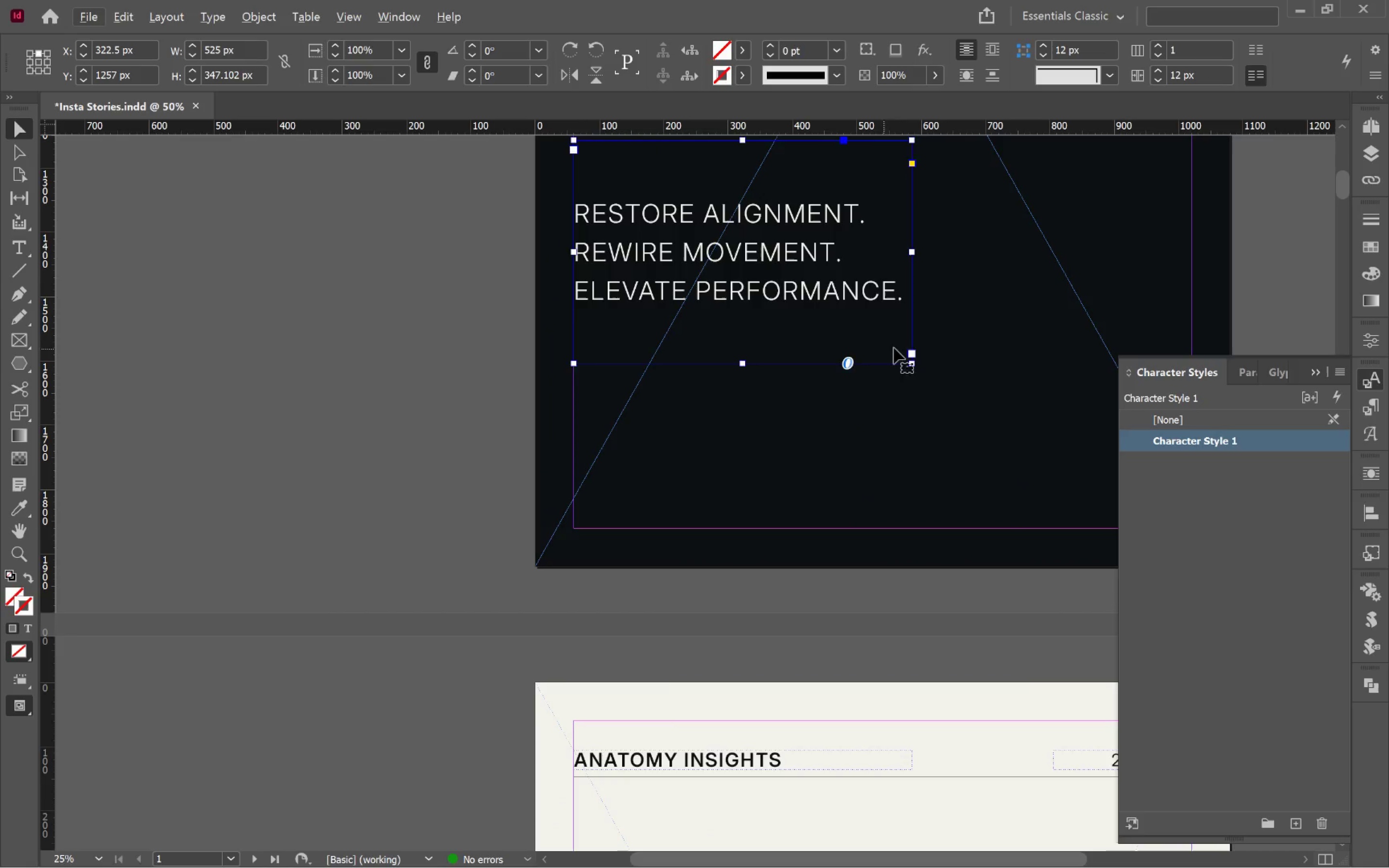 
hold_key(key=Space, duration=1.03)
 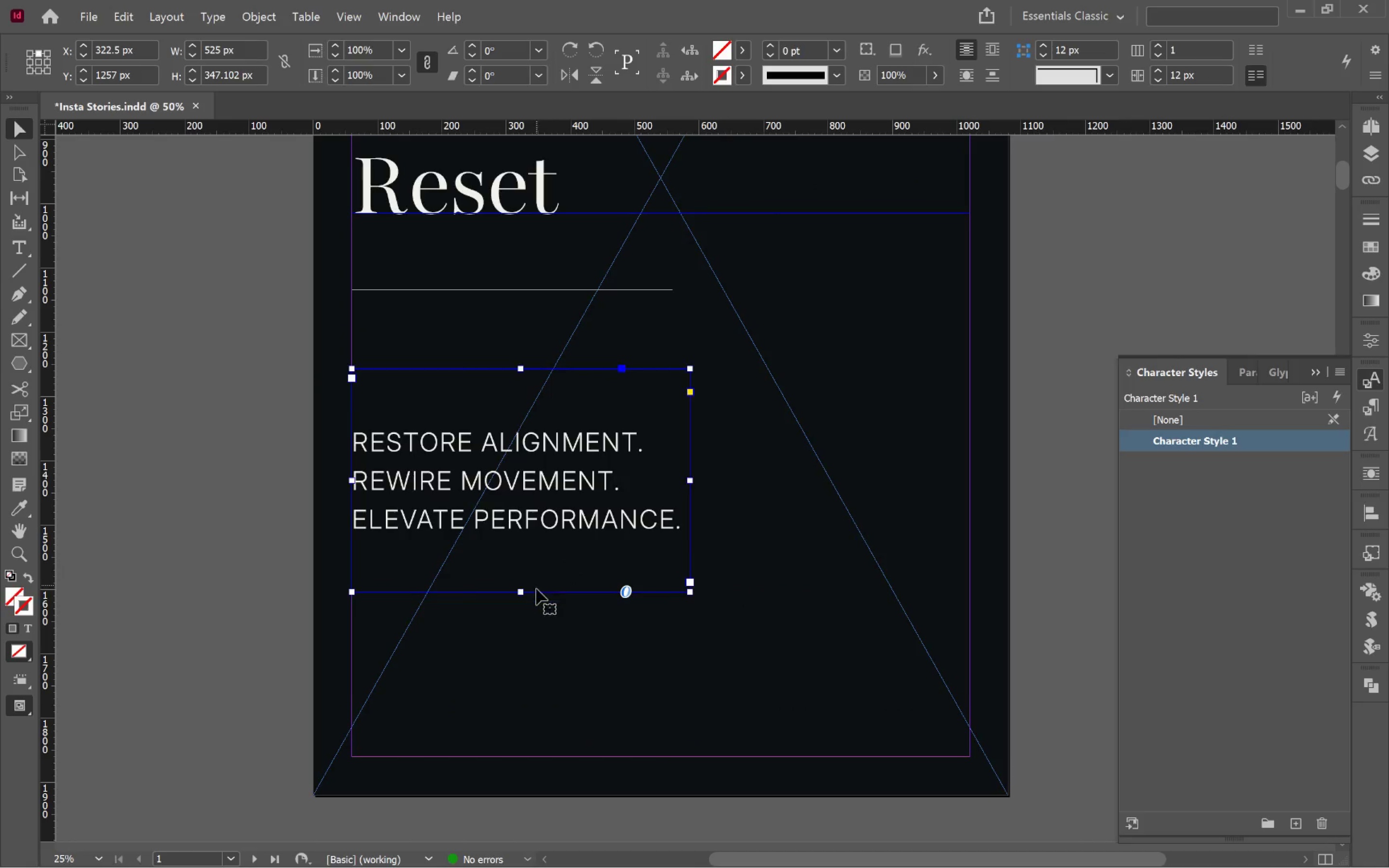 
left_click_drag(start_coordinate=[900, 339], to_coordinate=[678, 568])
 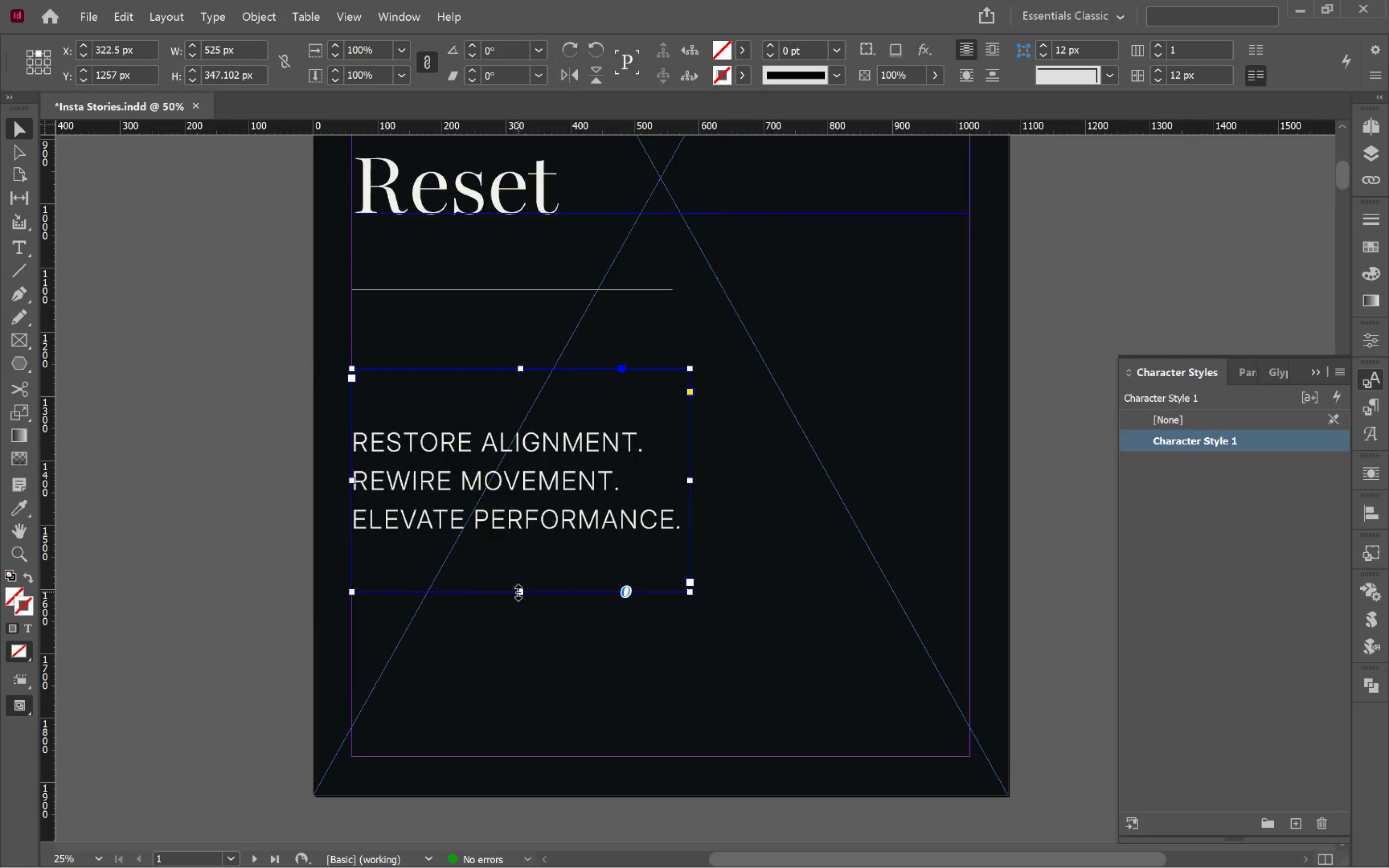 
double_click([518, 592])
 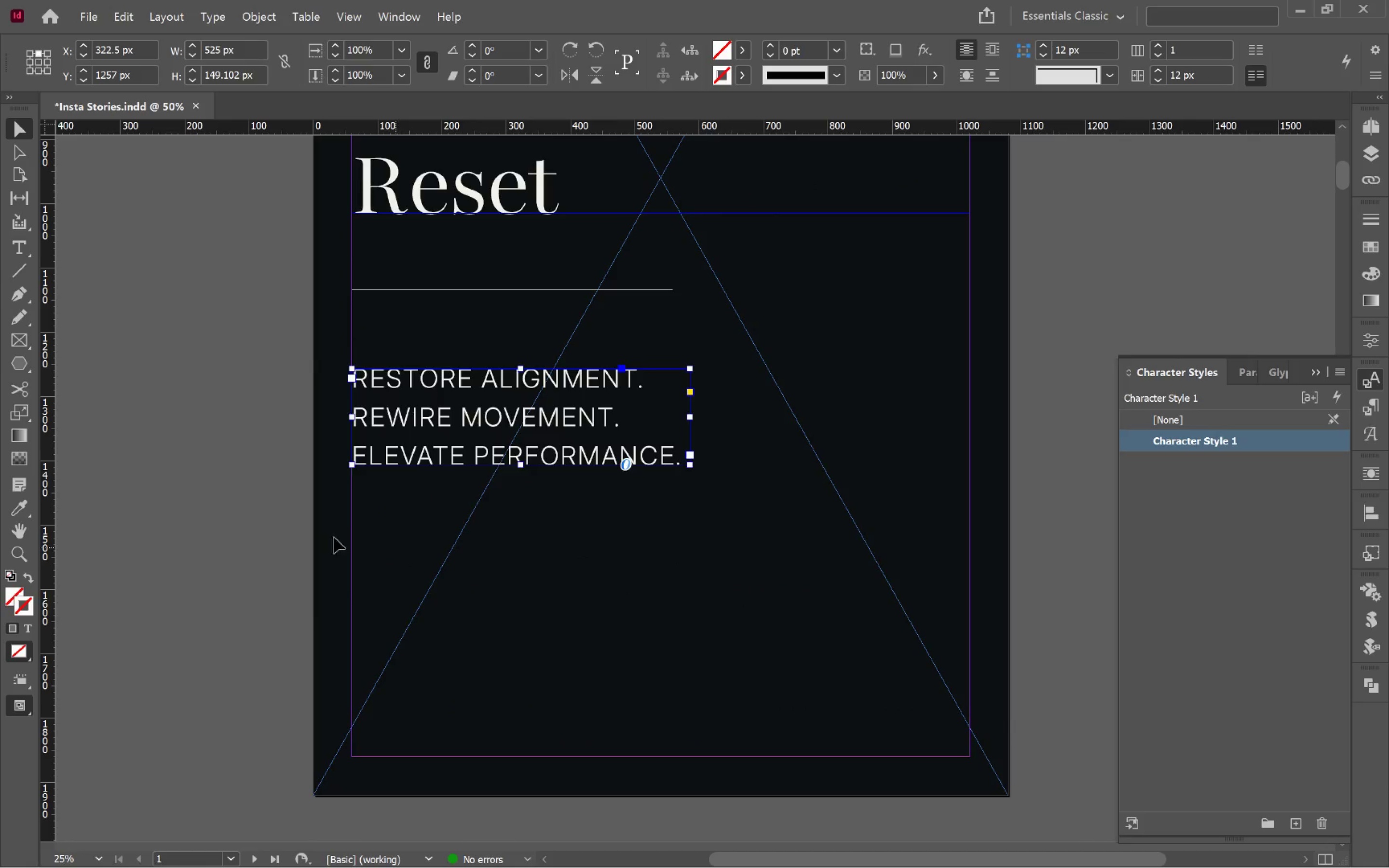 
left_click([185, 466])
 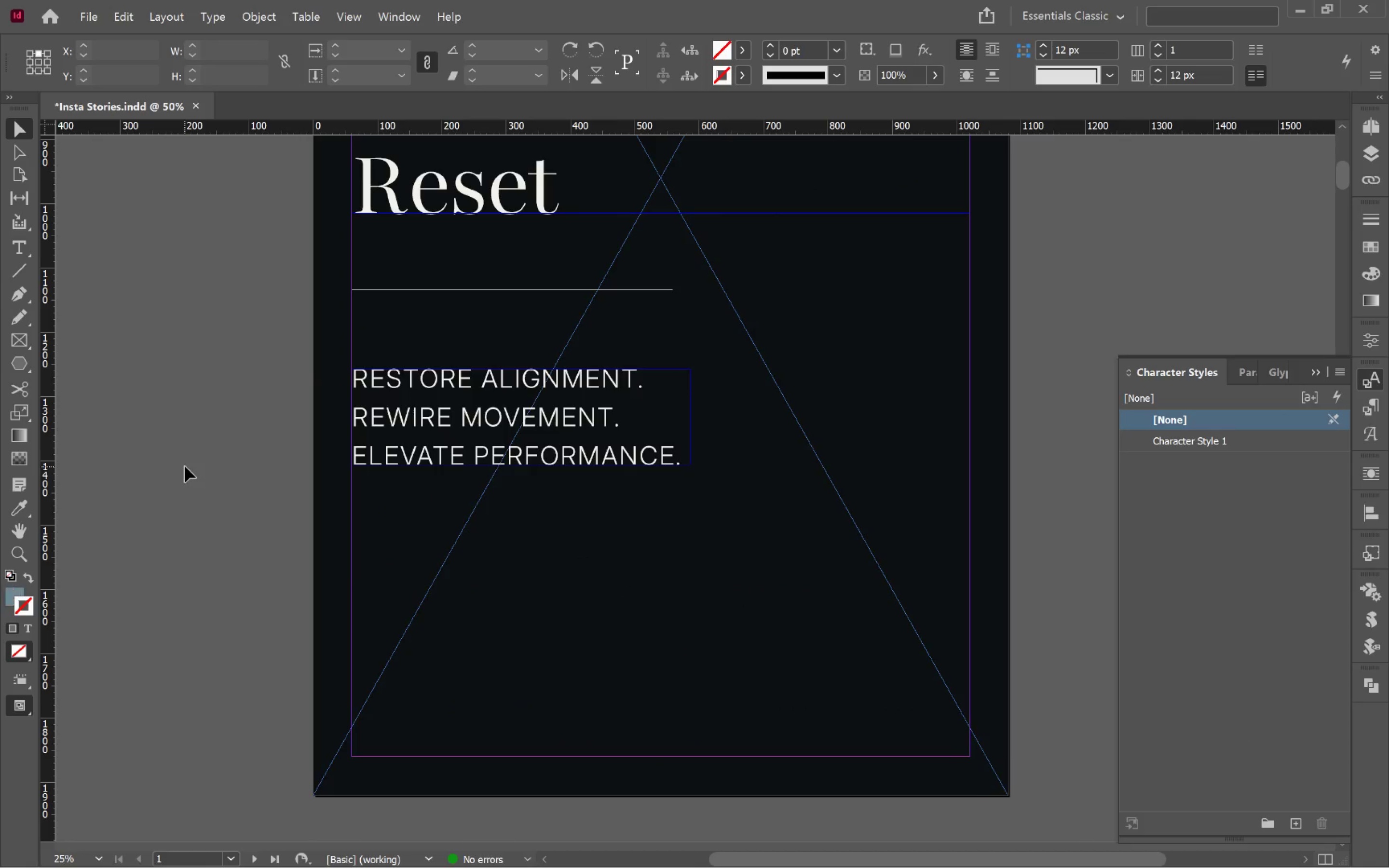 
key(W)
 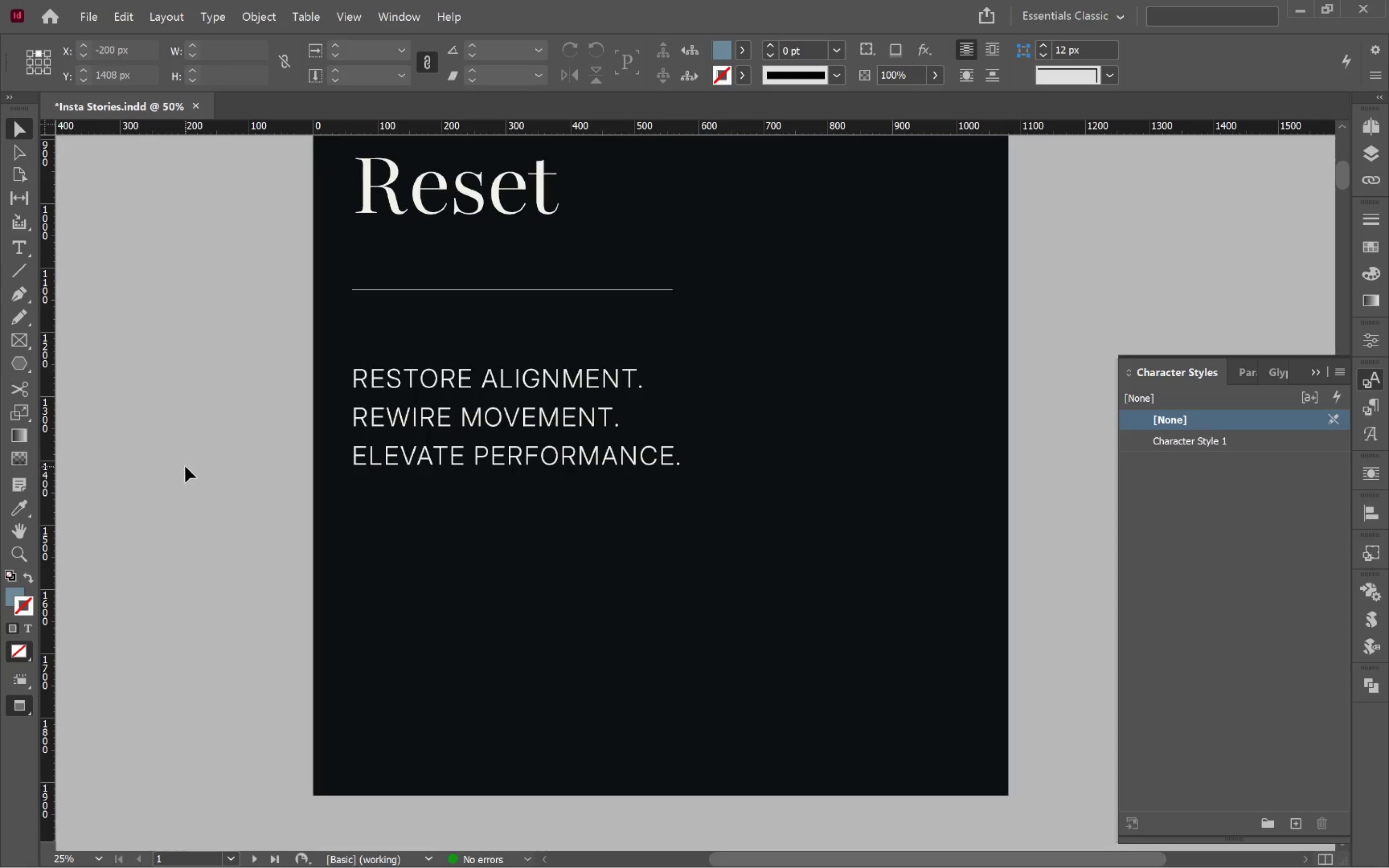 
hold_key(key=AltLeft, duration=0.66)
scroll: coordinate [185, 466], scroll_direction: down, amount: 2.0
 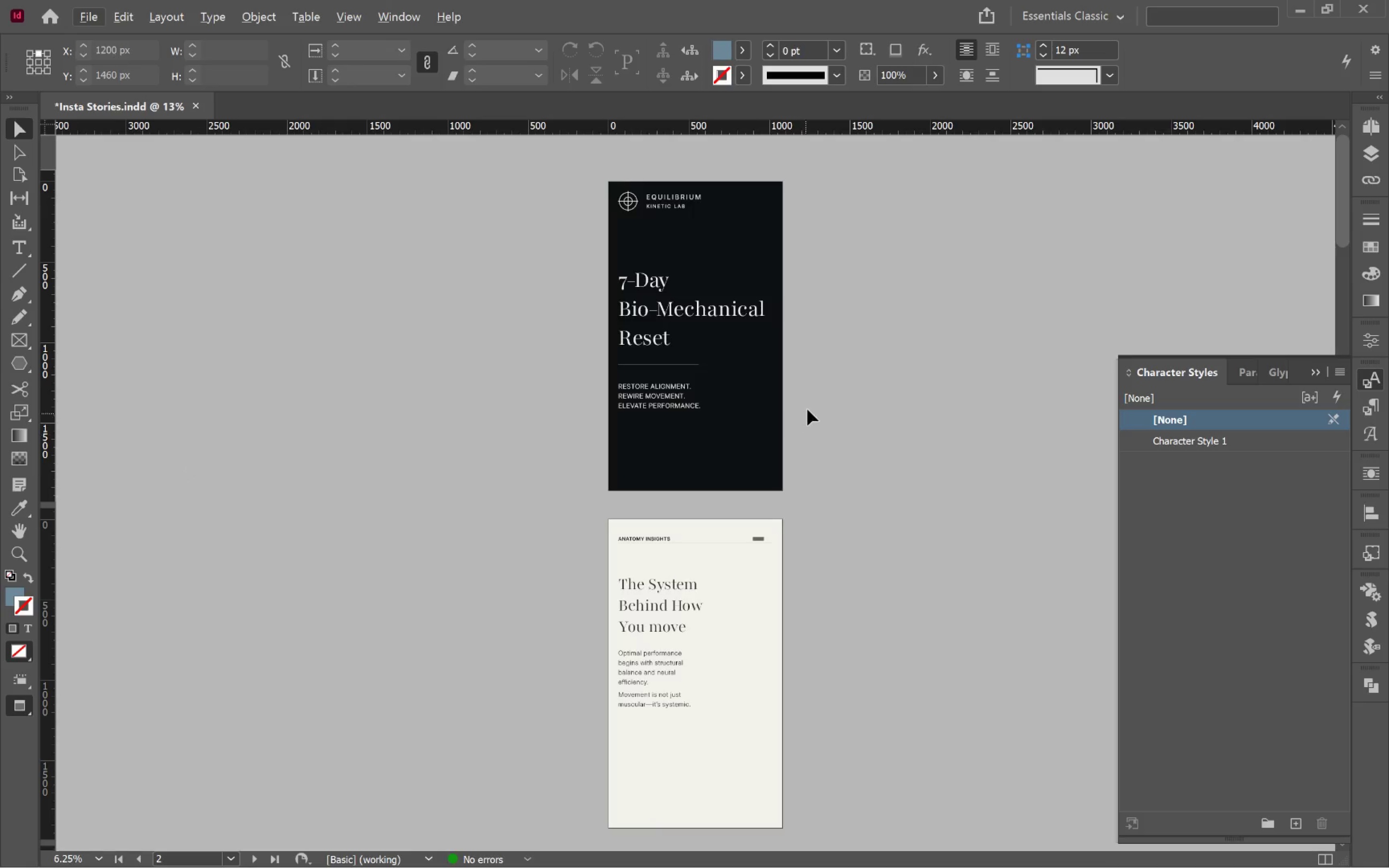 
left_click([847, 404])
 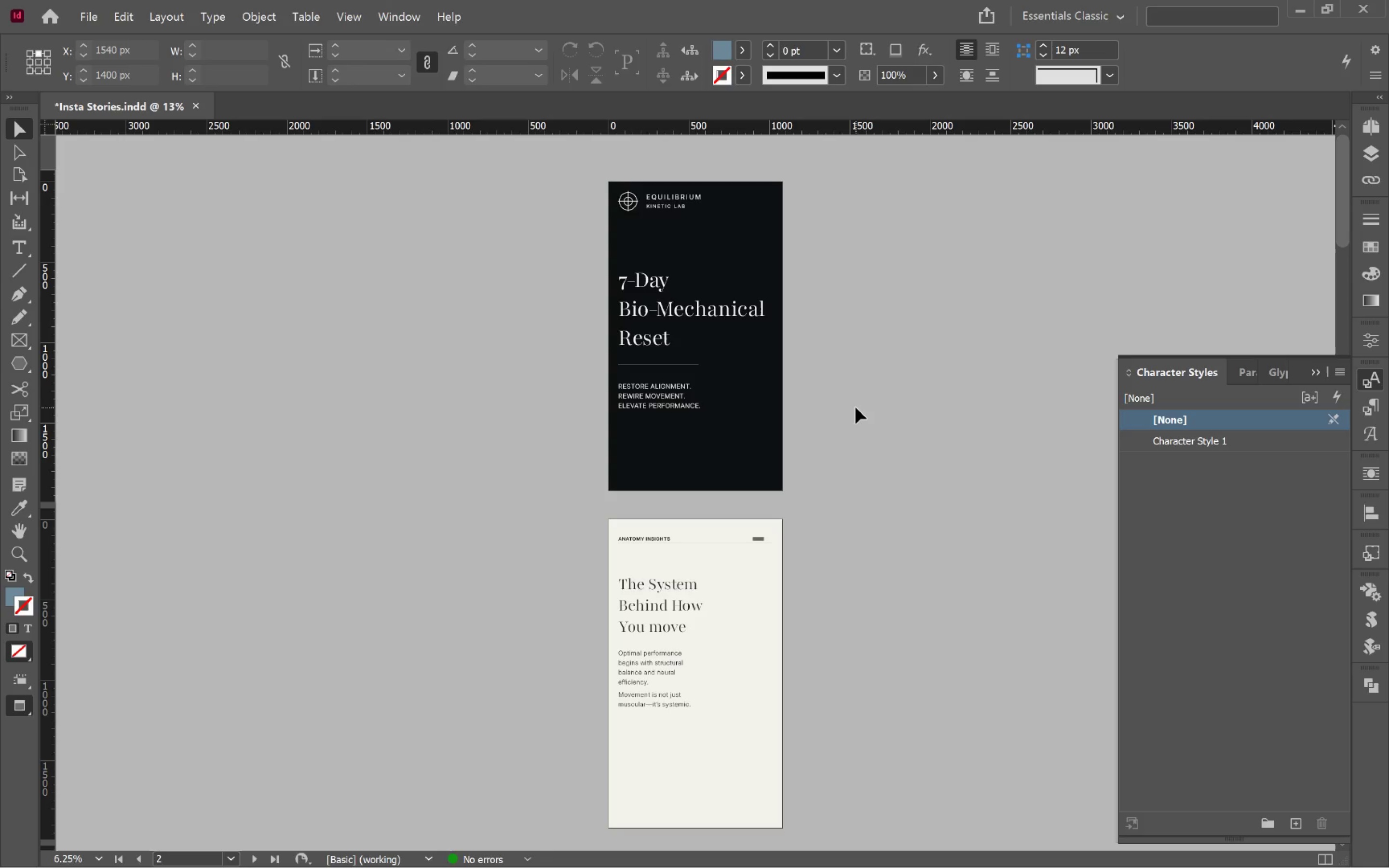 
key(W)
 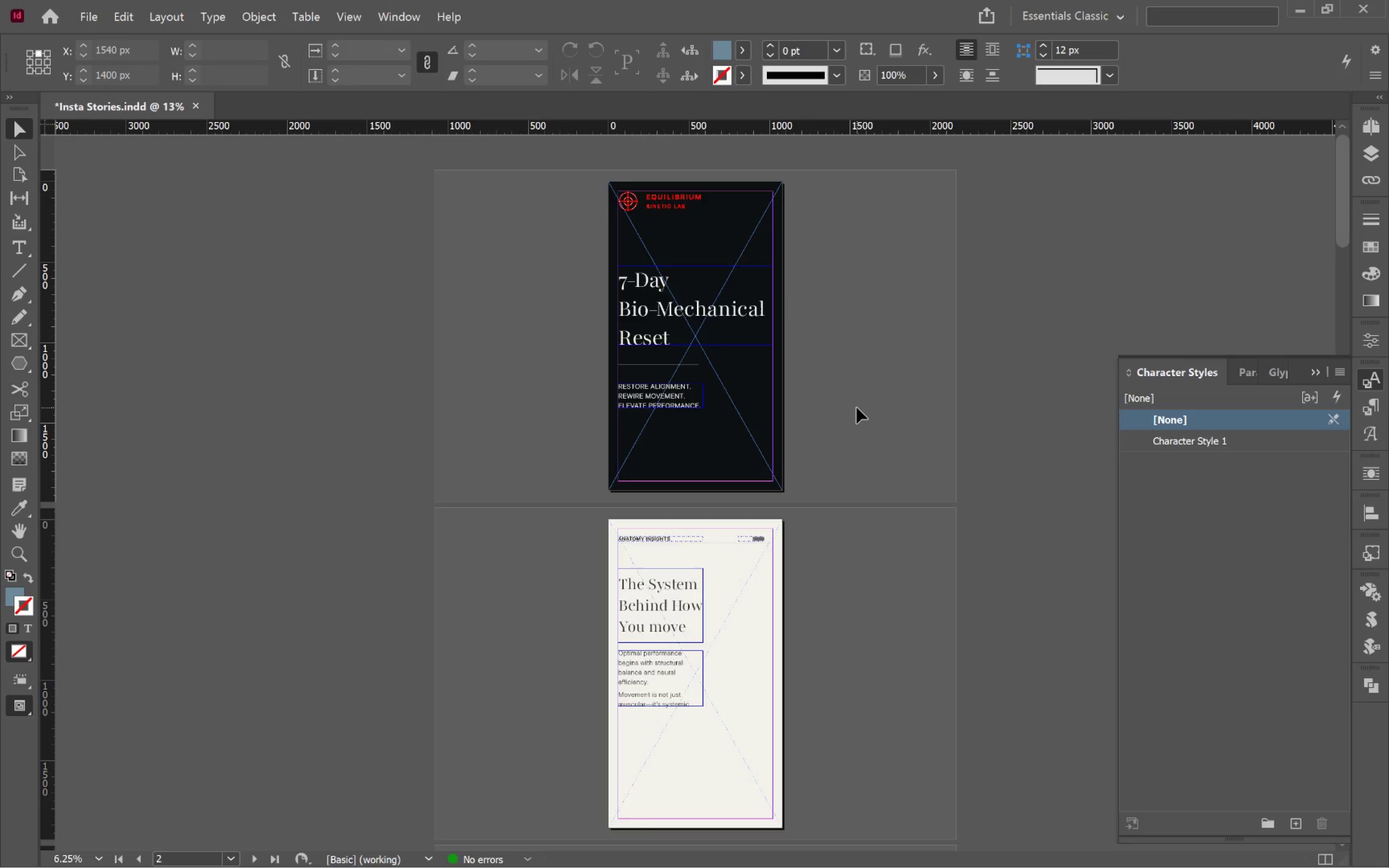 
key(Alt+Tab)
 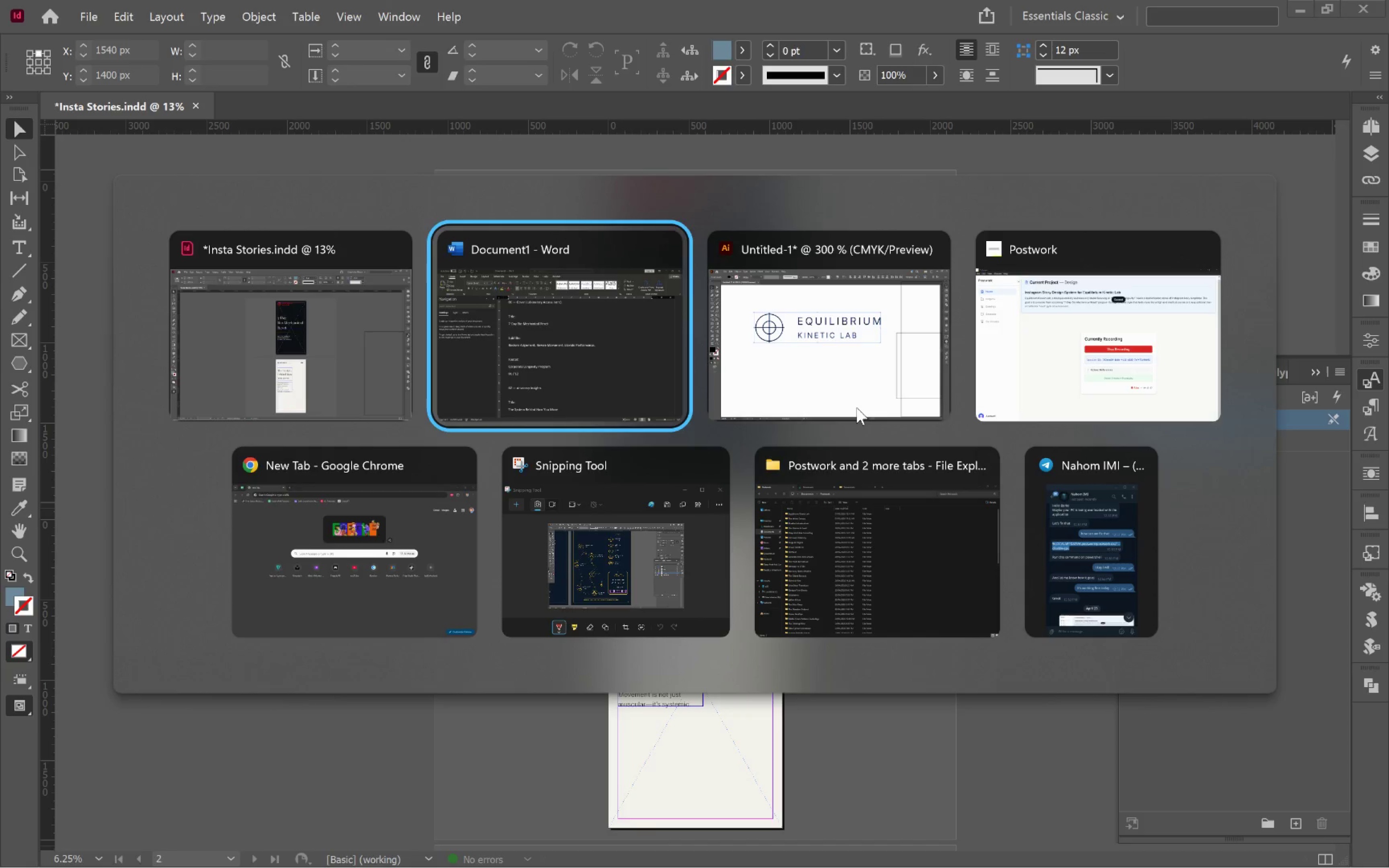 
key(Alt+Tab)
 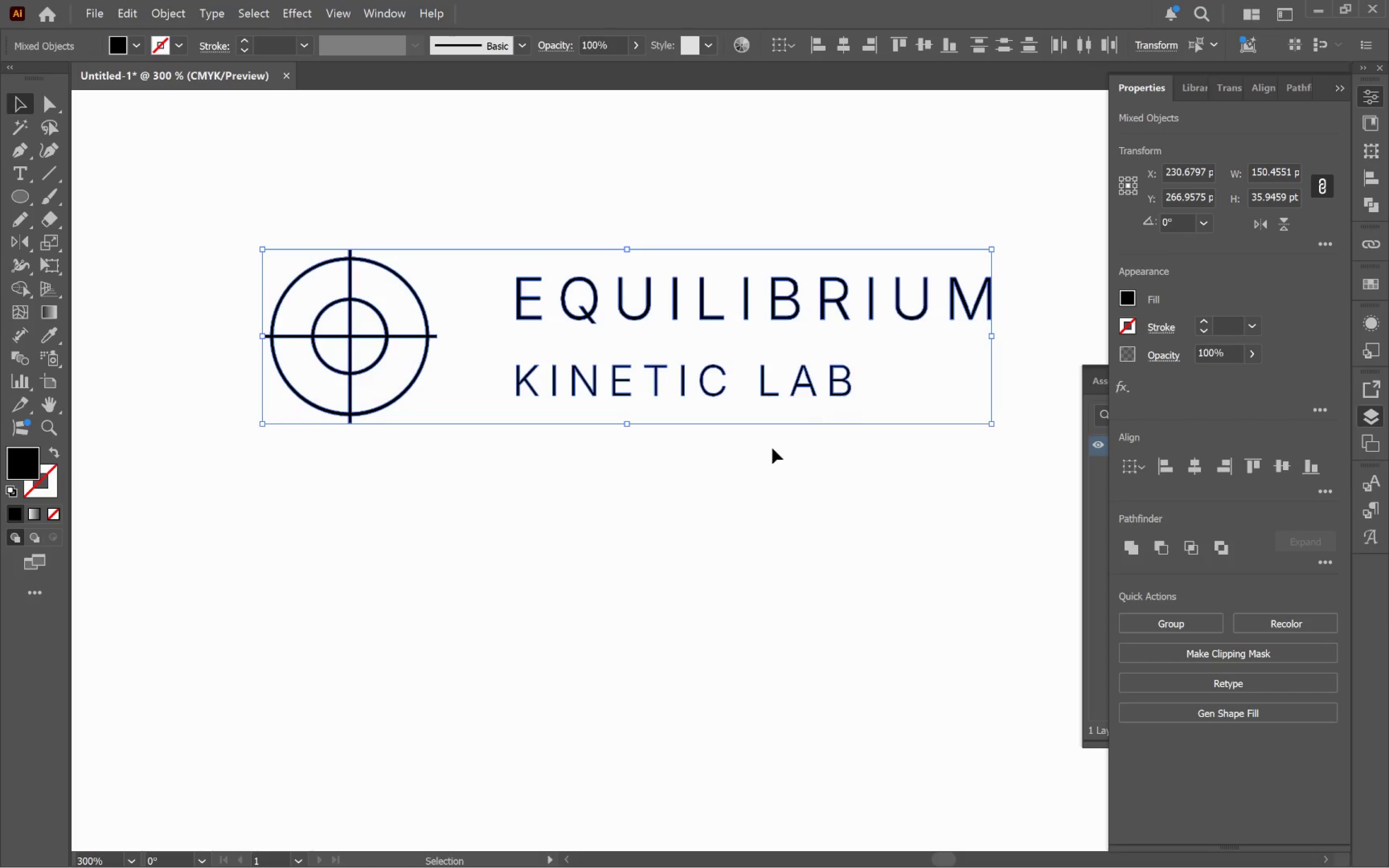 
left_click([759, 495])
 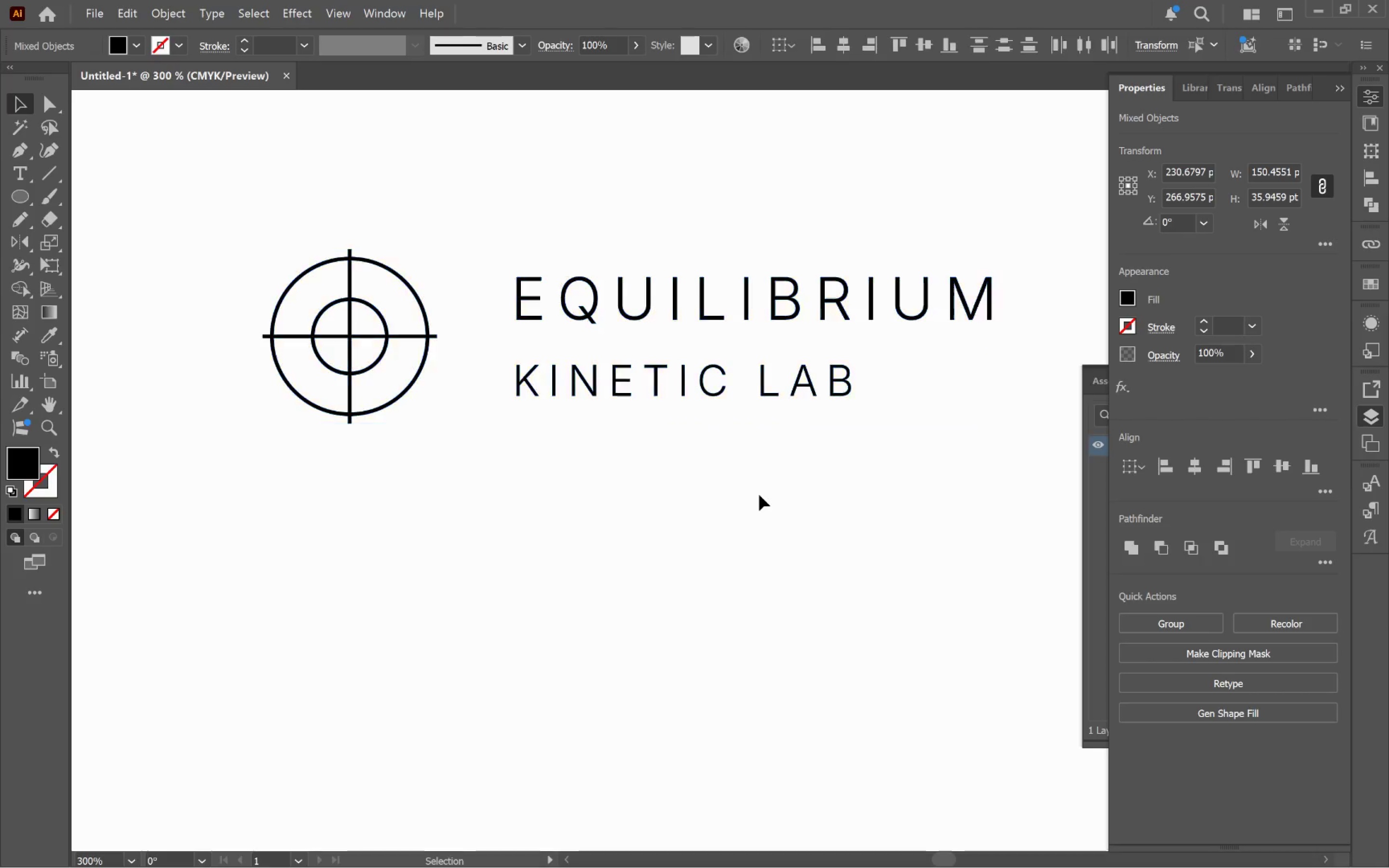 
hold_key(key=AltLeft, duration=0.61)
 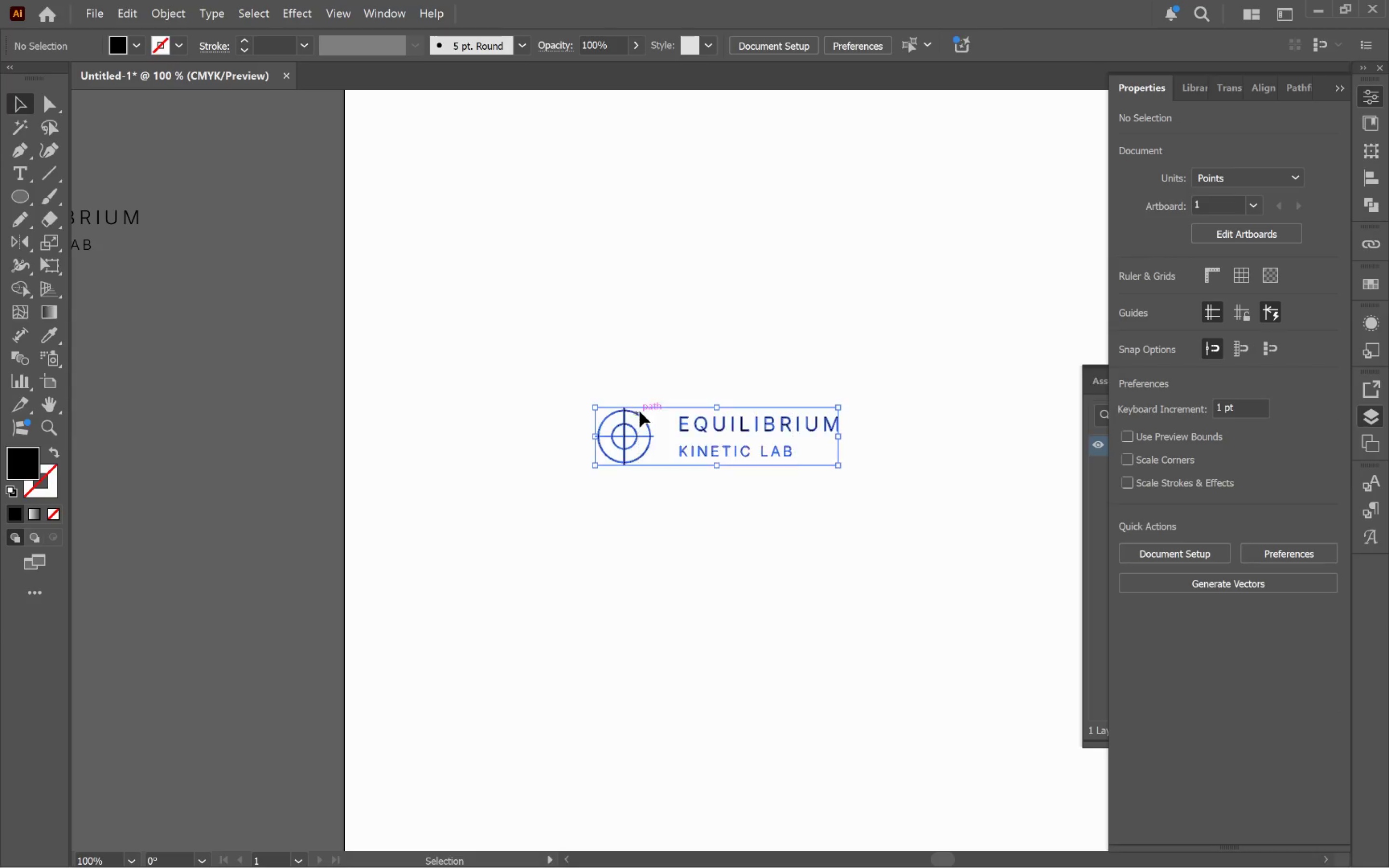 
left_click_drag(start_coordinate=[793, 491], to_coordinate=[639, 410])
 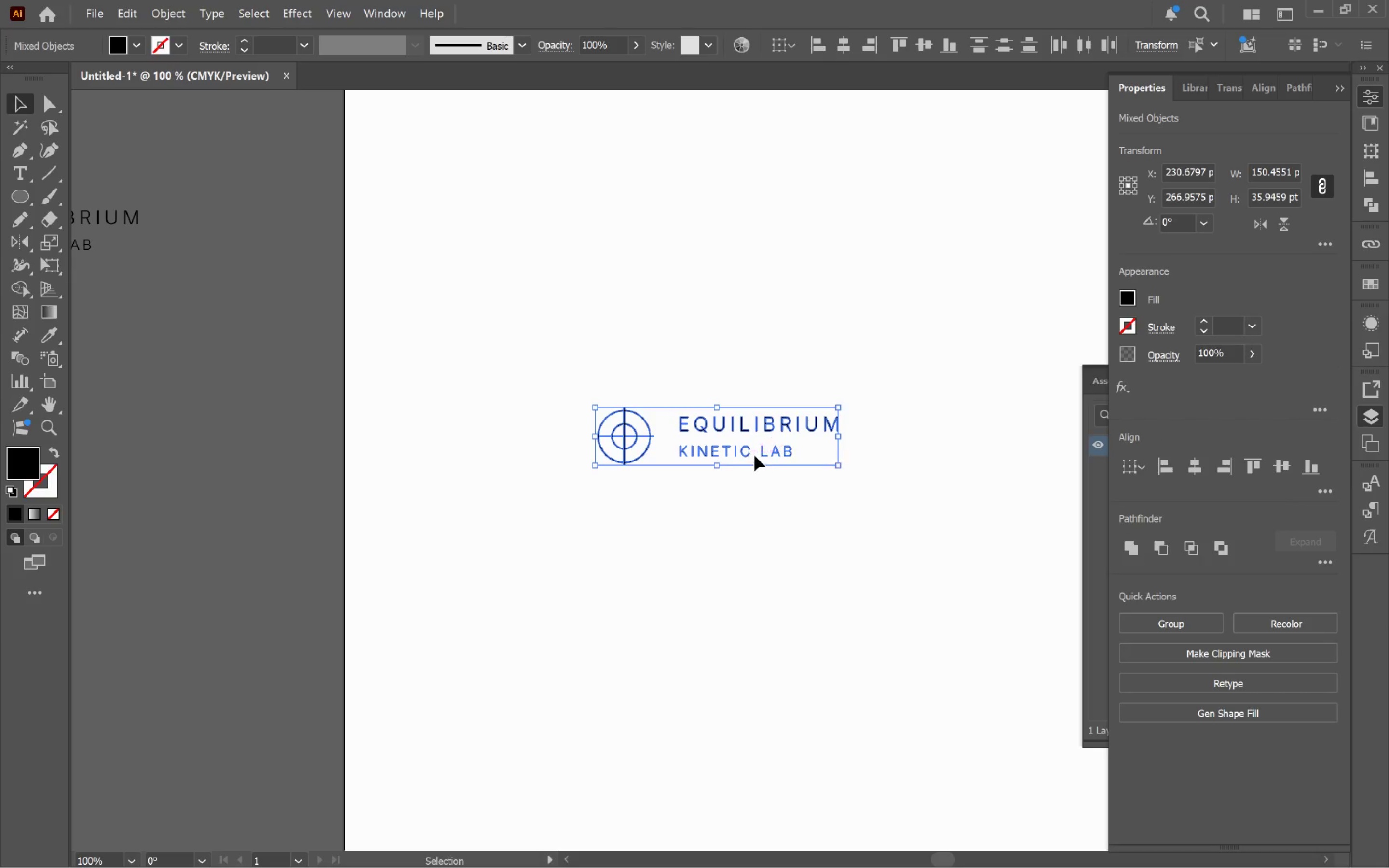 
scroll: coordinate [763, 486], scroll_direction: down, amount: 3.0
 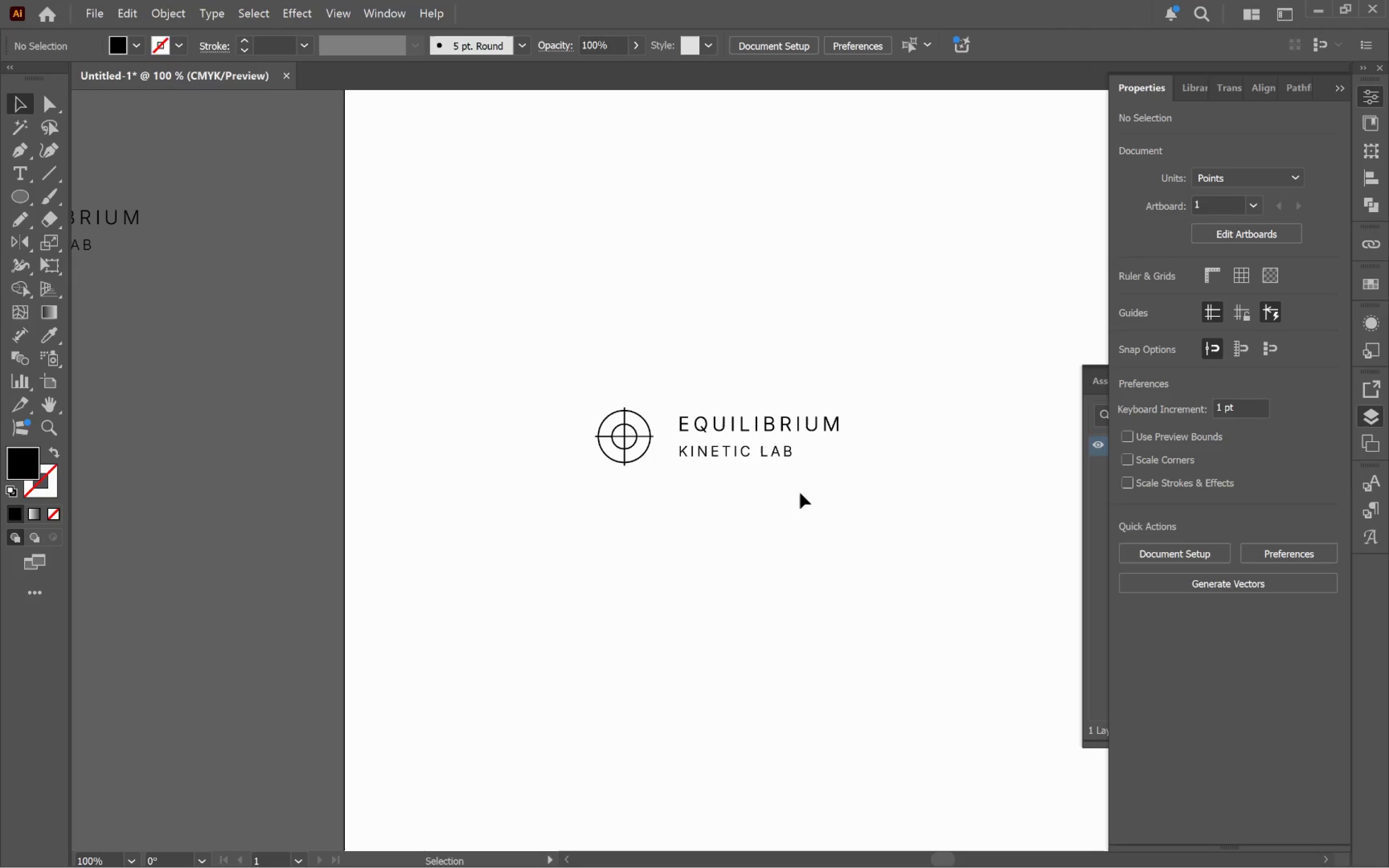 
left_click_drag(start_coordinate=[754, 455], to_coordinate=[549, 137])
 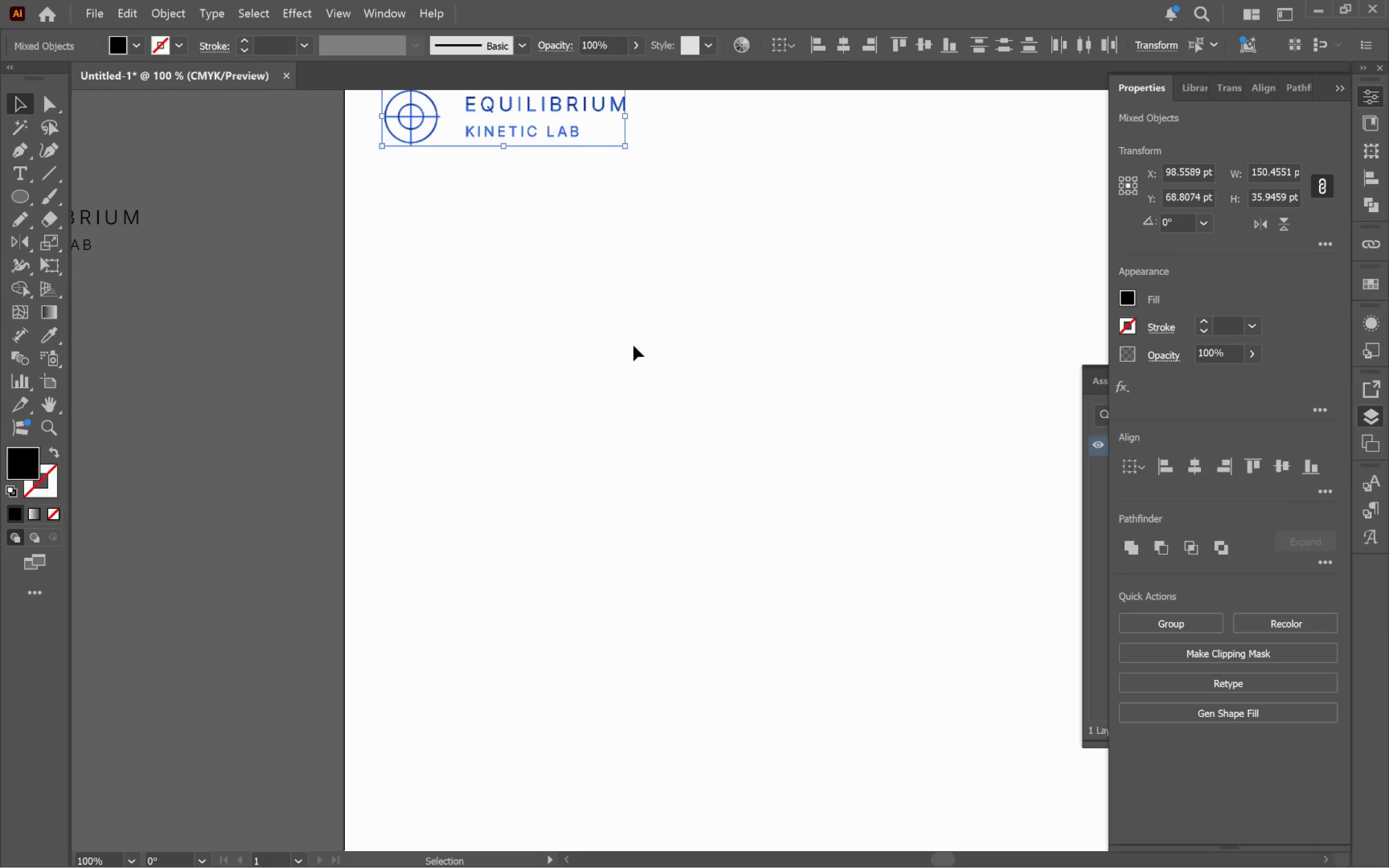 
left_click([651, 383])
 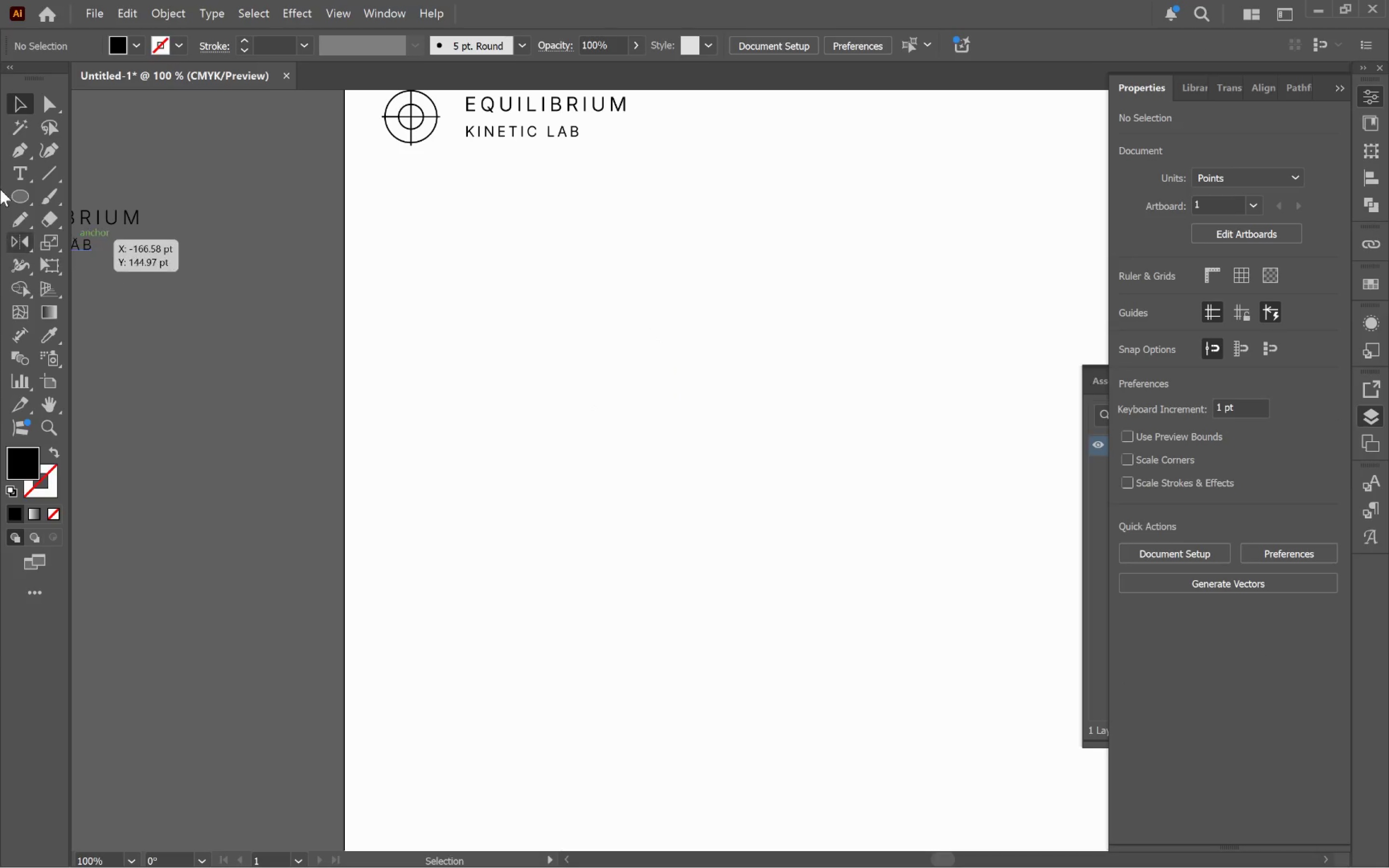 
left_click([18, 196])
 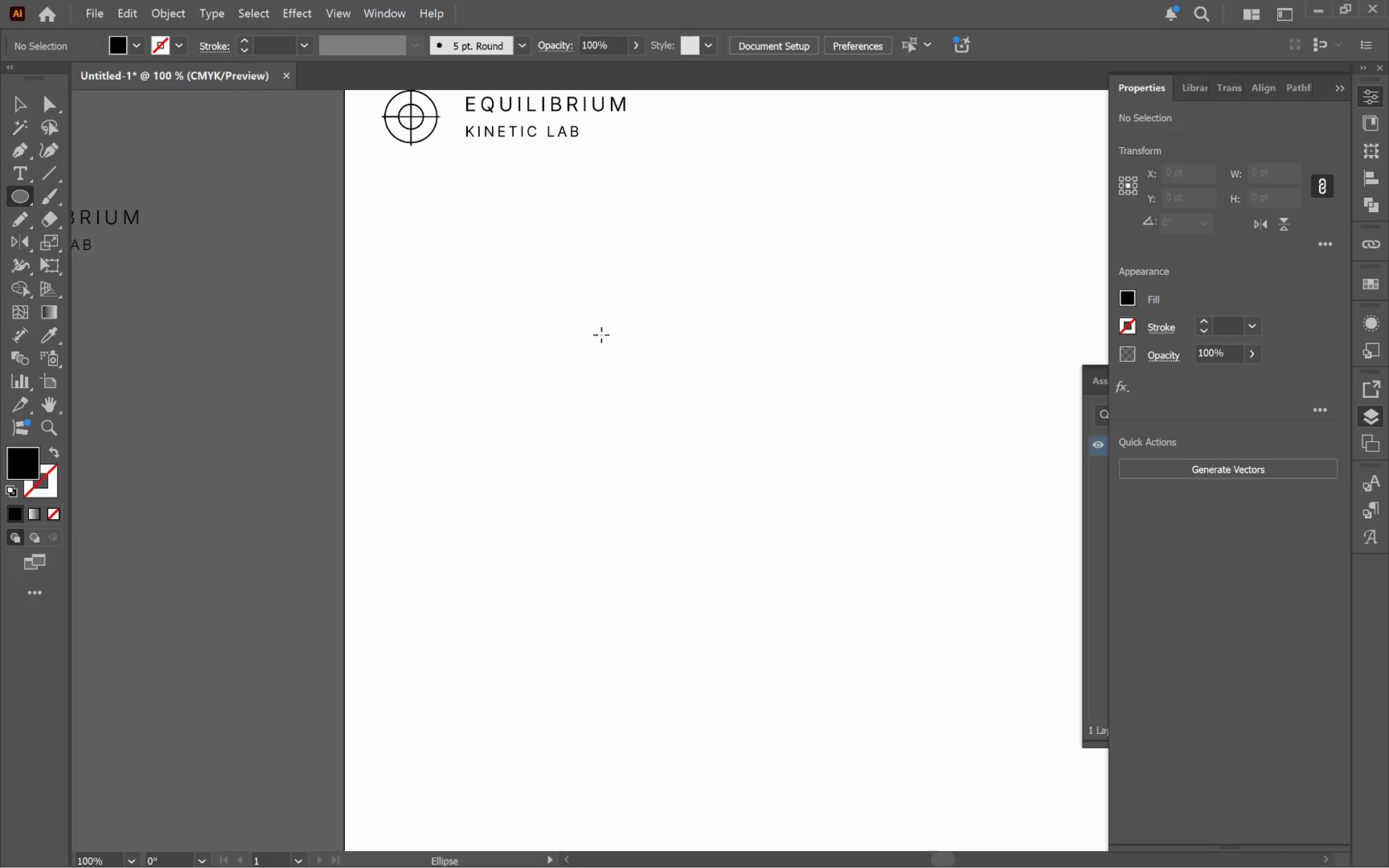 
left_click_drag(start_coordinate=[516, 285], to_coordinate=[953, 712])
 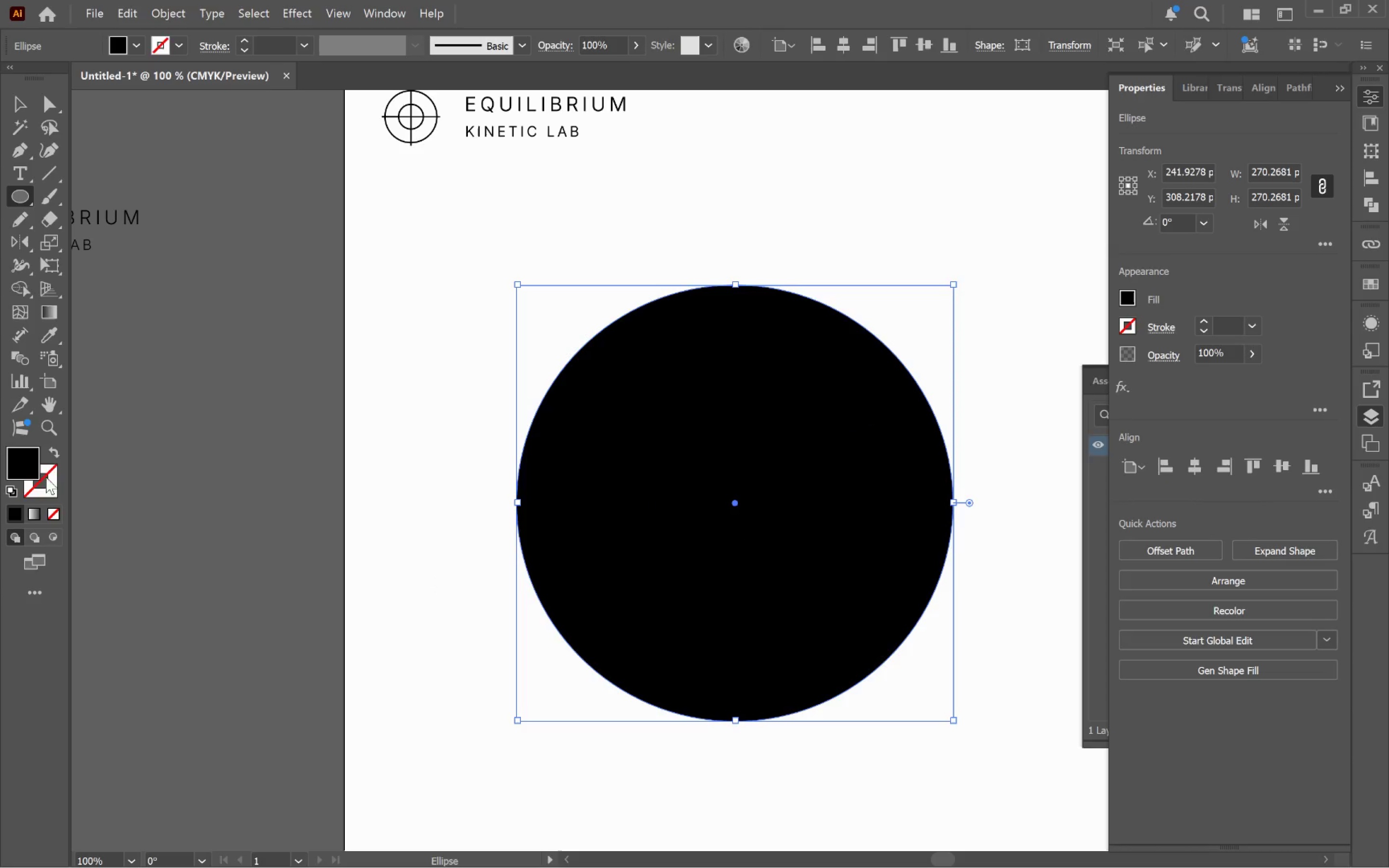 
hold_key(key=ShiftLeft, duration=0.92)
 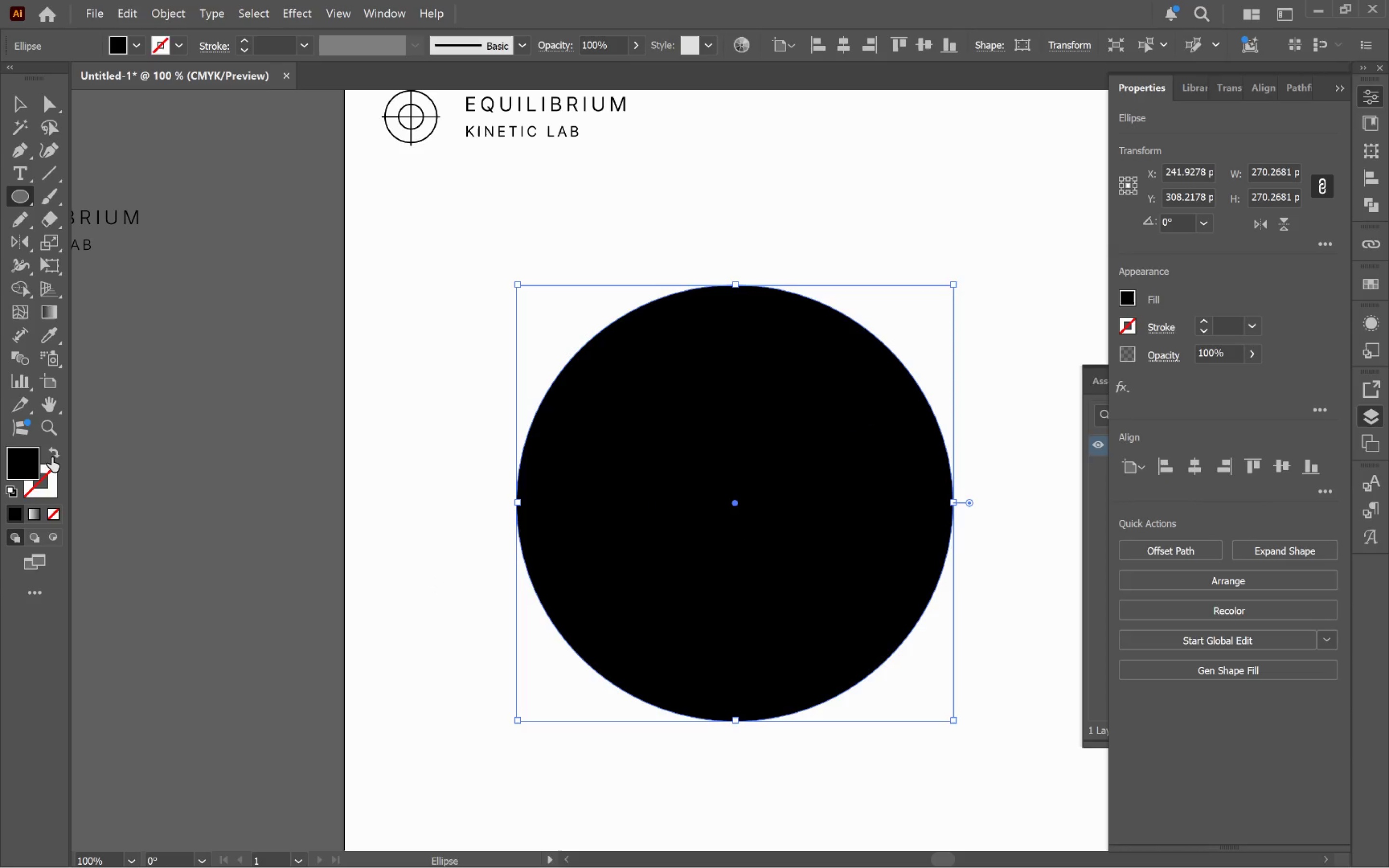 
left_click([54, 452])
 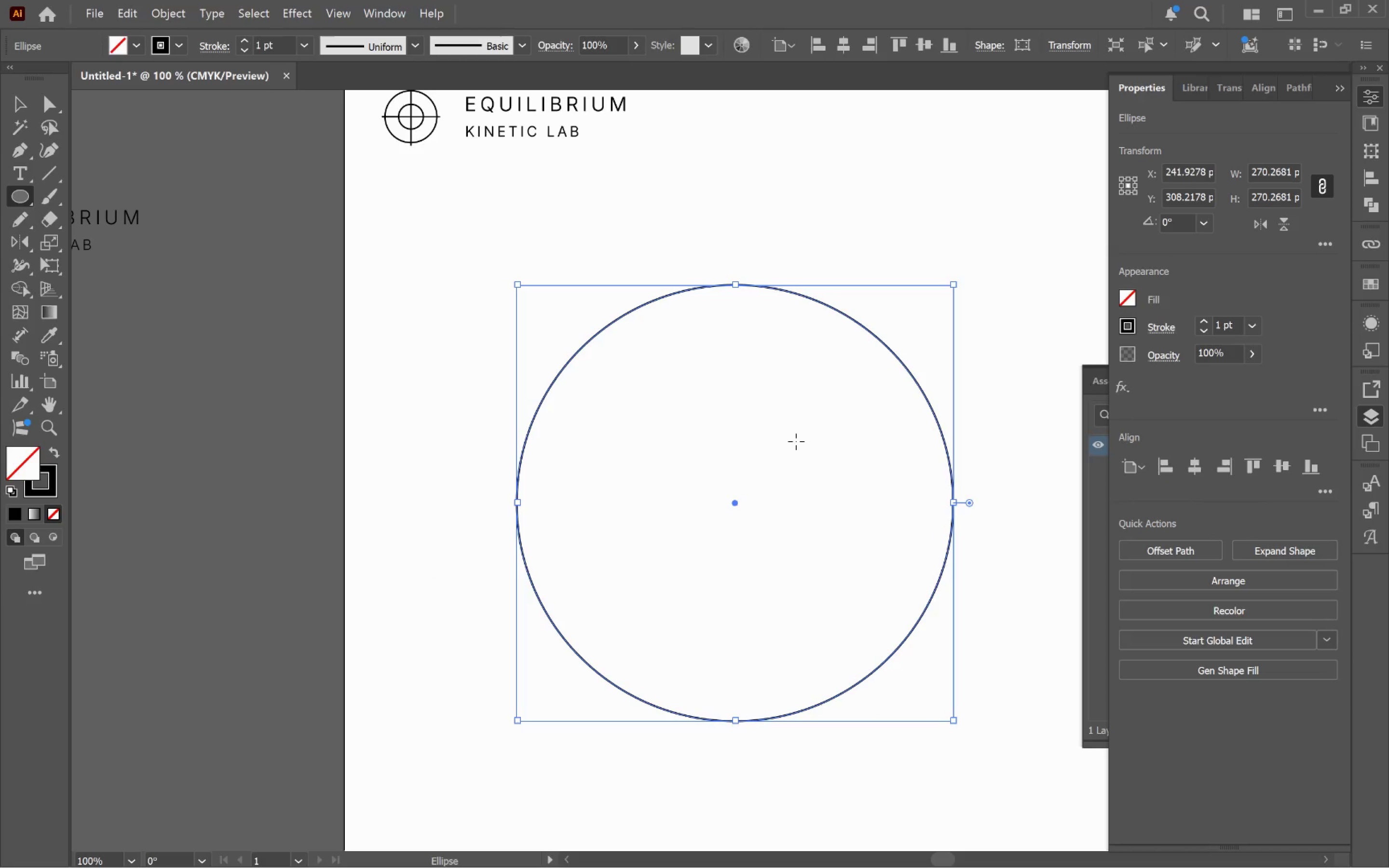 
hold_key(key=Space, duration=1.14)
 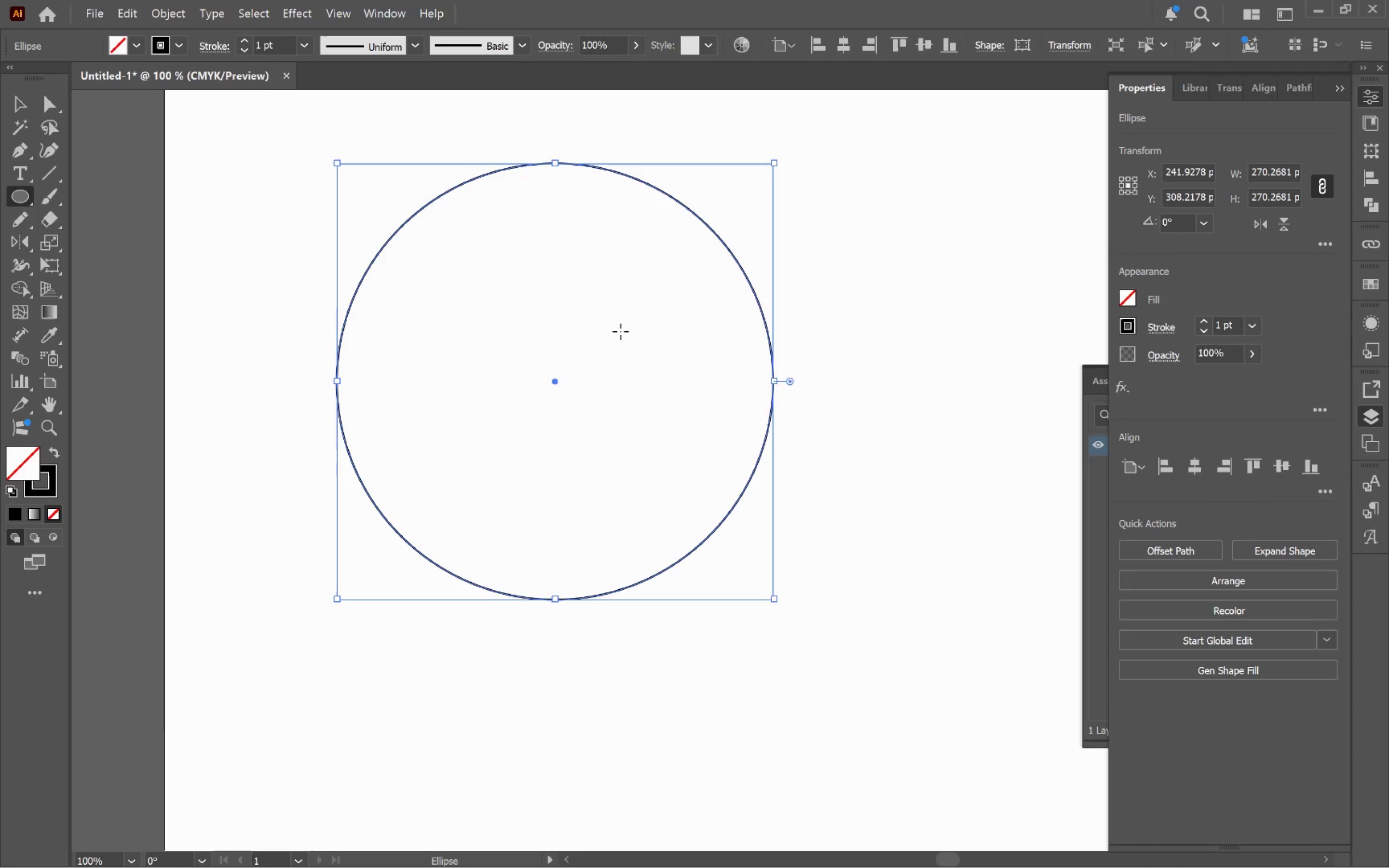 
left_click_drag(start_coordinate=[770, 428], to_coordinate=[589, 306])
 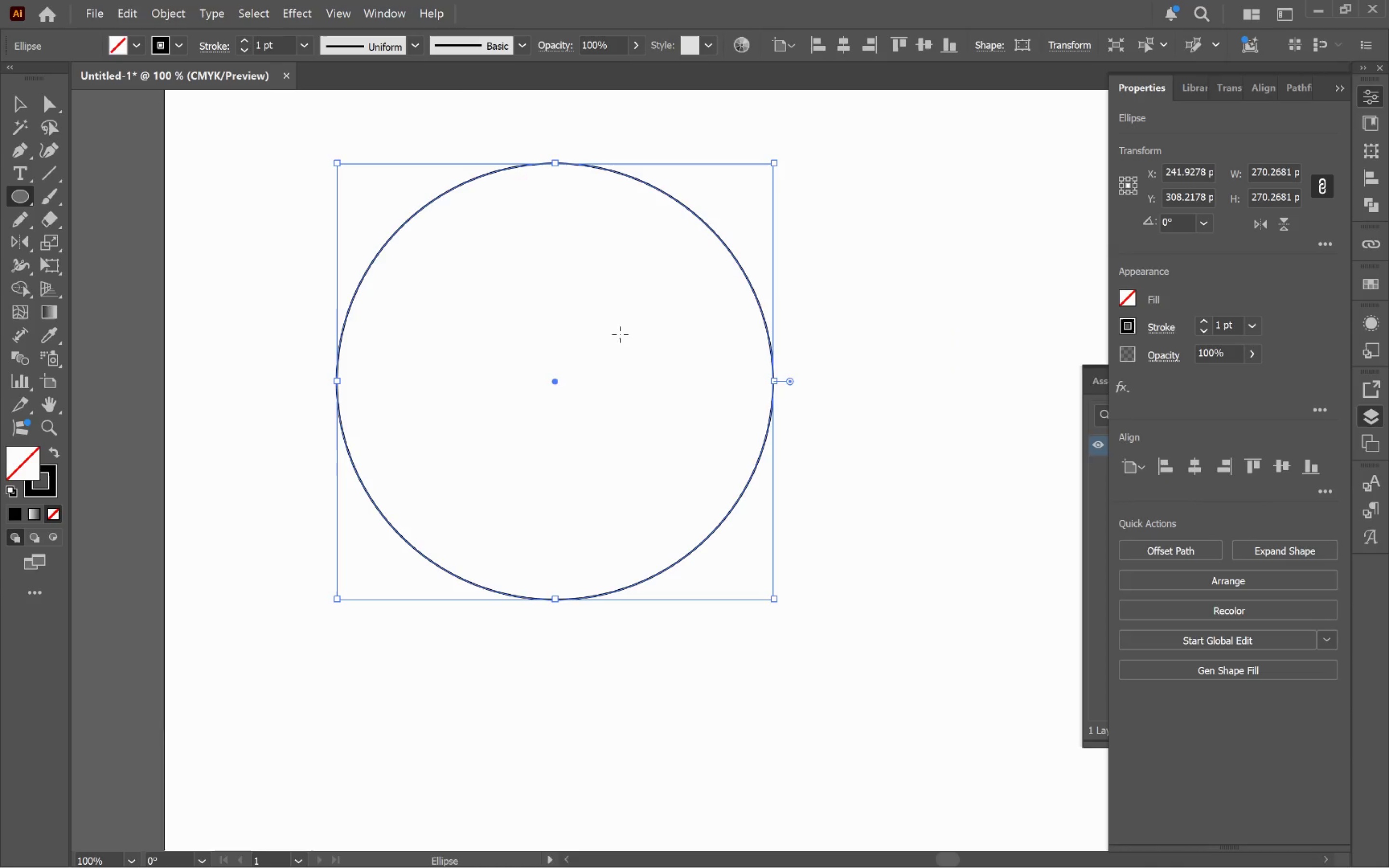 
key(V)
 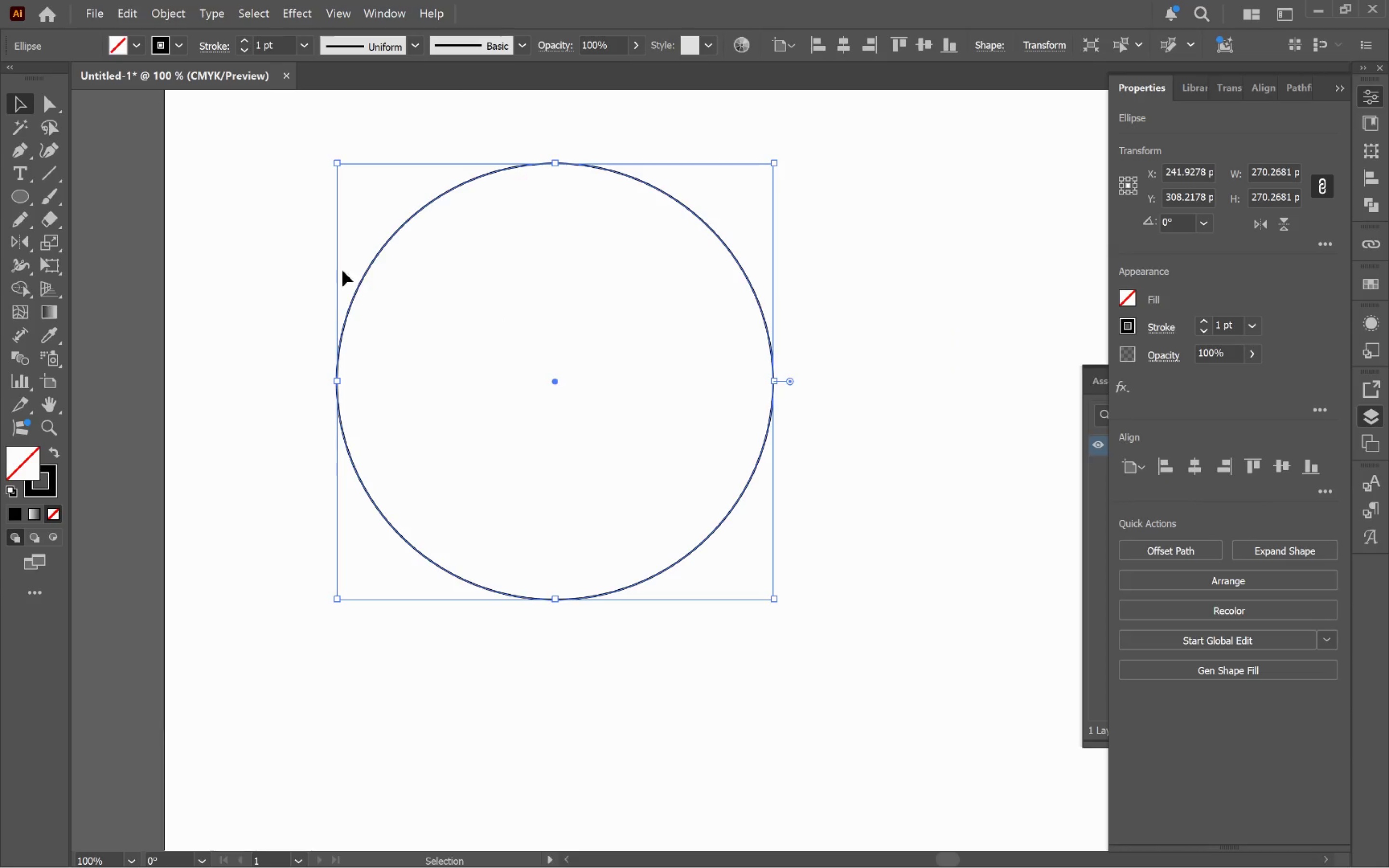 
hold_key(key=AltLeft, duration=3.81)
left_click_drag(start_coordinate=[359, 278], to_coordinate=[418, 357])
 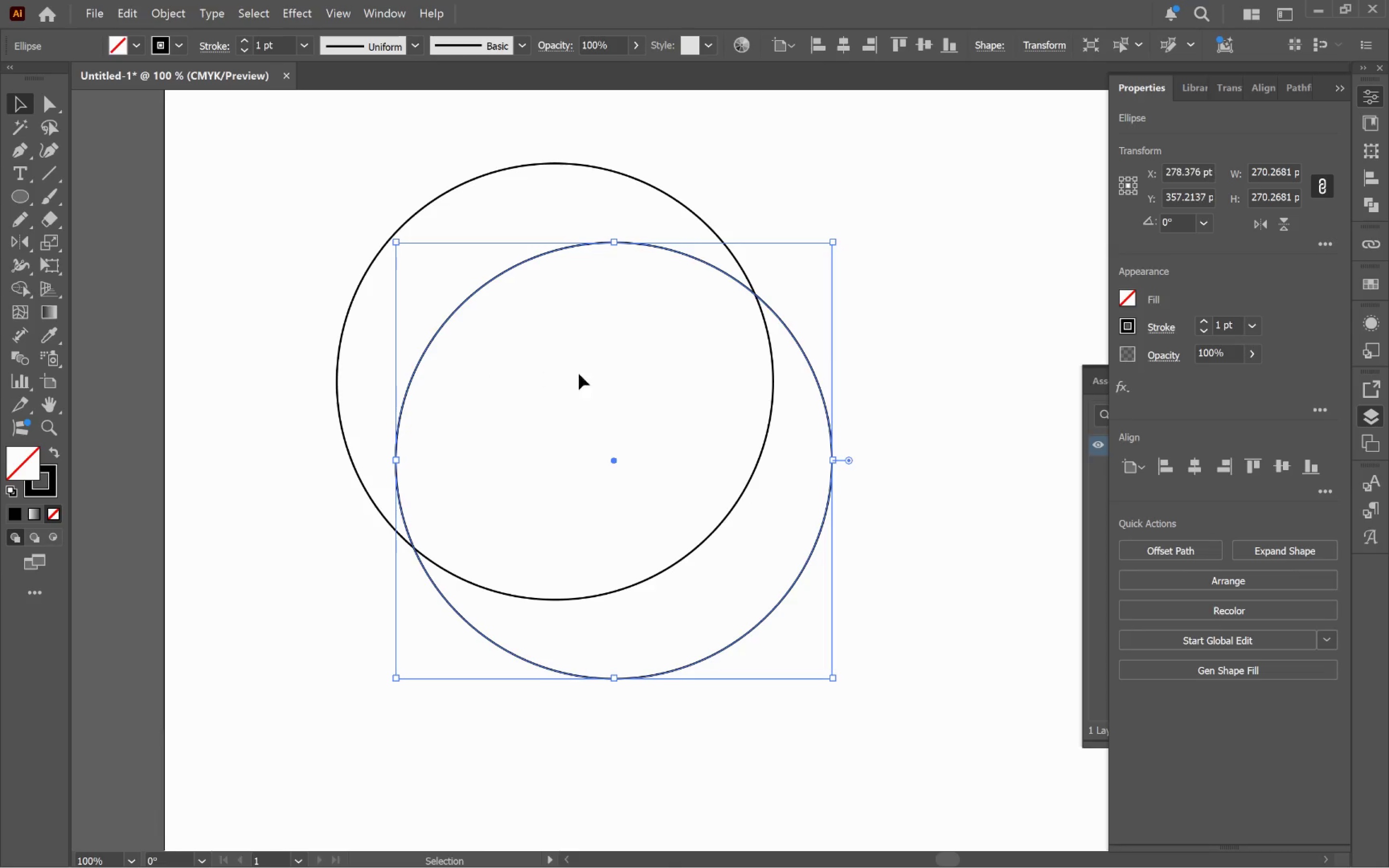 
key(Control+Z)
 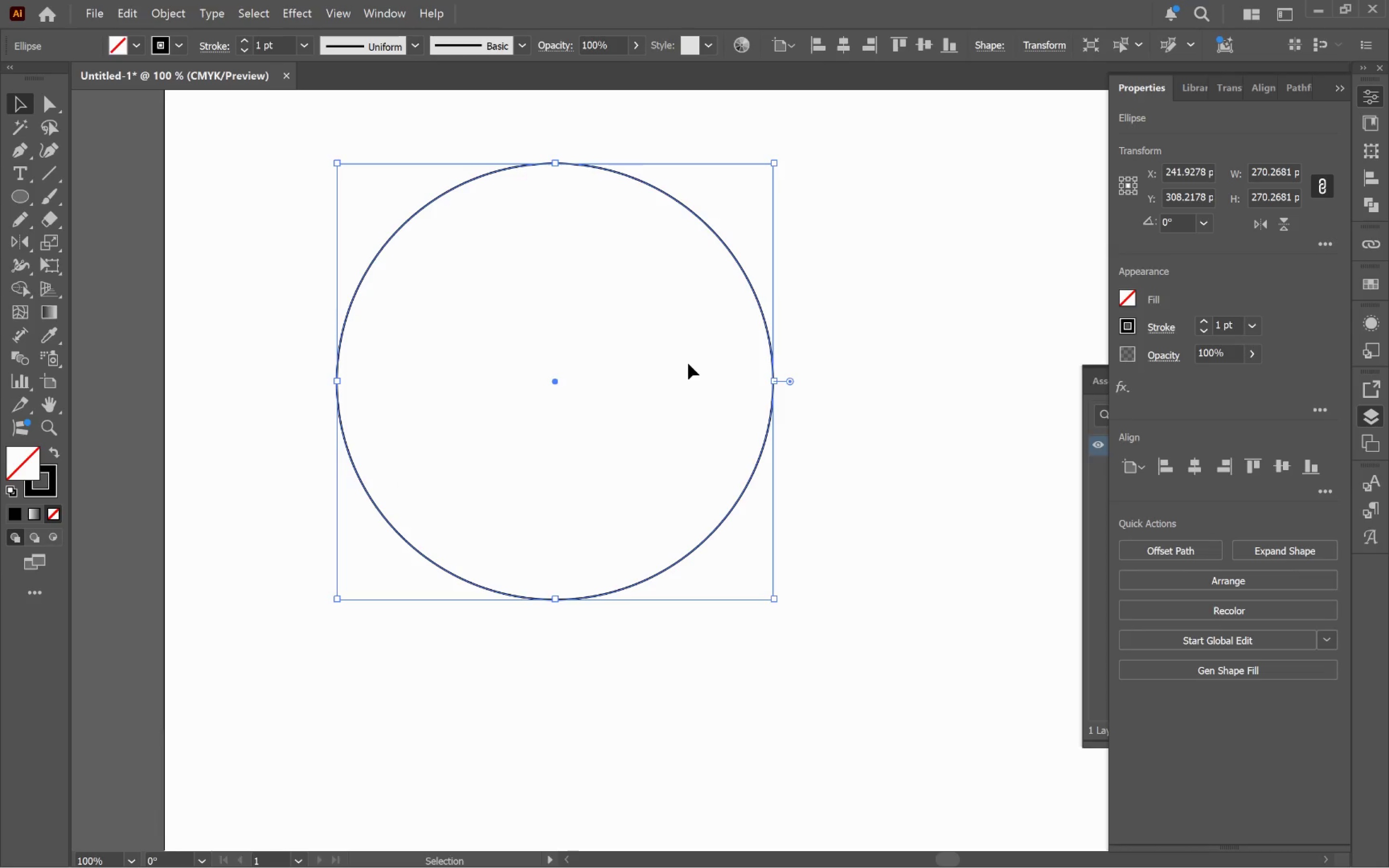 
key(Control+C)
 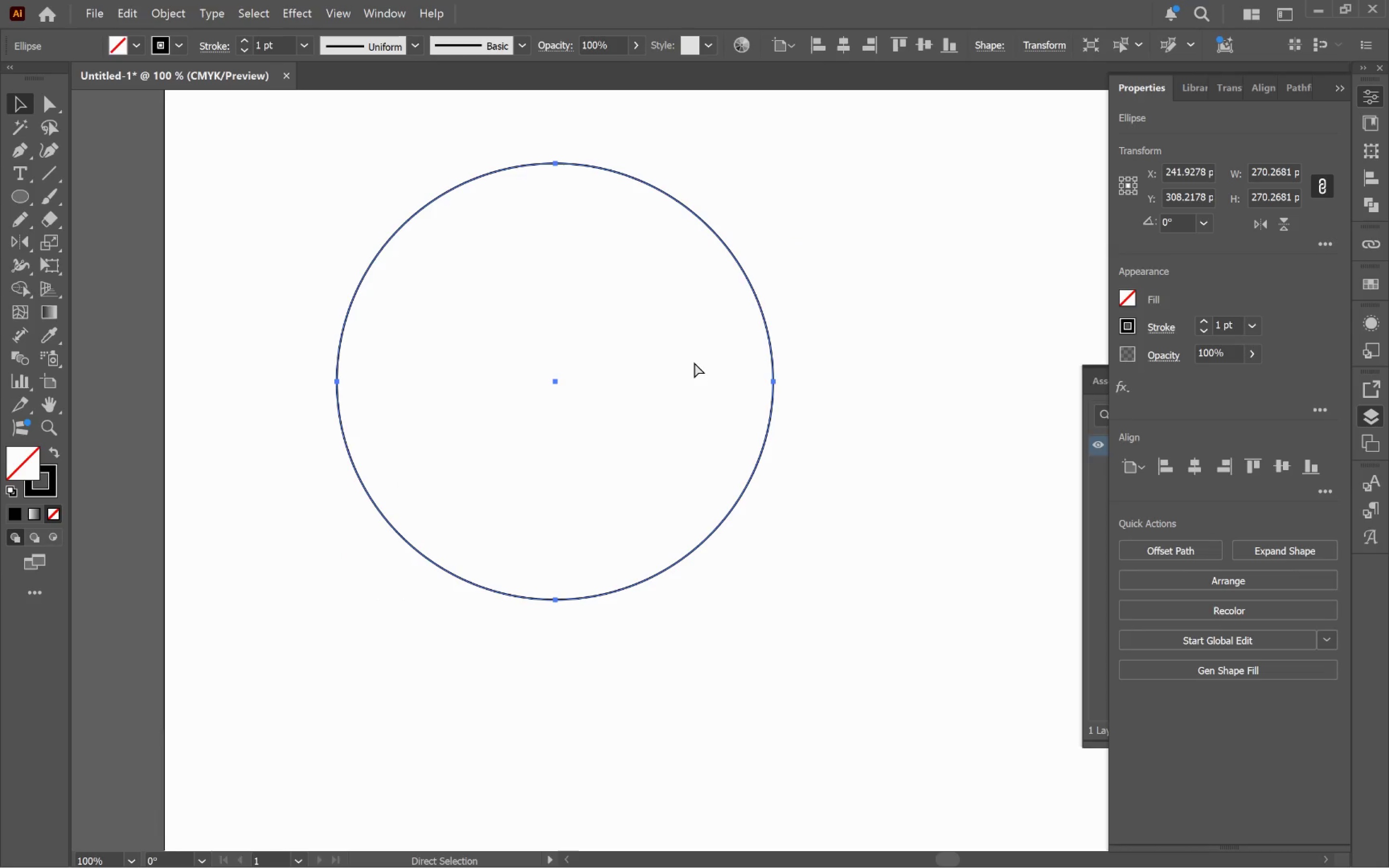 
hold_key(key=F, duration=22.11)
 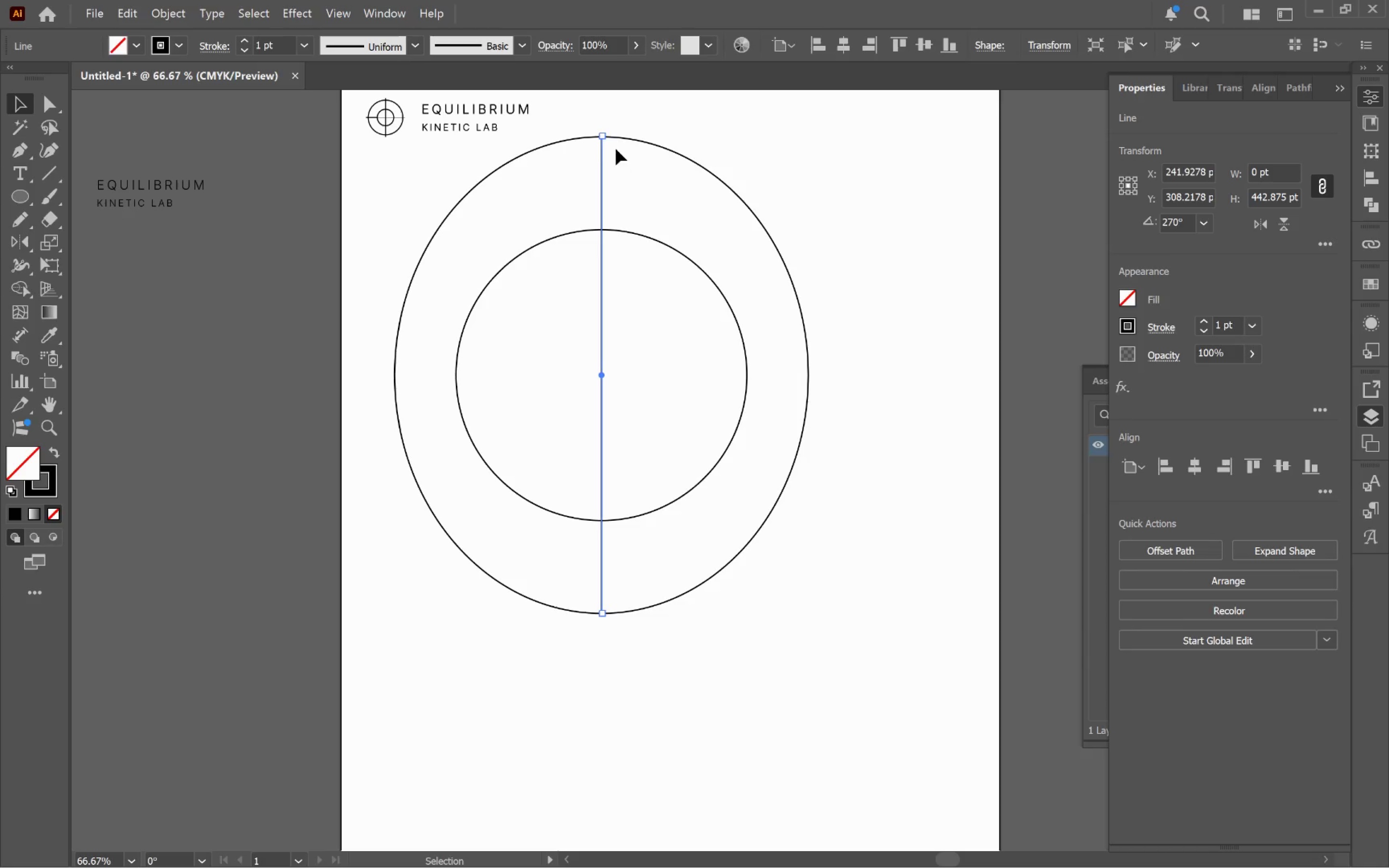 
key(Alt+AltLeft)
 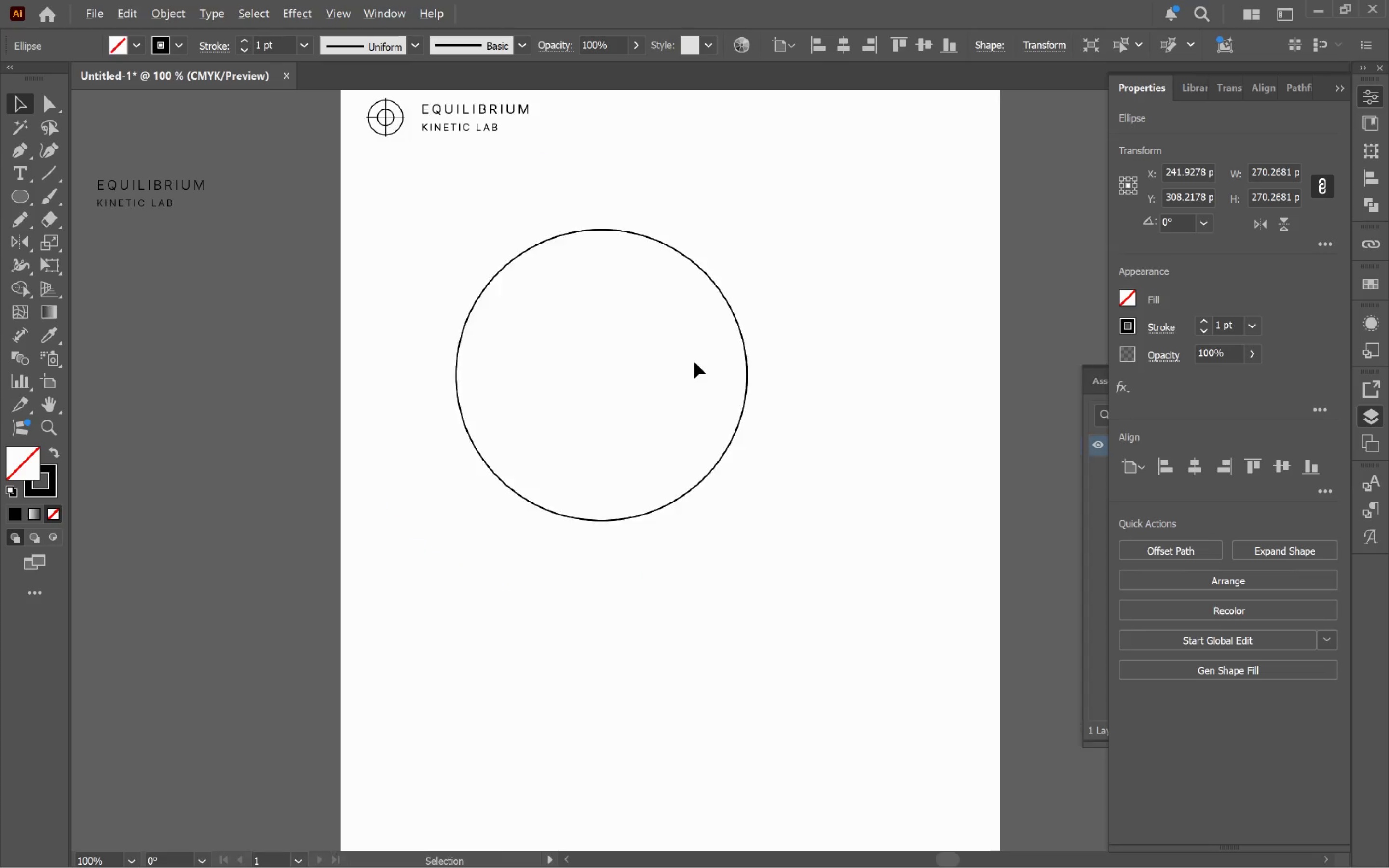 
scroll: coordinate [694, 362], scroll_direction: down, amount: 1.0
 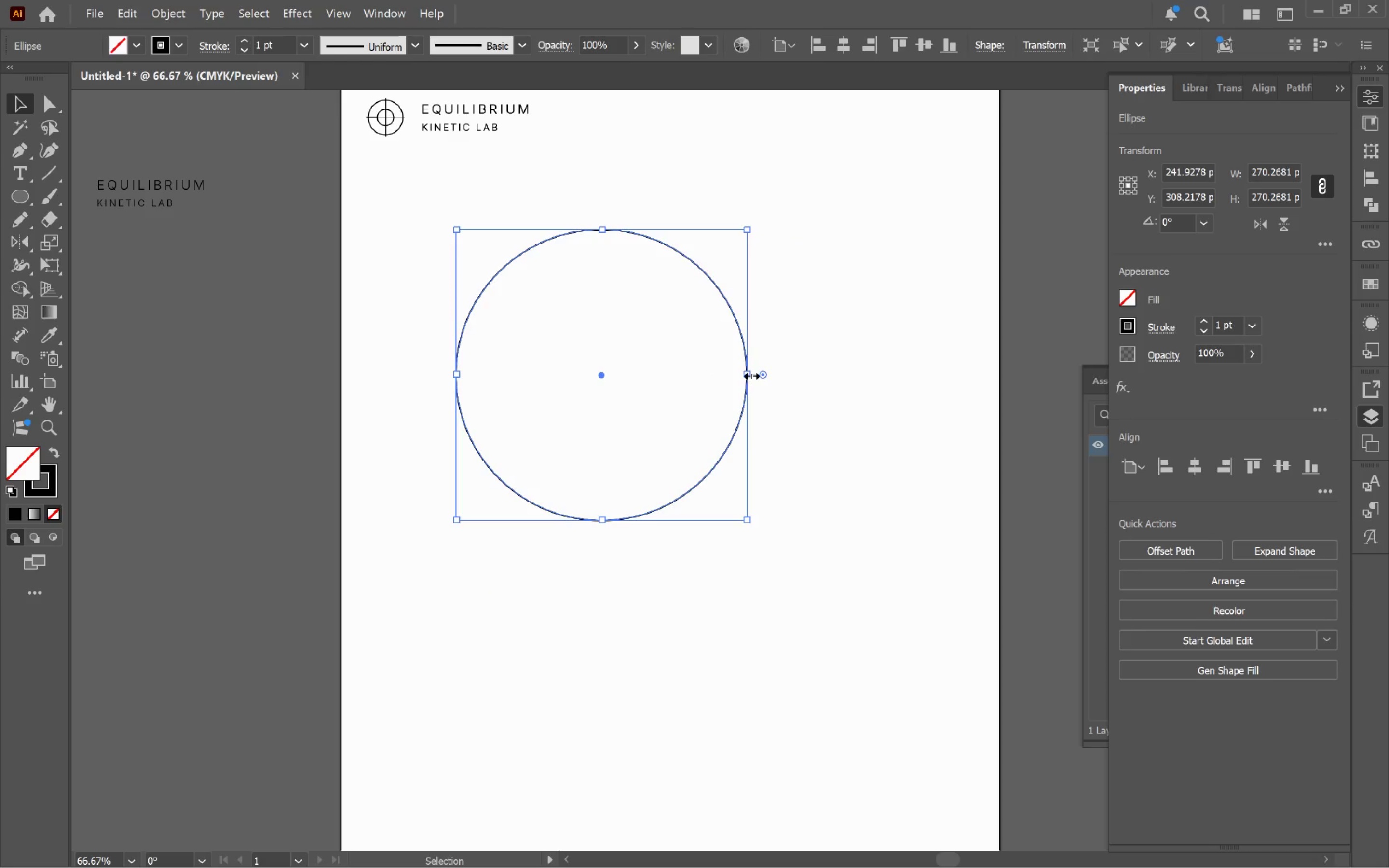 
left_click_drag(start_coordinate=[749, 374], to_coordinate=[808, 380])
 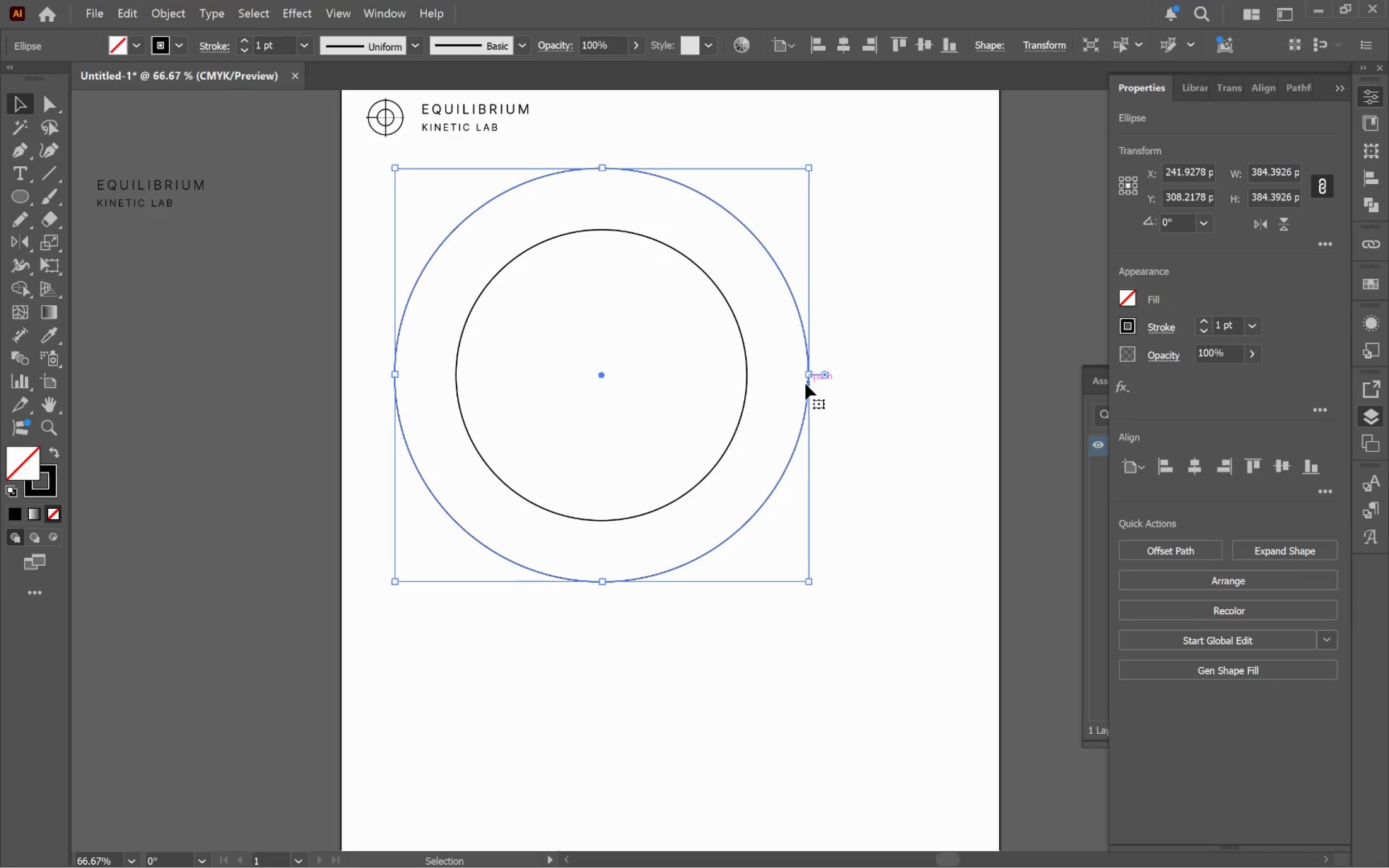 
hold_key(key=AltLeft, duration=1.67)
 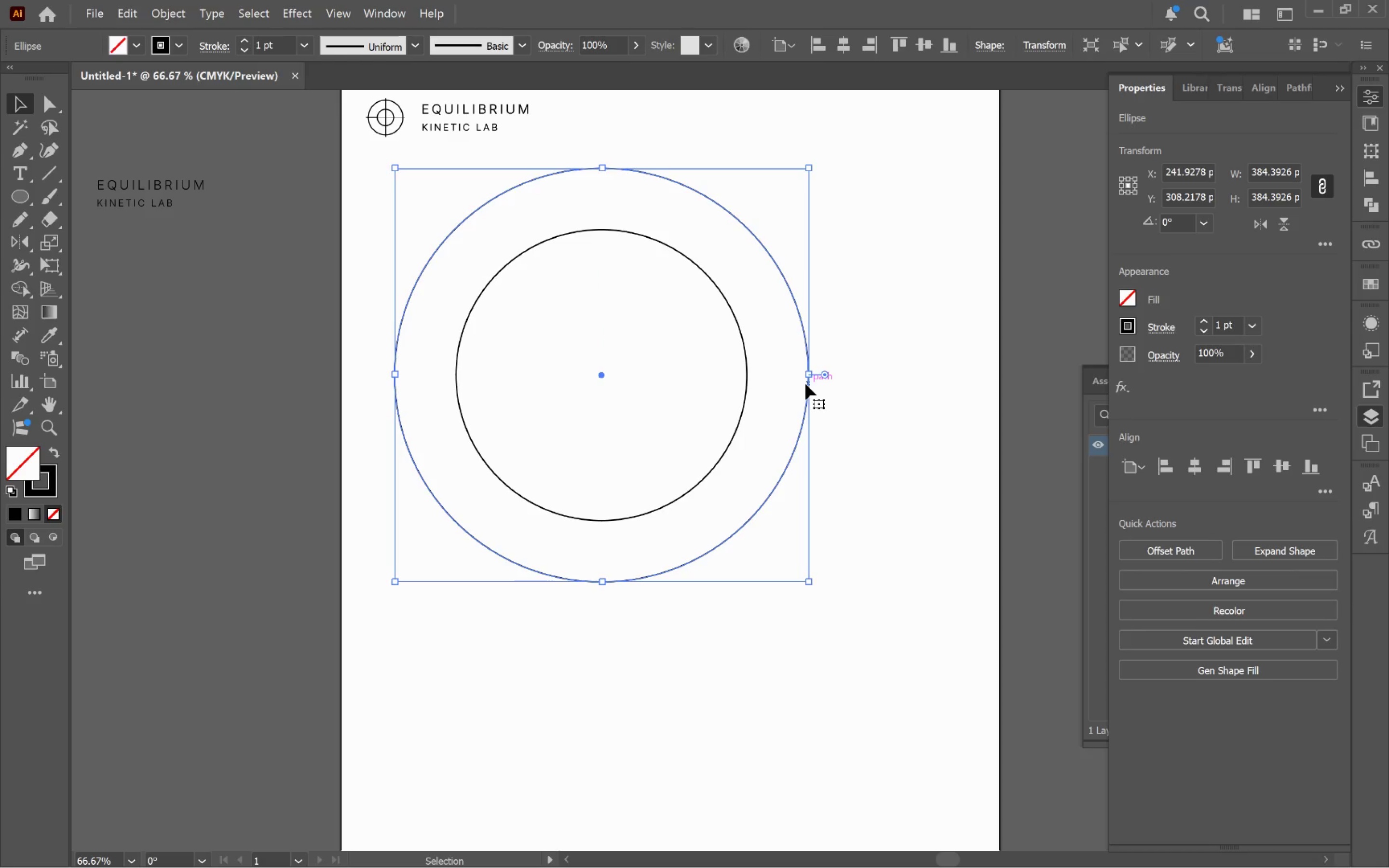 
hold_key(key=ShiftLeft, duration=1.7)
 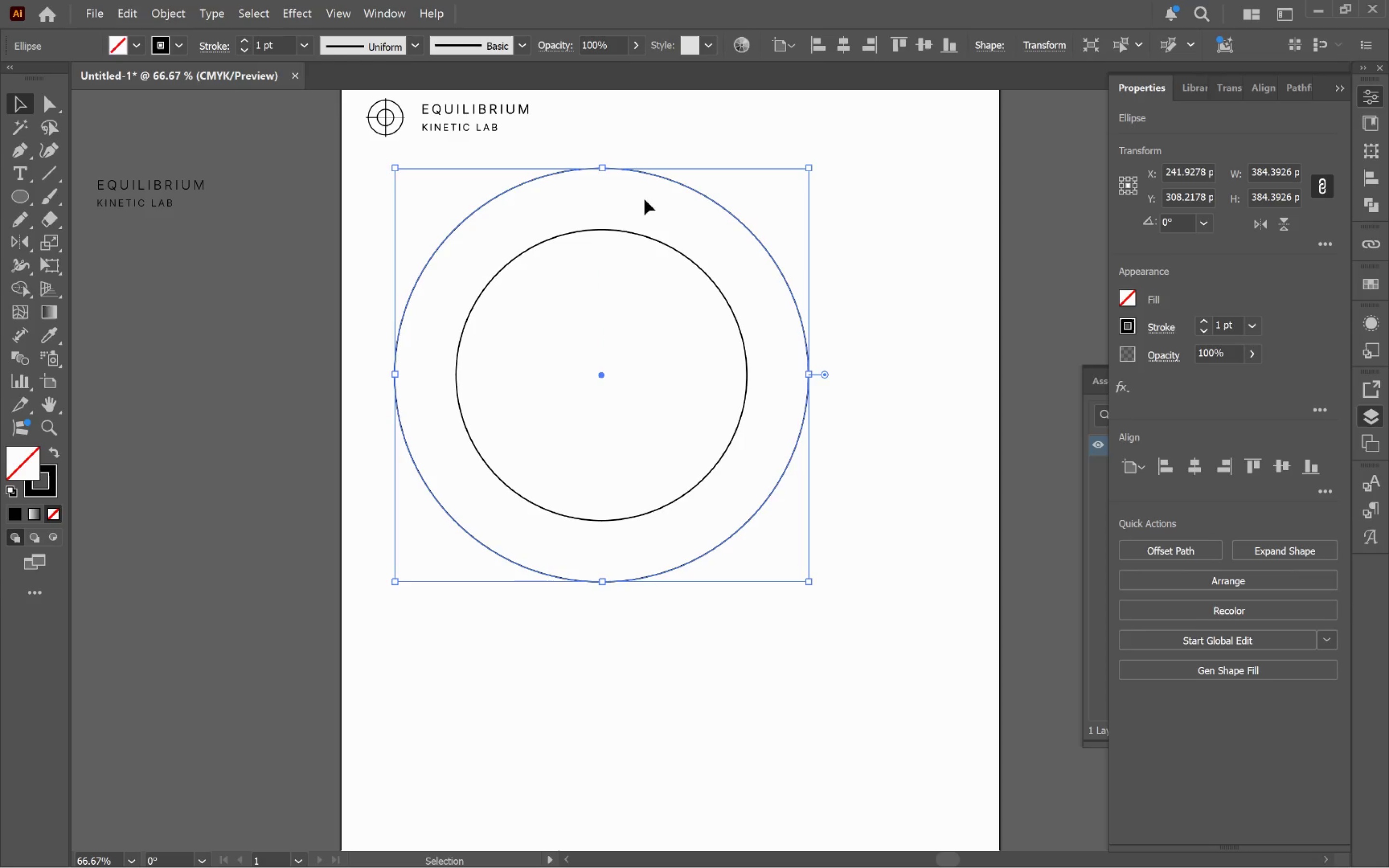 
hold_key(key=AltLeft, duration=1.56)
left_click_drag(start_coordinate=[603, 168], to_coordinate=[596, 136])
 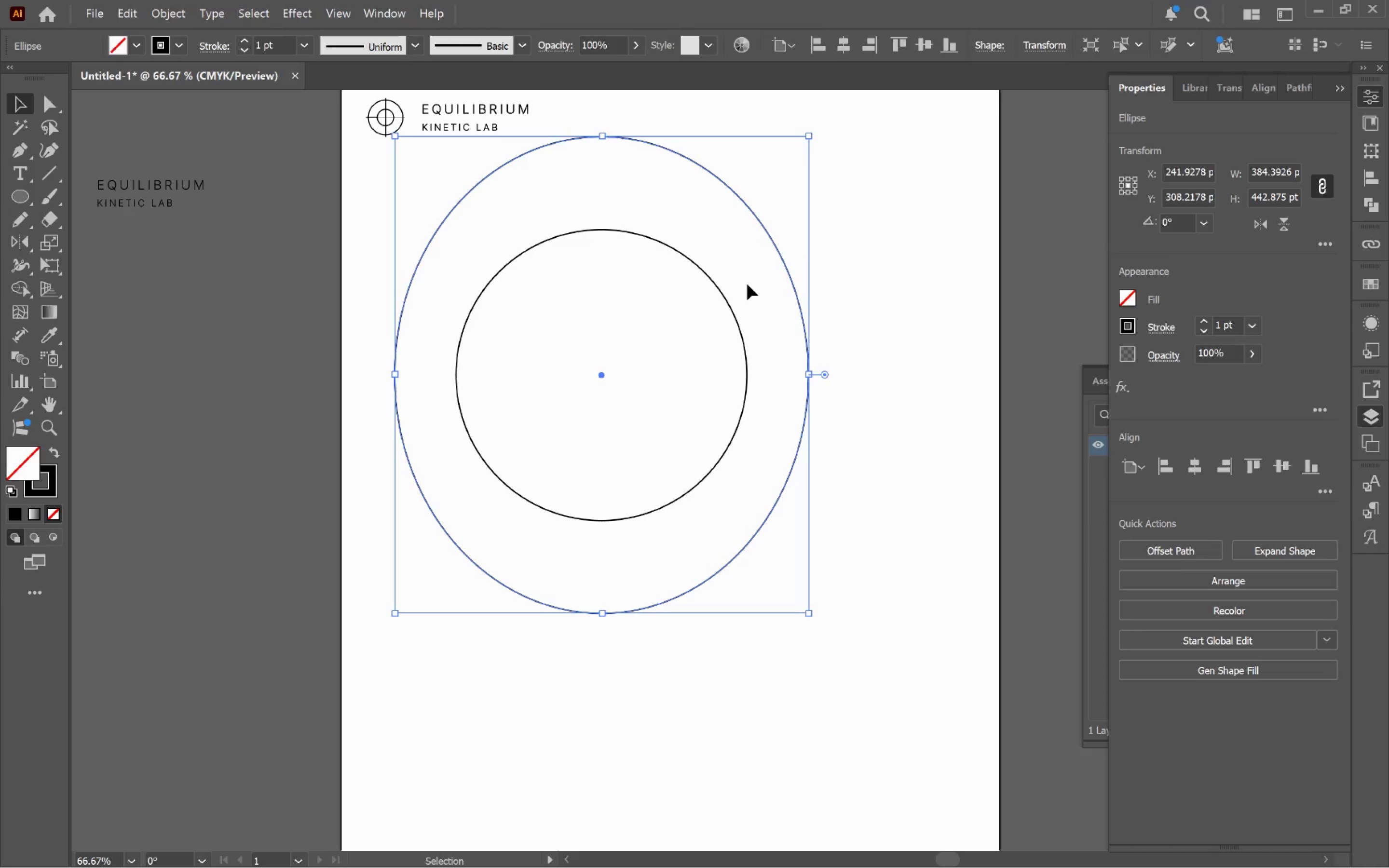 
left_click([747, 284])
 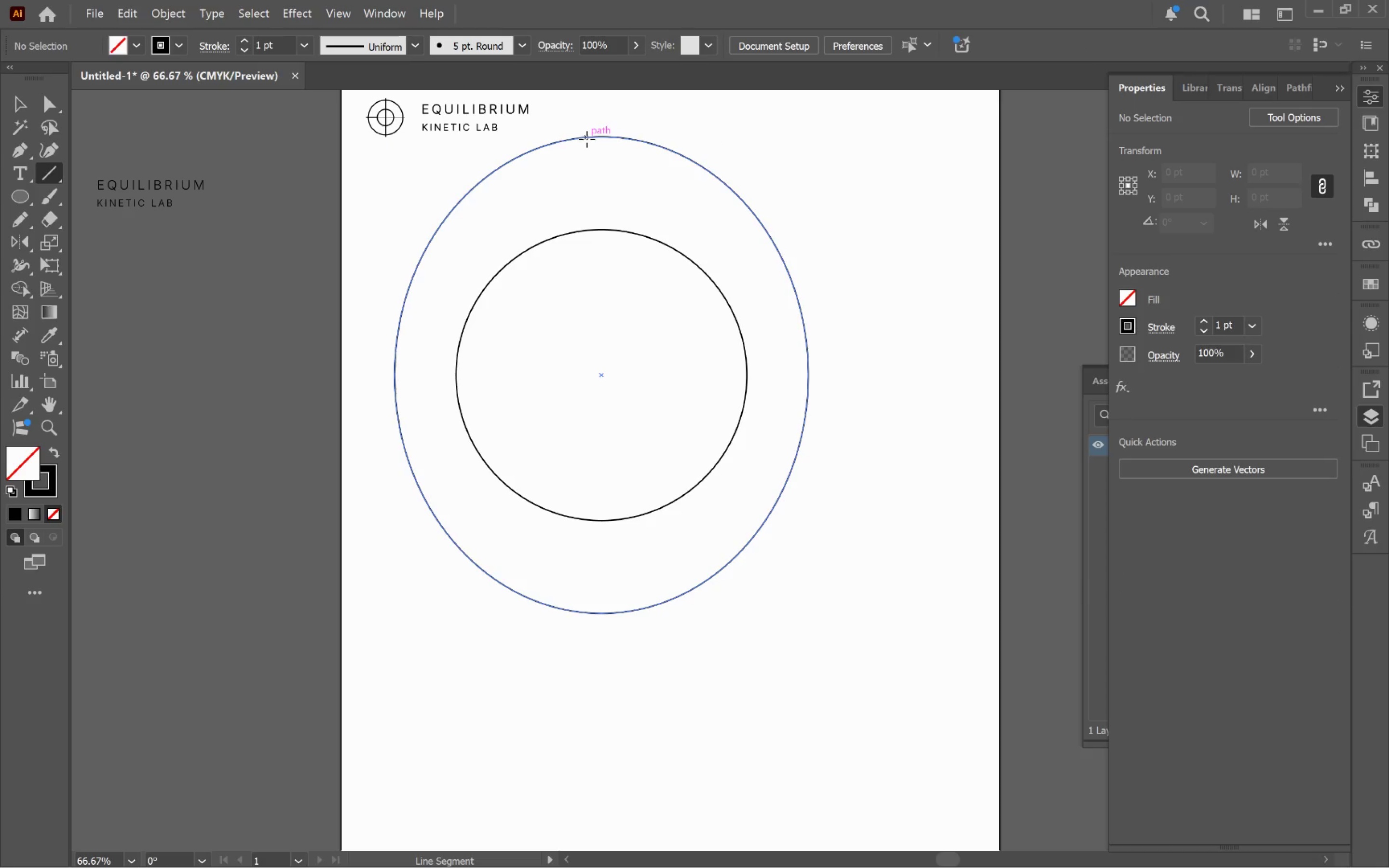 
left_click_drag(start_coordinate=[600, 136], to_coordinate=[601, 609])
 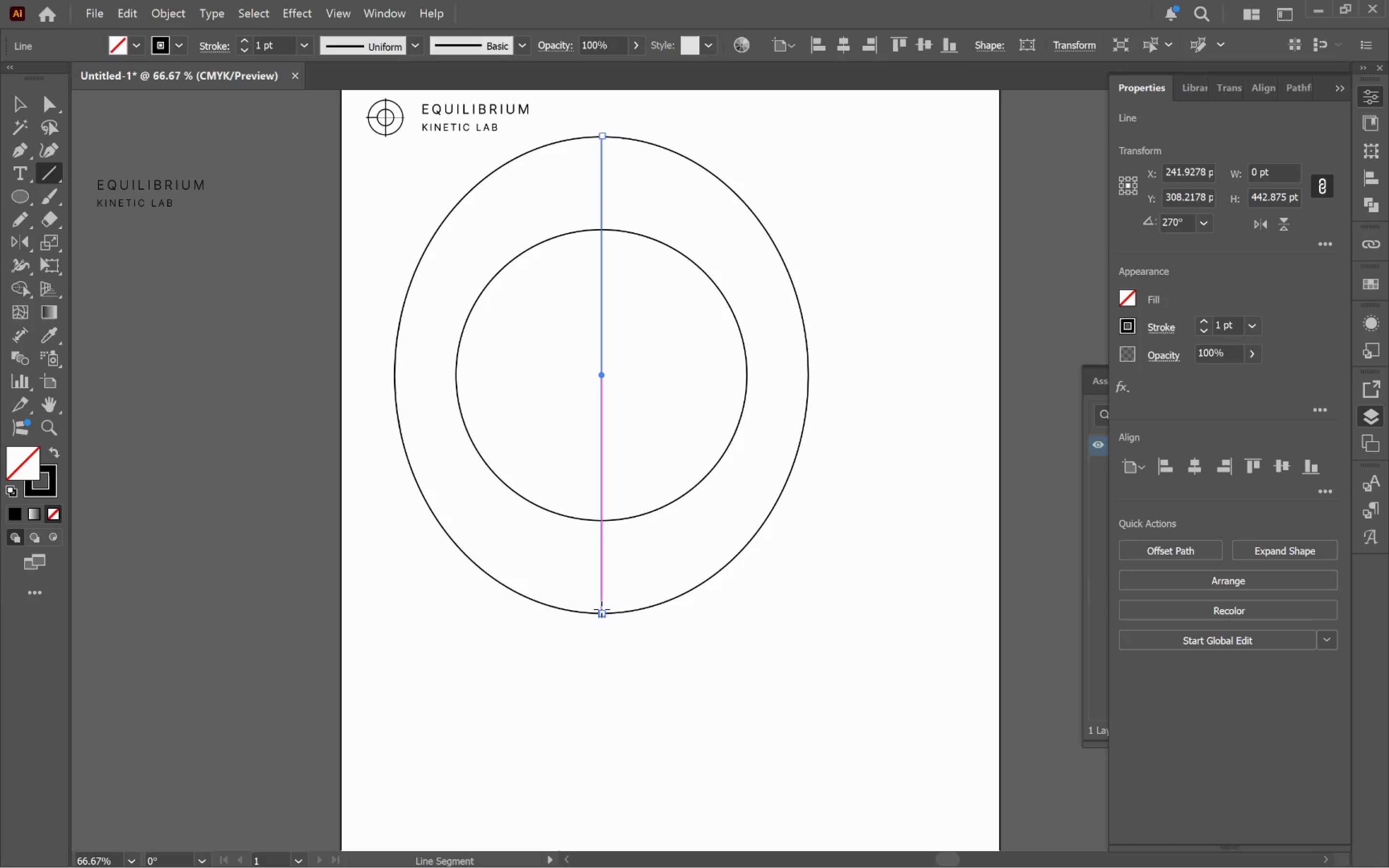 
hold_key(key=ShiftLeft, duration=2.22)
 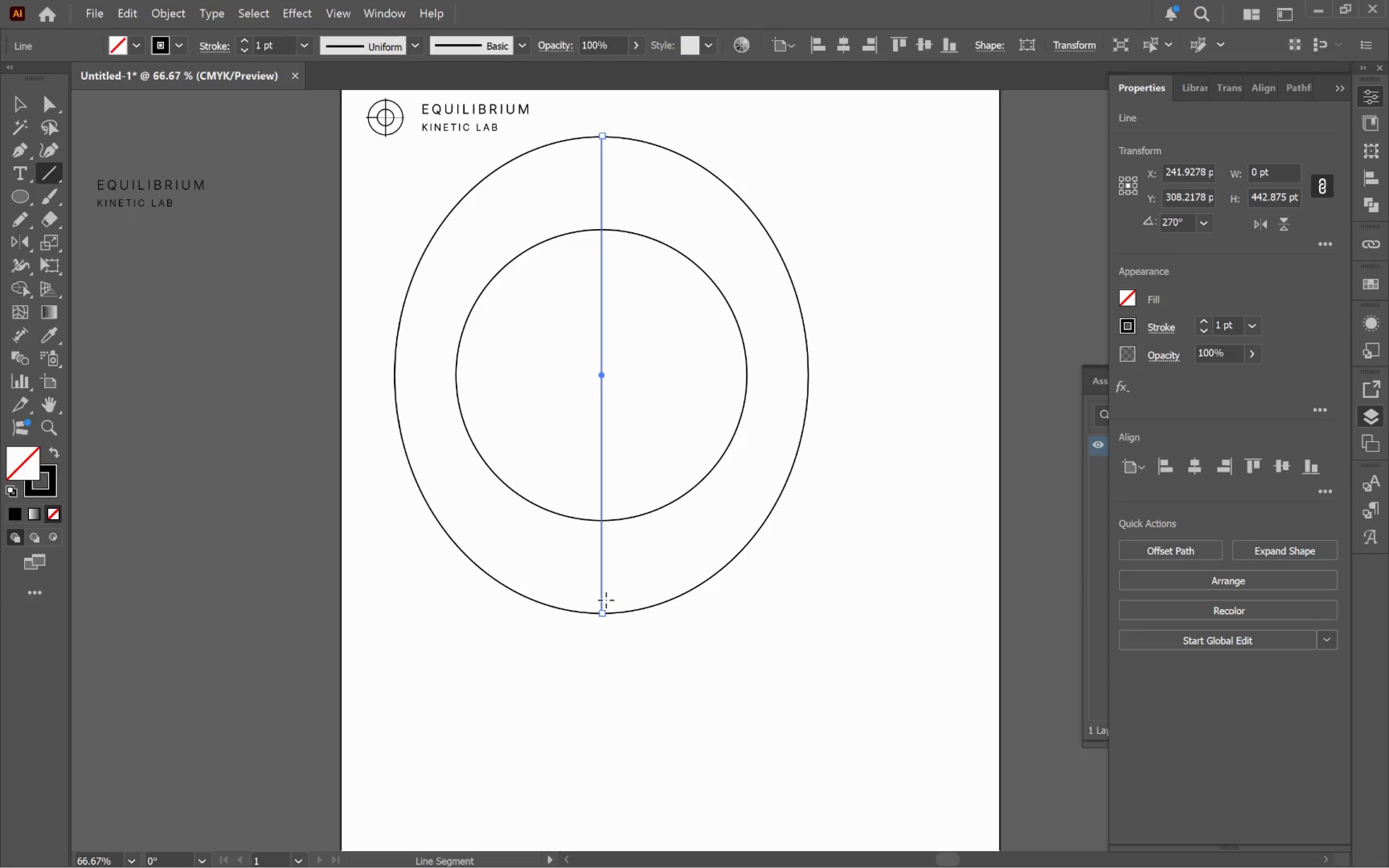 
key(V)
 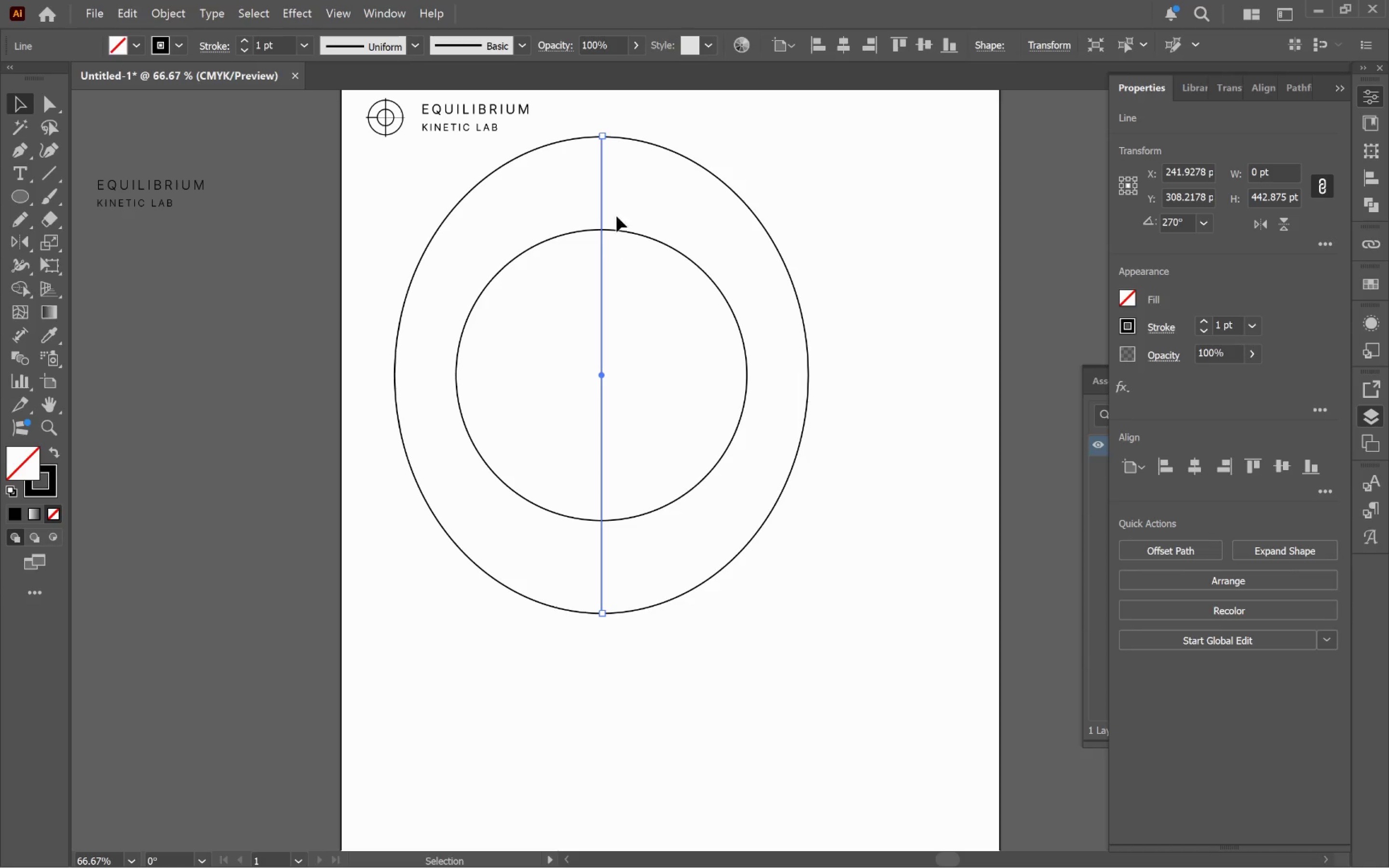 
key(Control+C)
 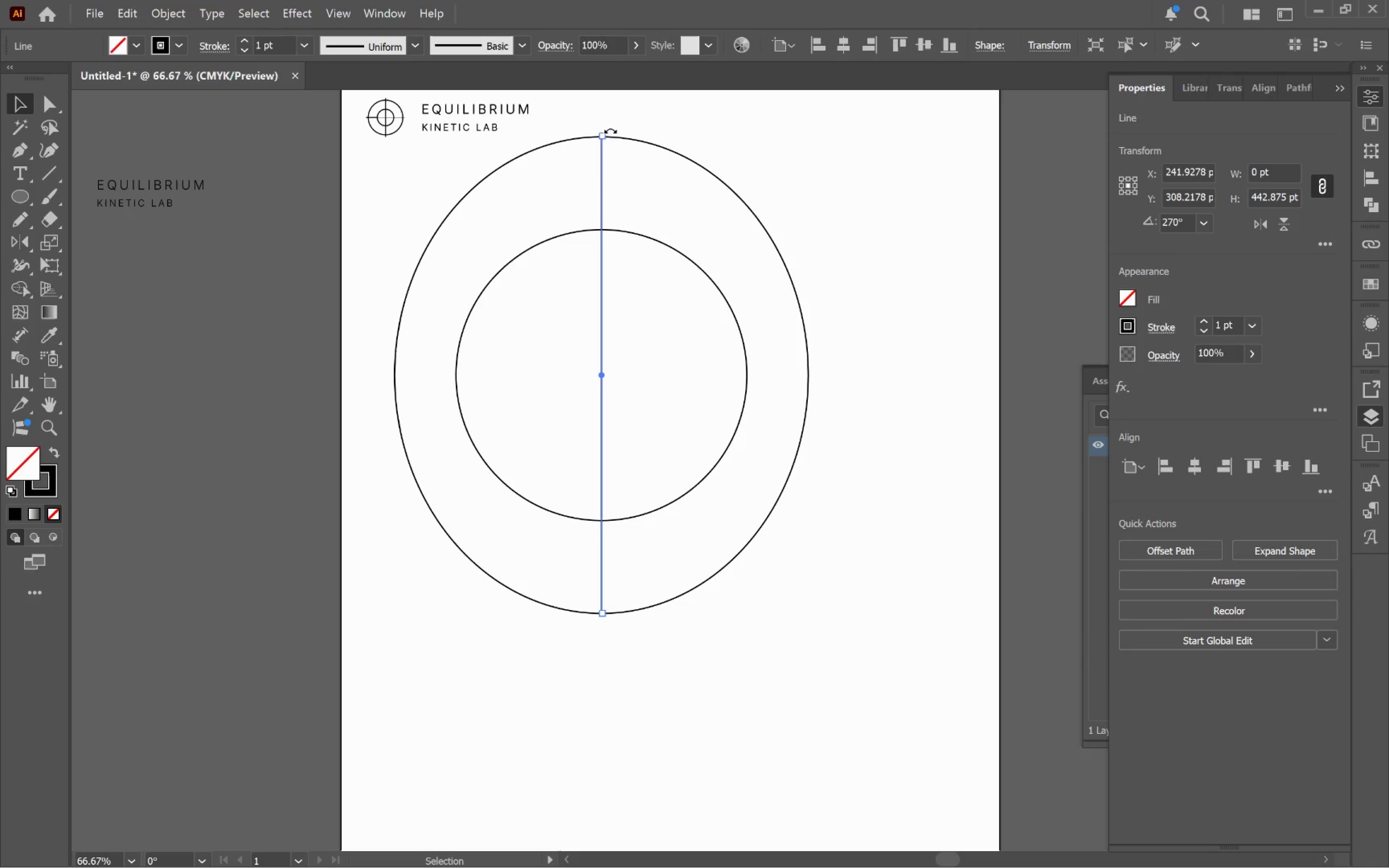 
left_click_drag(start_coordinate=[610, 128], to_coordinate=[315, 314])
 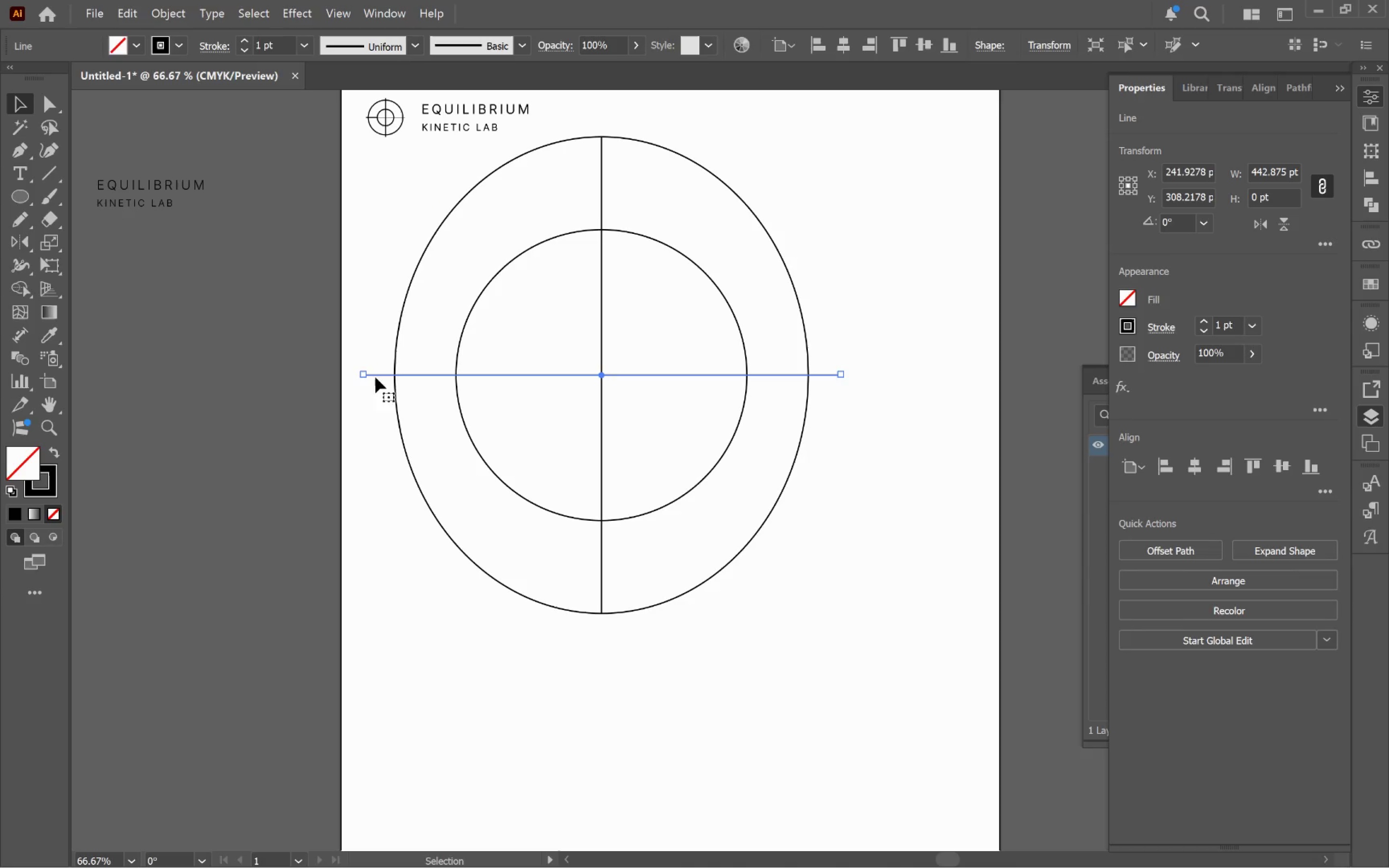 
hold_key(key=ShiftLeft, duration=1.11)
 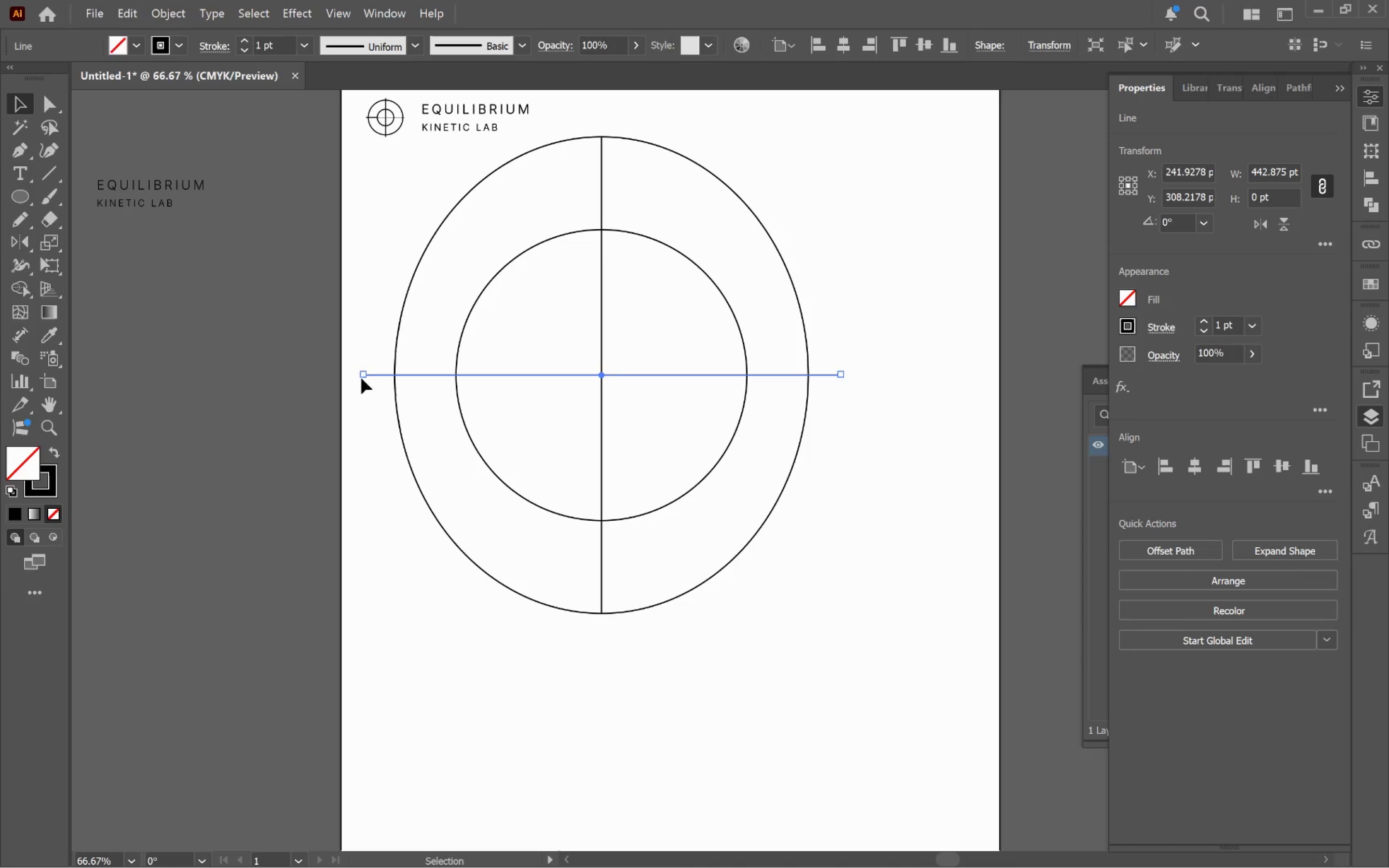 
left_click_drag(start_coordinate=[362, 375], to_coordinate=[392, 378])
 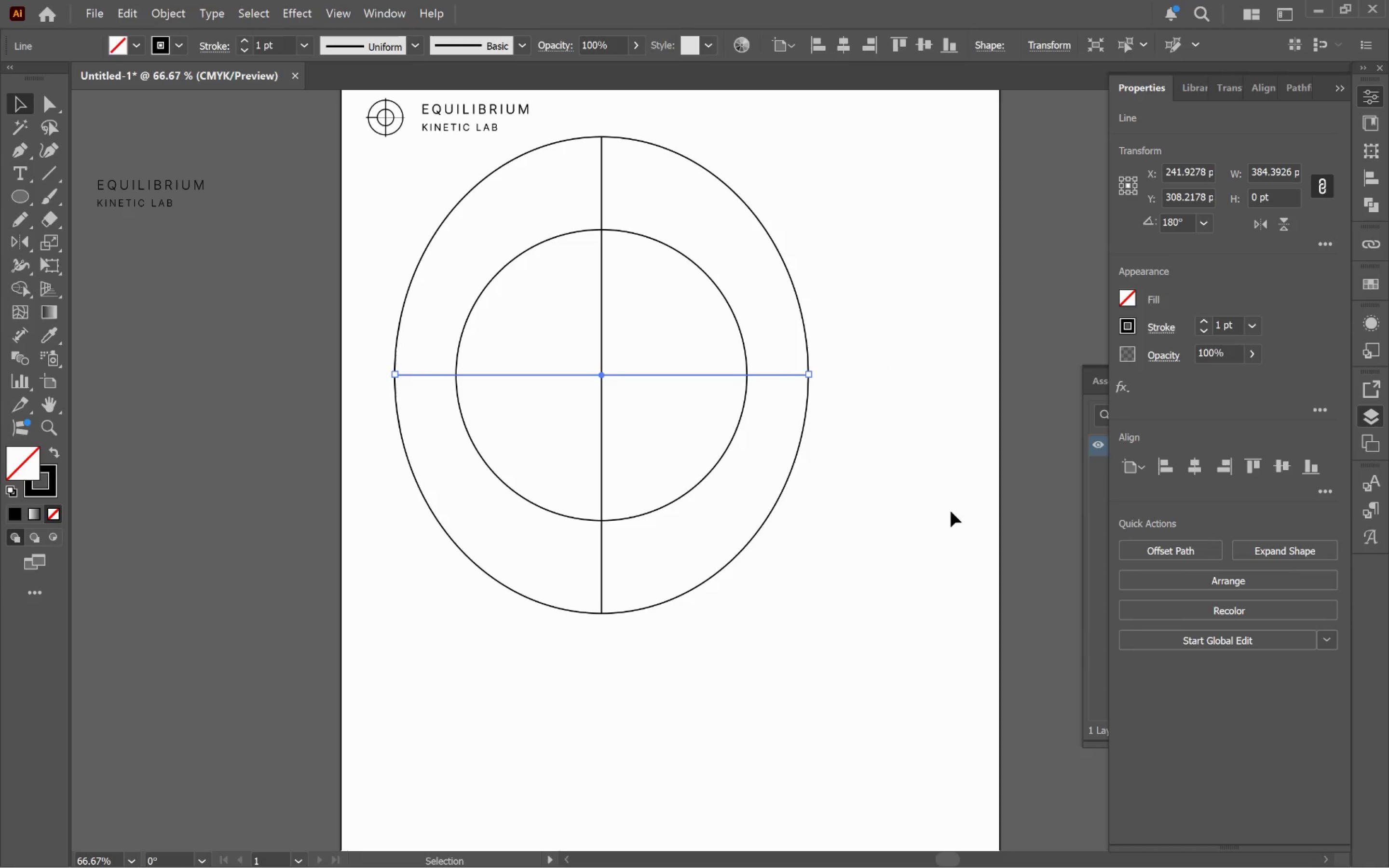 
hold_key(key=AltLeft, duration=1.39)
 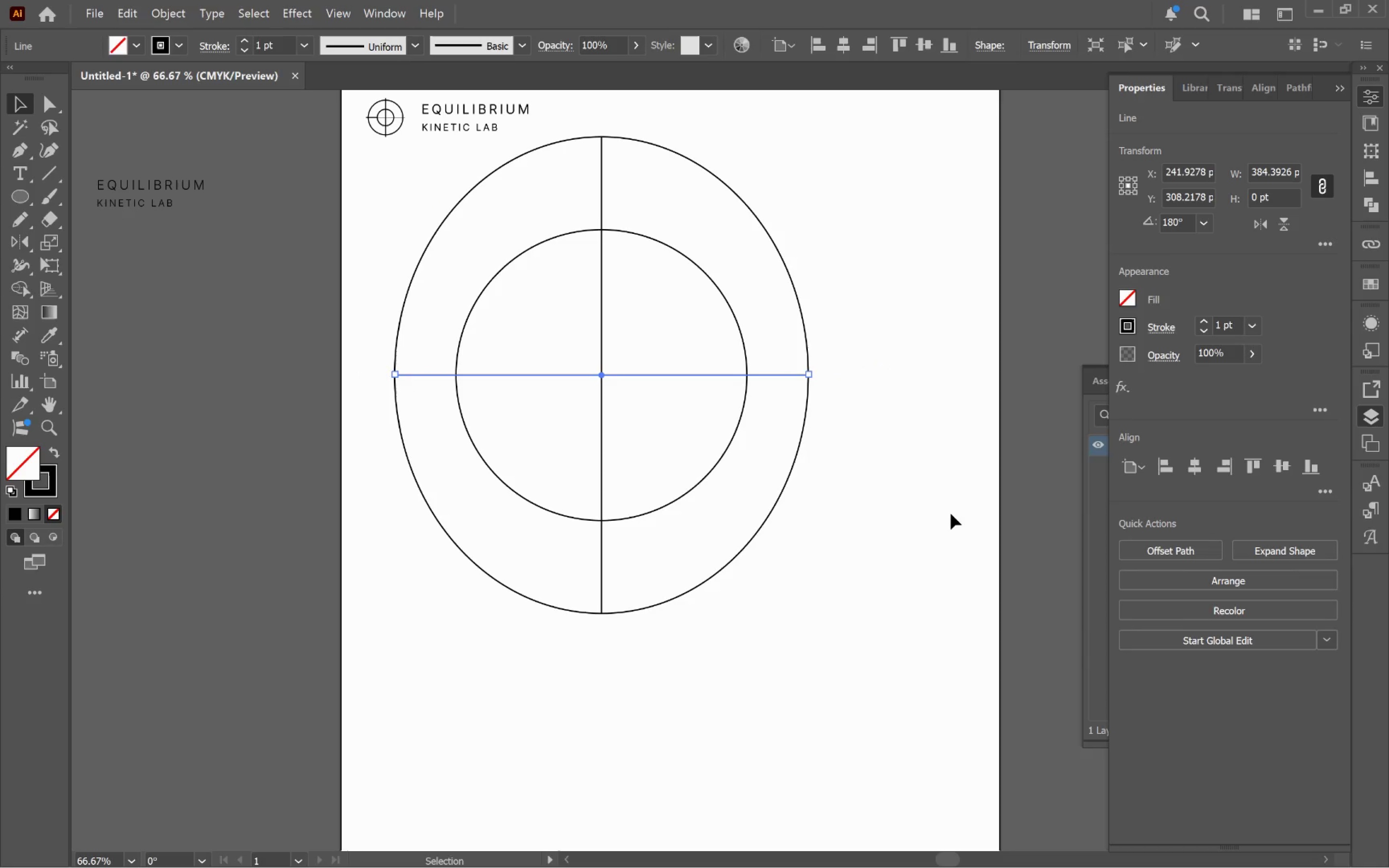 
key(Alt+Tab)
 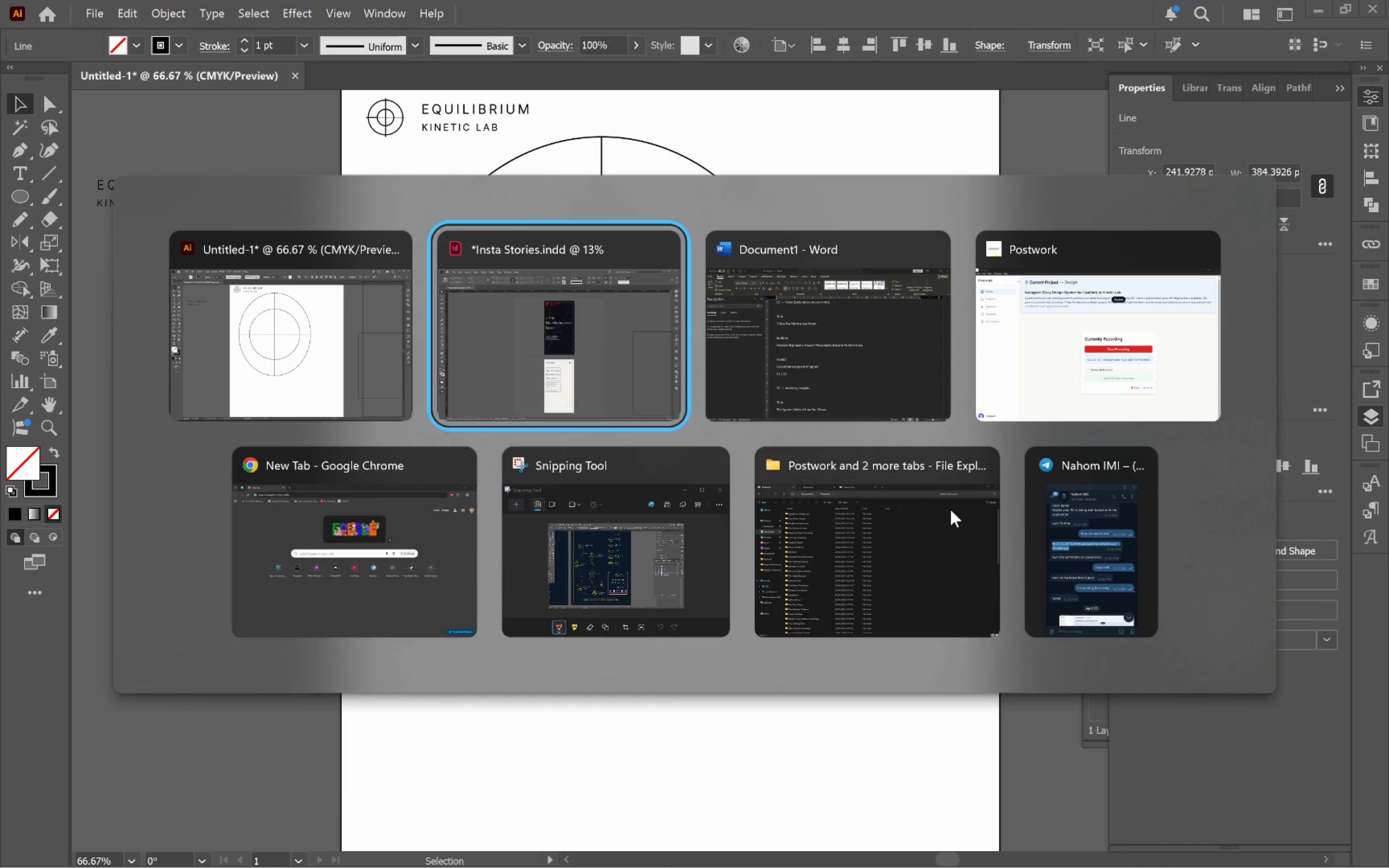 
key(Alt+Tab)
 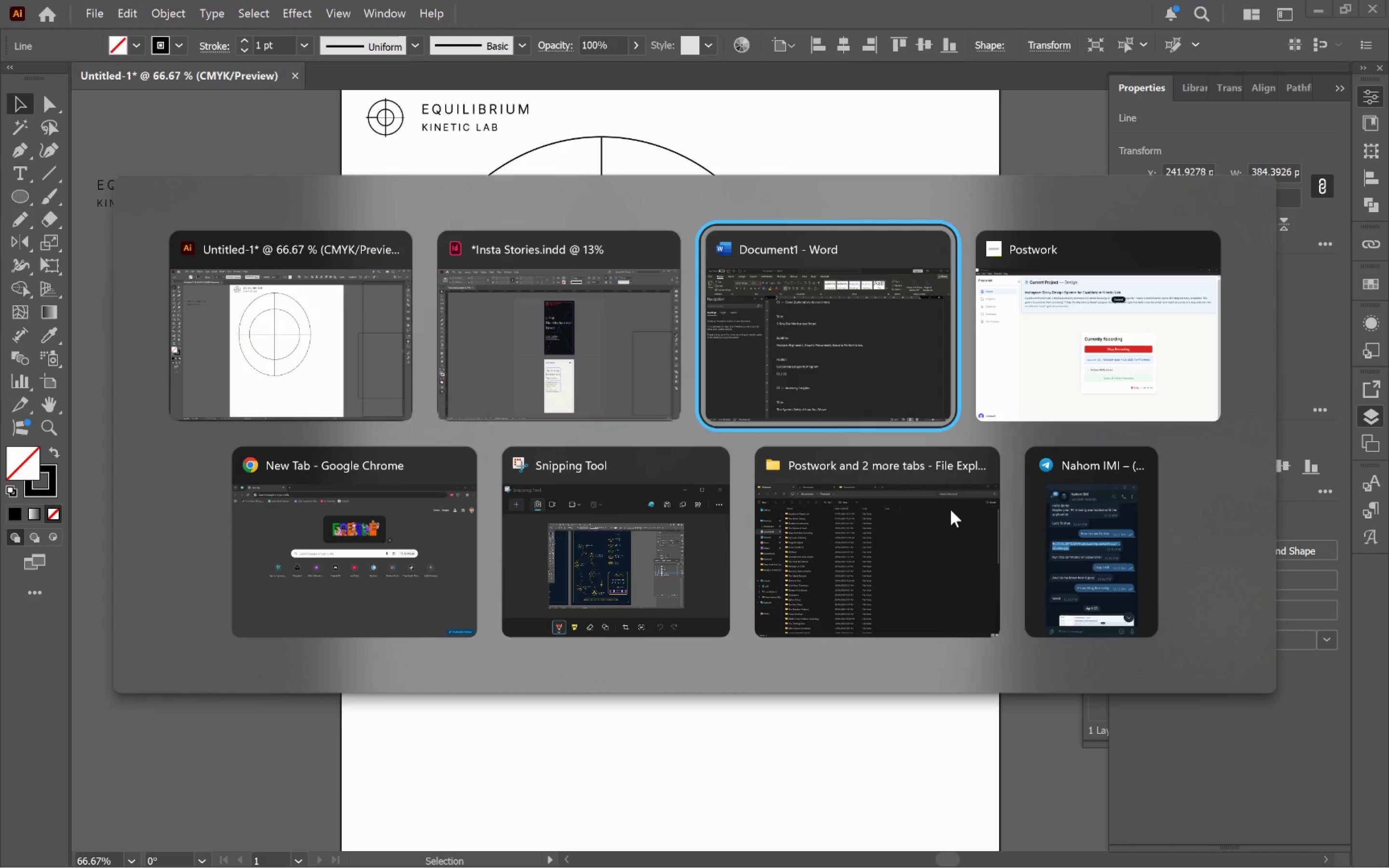 
key(Alt+Tab)